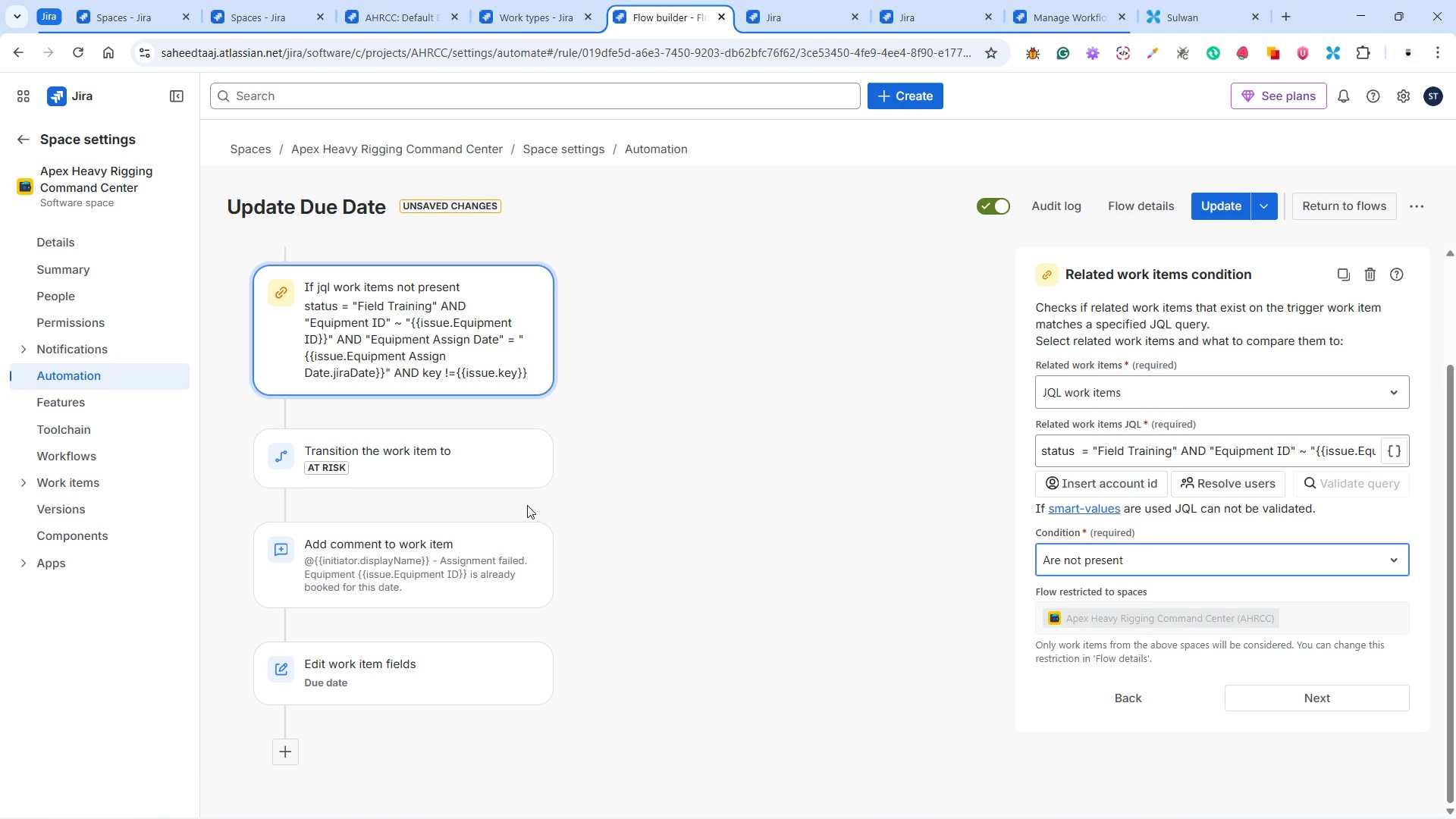 
scroll: coordinate [527, 506], scroll_direction: up, amount: 2.0
 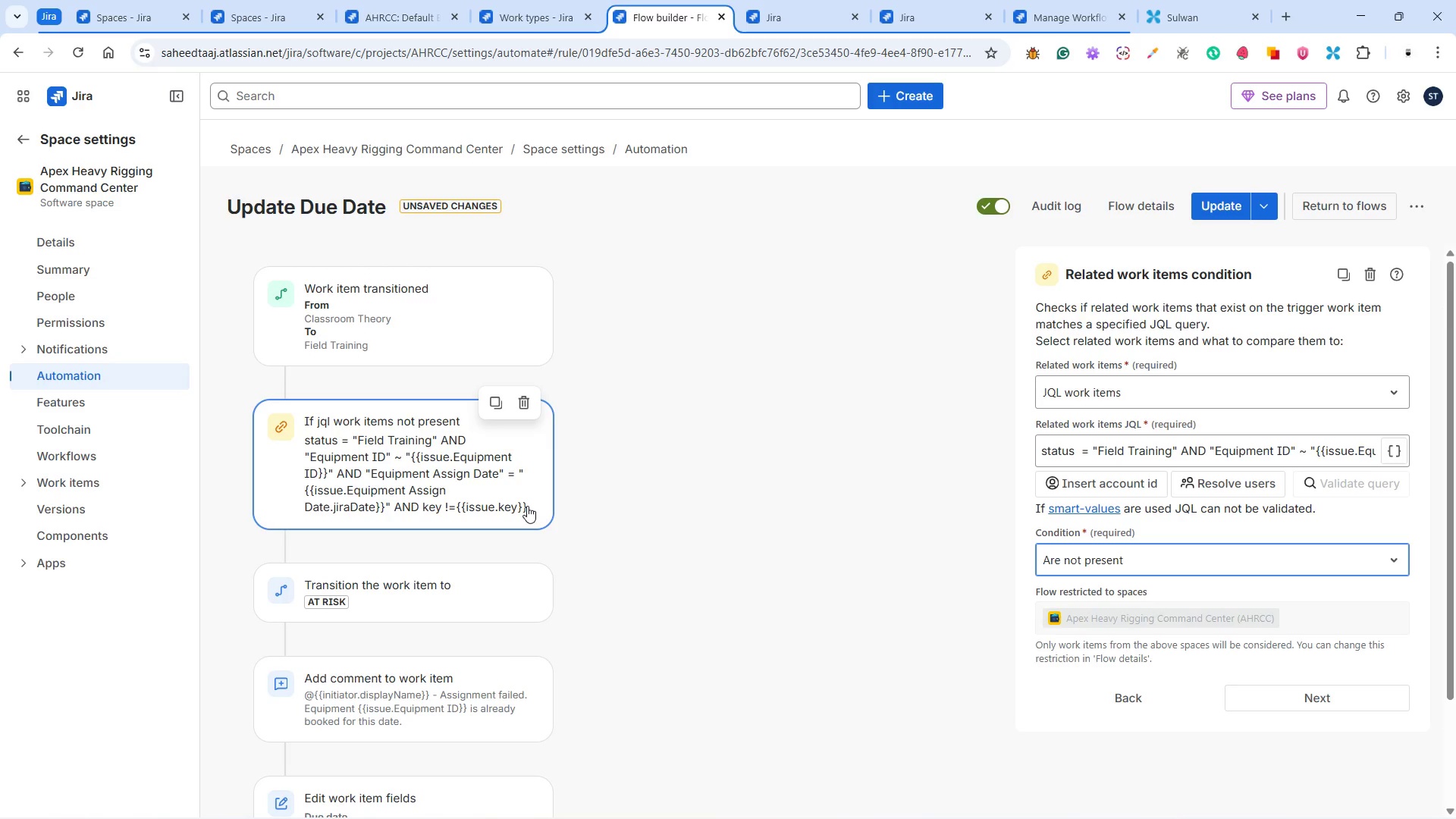 
scroll: coordinate [527, 506], scroll_direction: down, amount: 2.0
 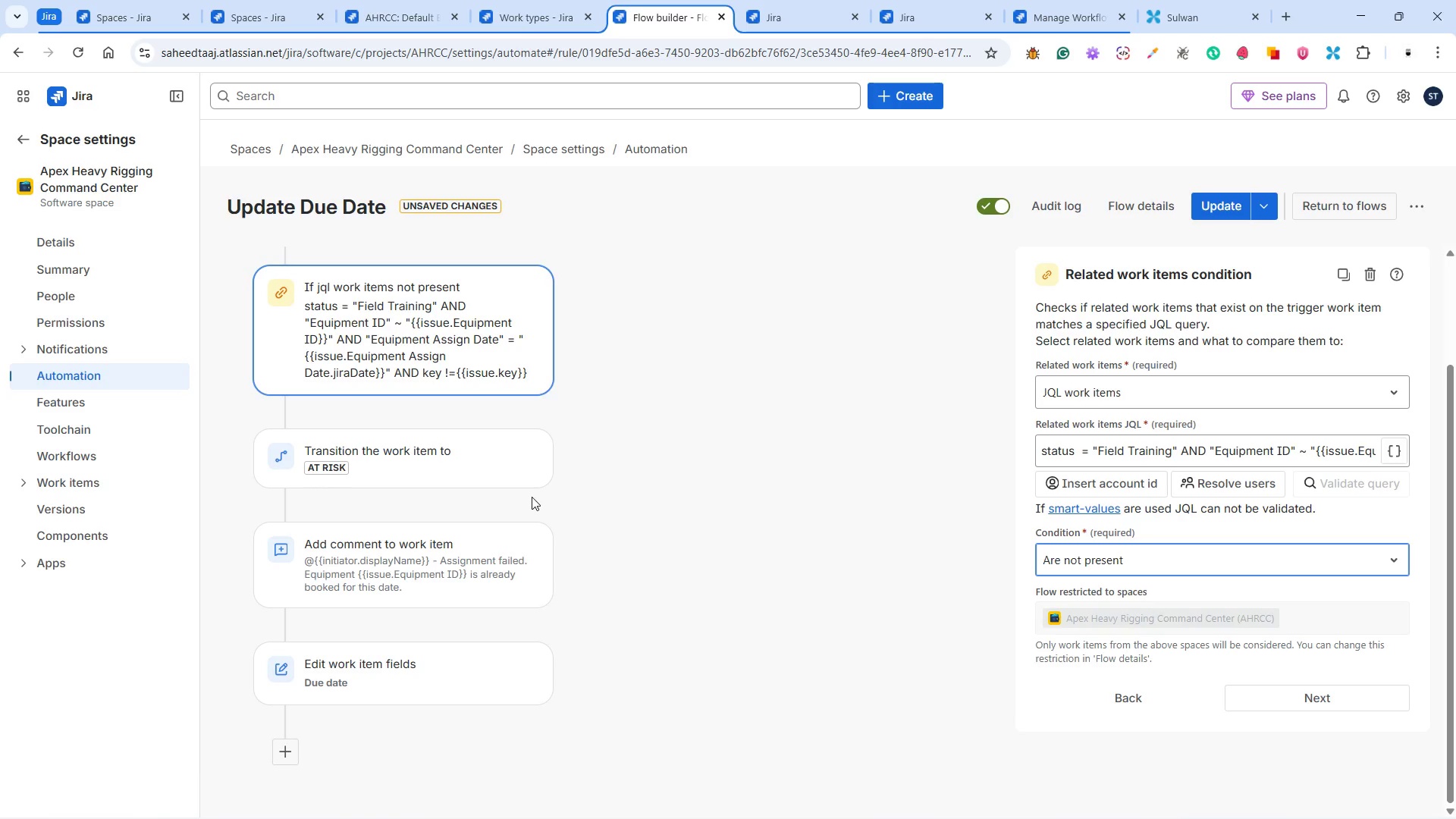 
wait(13.08)
 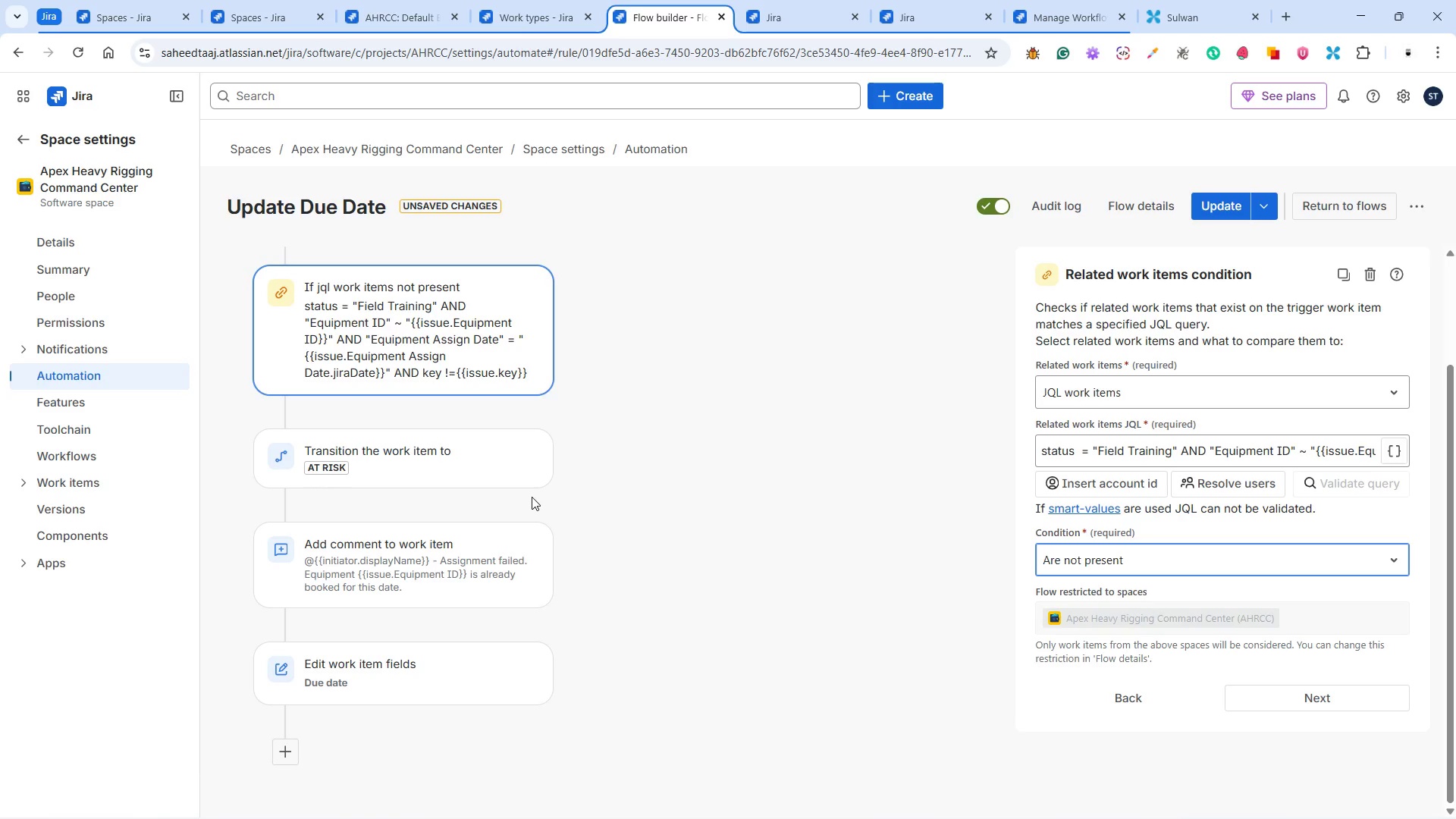 
scroll: coordinate [529, 485], scroll_direction: up, amount: 10.0
 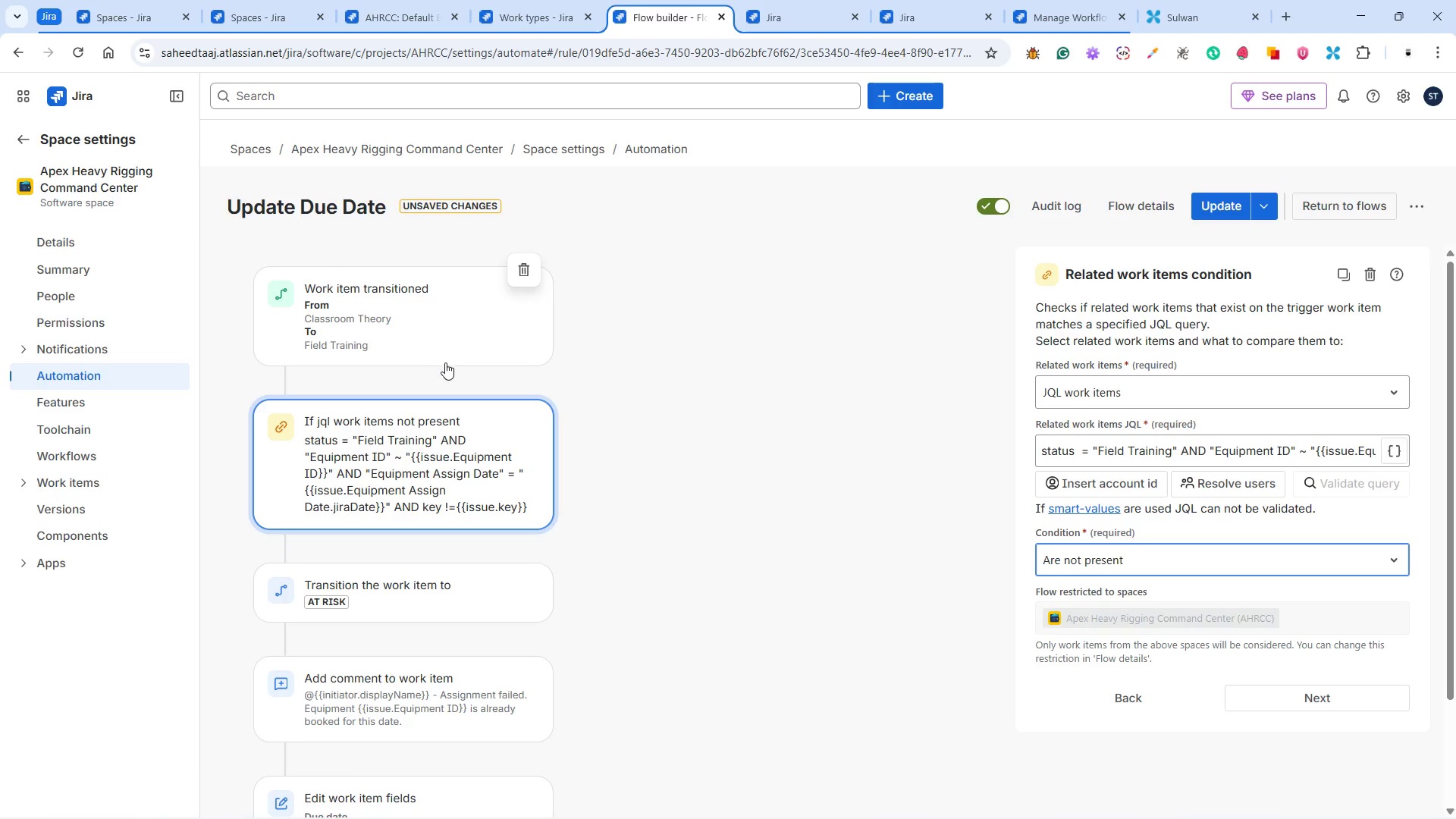 
scroll: coordinate [482, 482], scroll_direction: down, amount: 5.0
 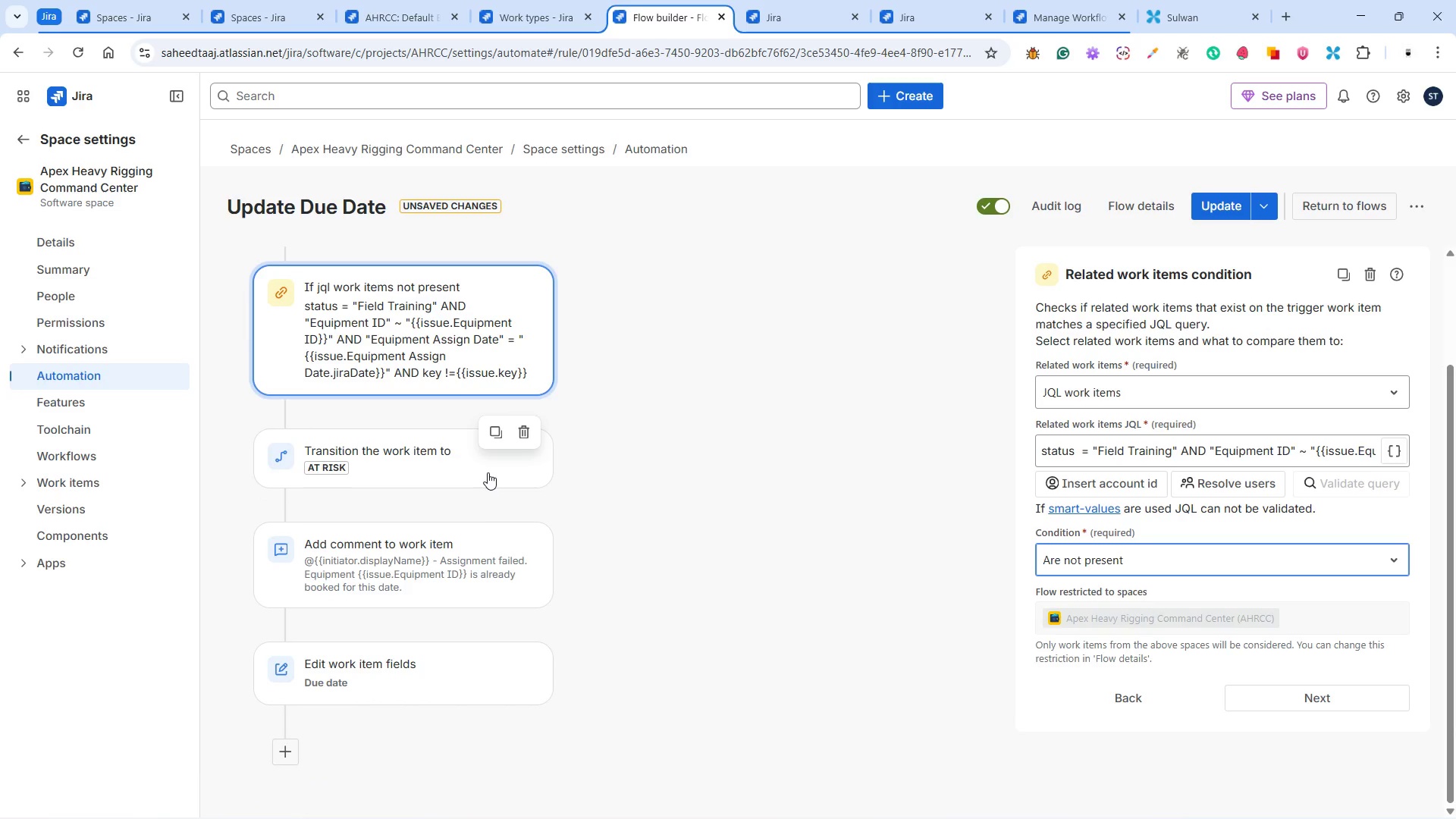 
wait(8.25)
 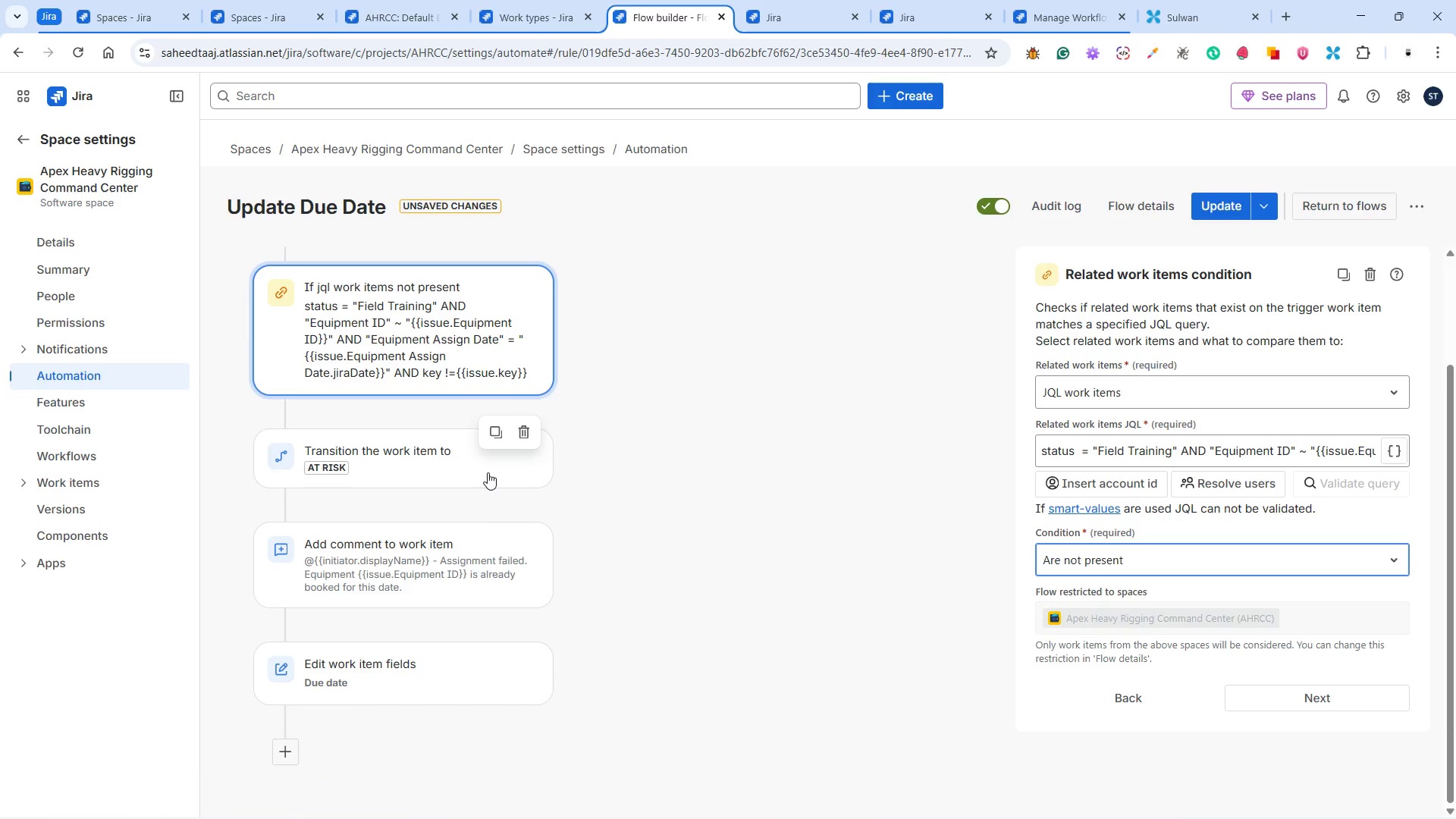 
scroll: coordinate [456, 523], scroll_direction: up, amount: 3.0
 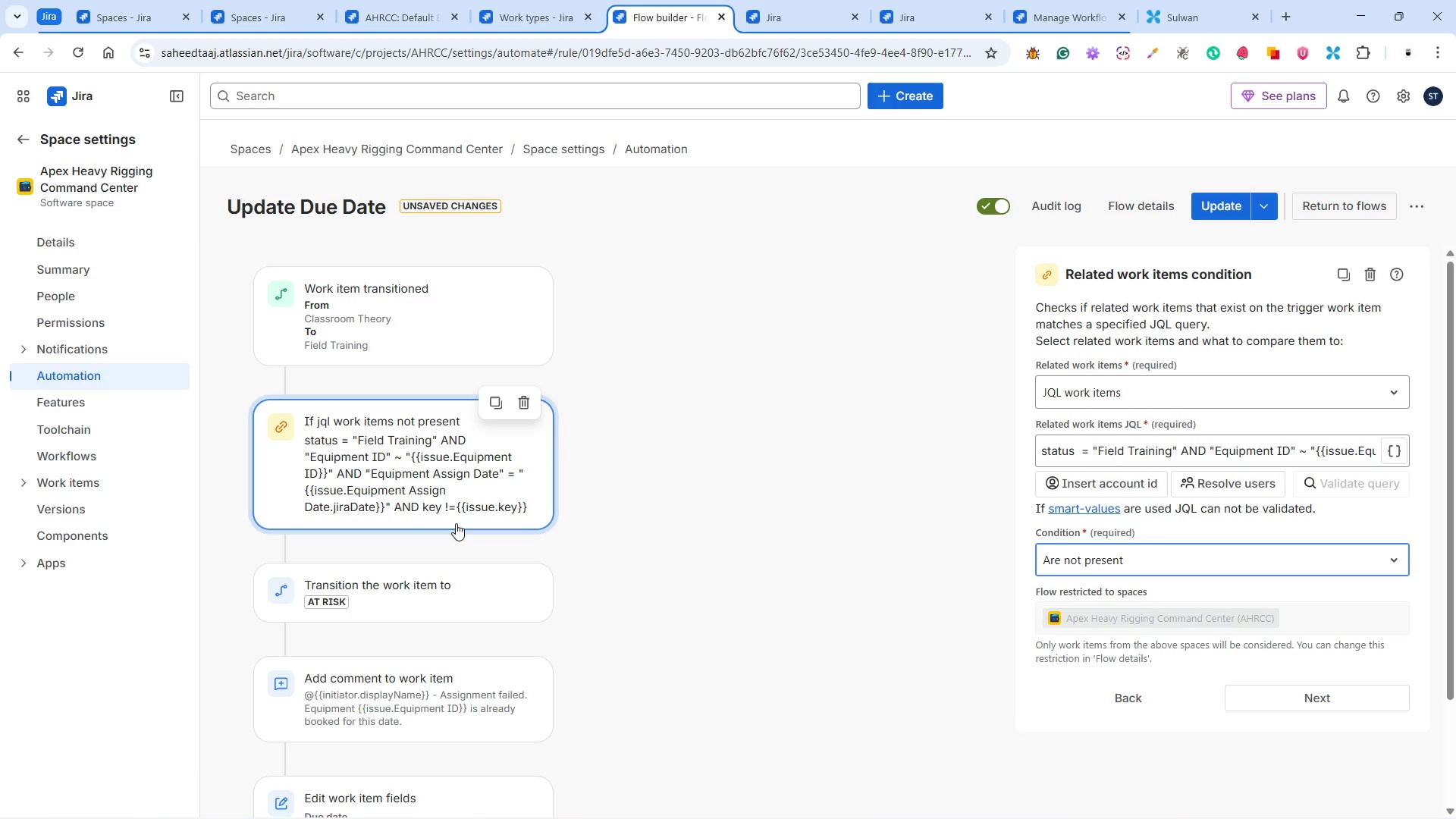 
scroll: coordinate [456, 522], scroll_direction: down, amount: 3.0
 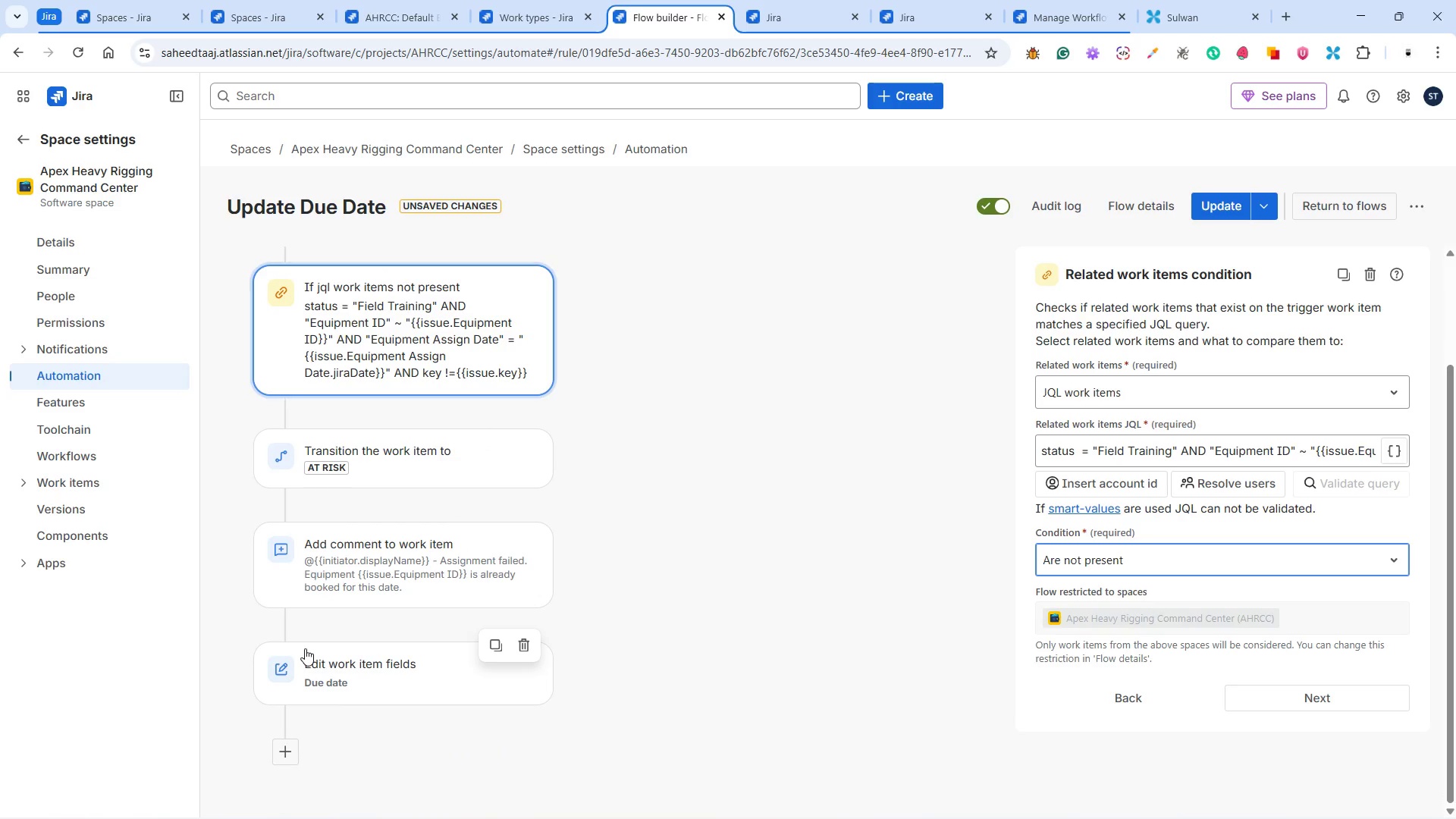 
left_click_drag(start_coordinate=[305, 648], to_coordinate=[319, 251])
 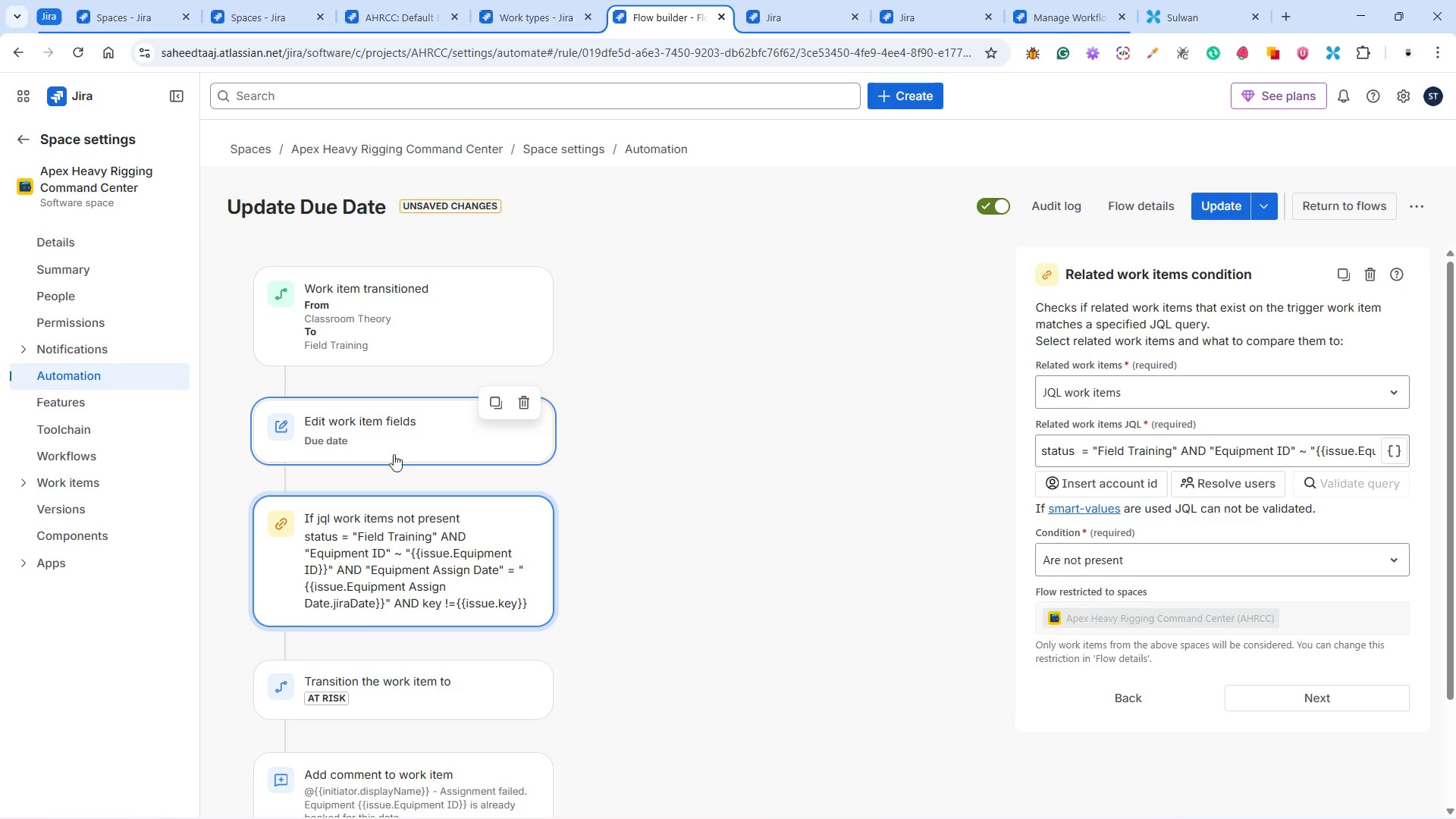 
scroll: coordinate [481, 471], scroll_direction: down, amount: 4.0
 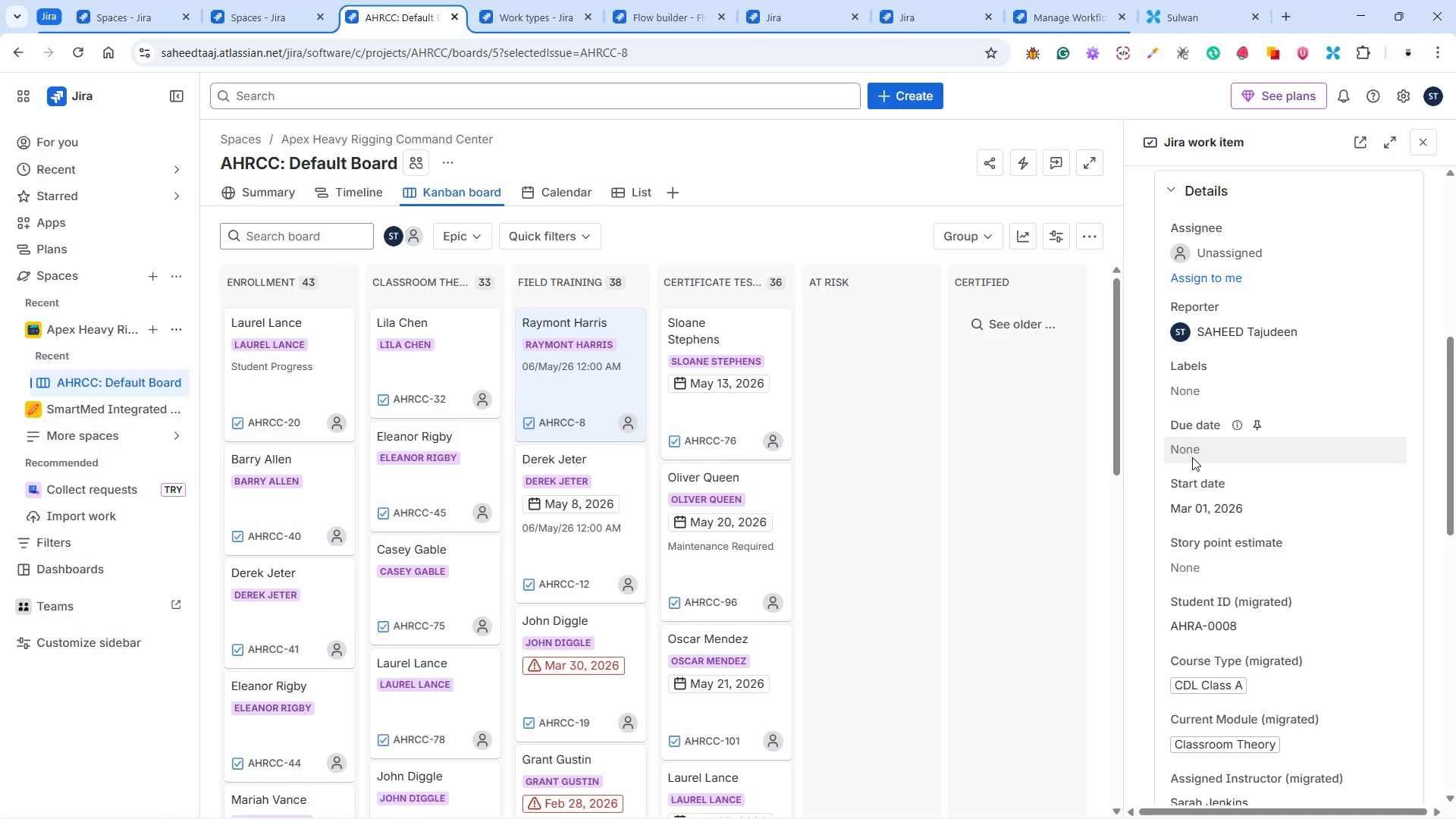 
wait(16.52)
 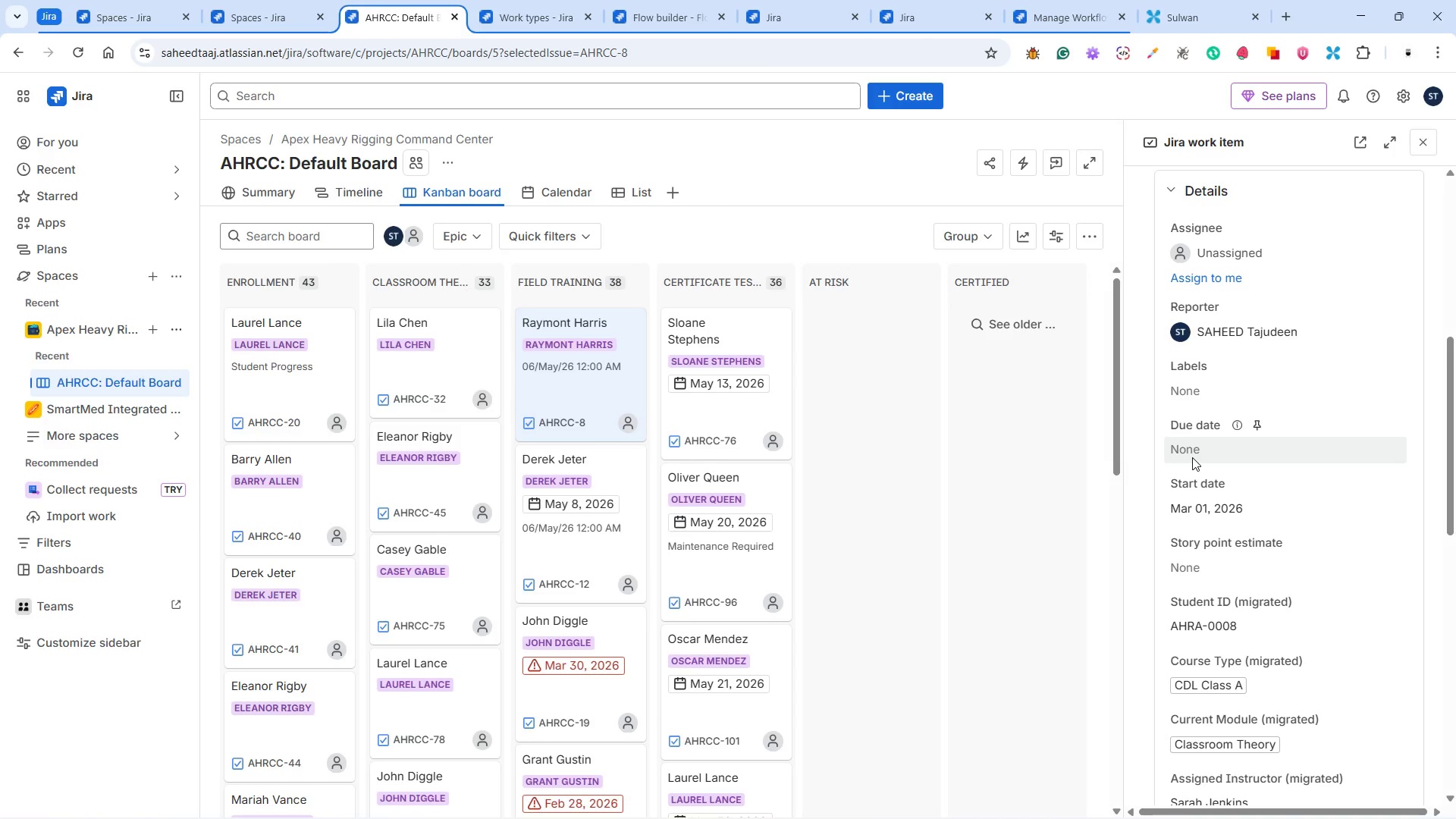 
scroll: coordinate [1266, 493], scroll_direction: down, amount: 4.0
 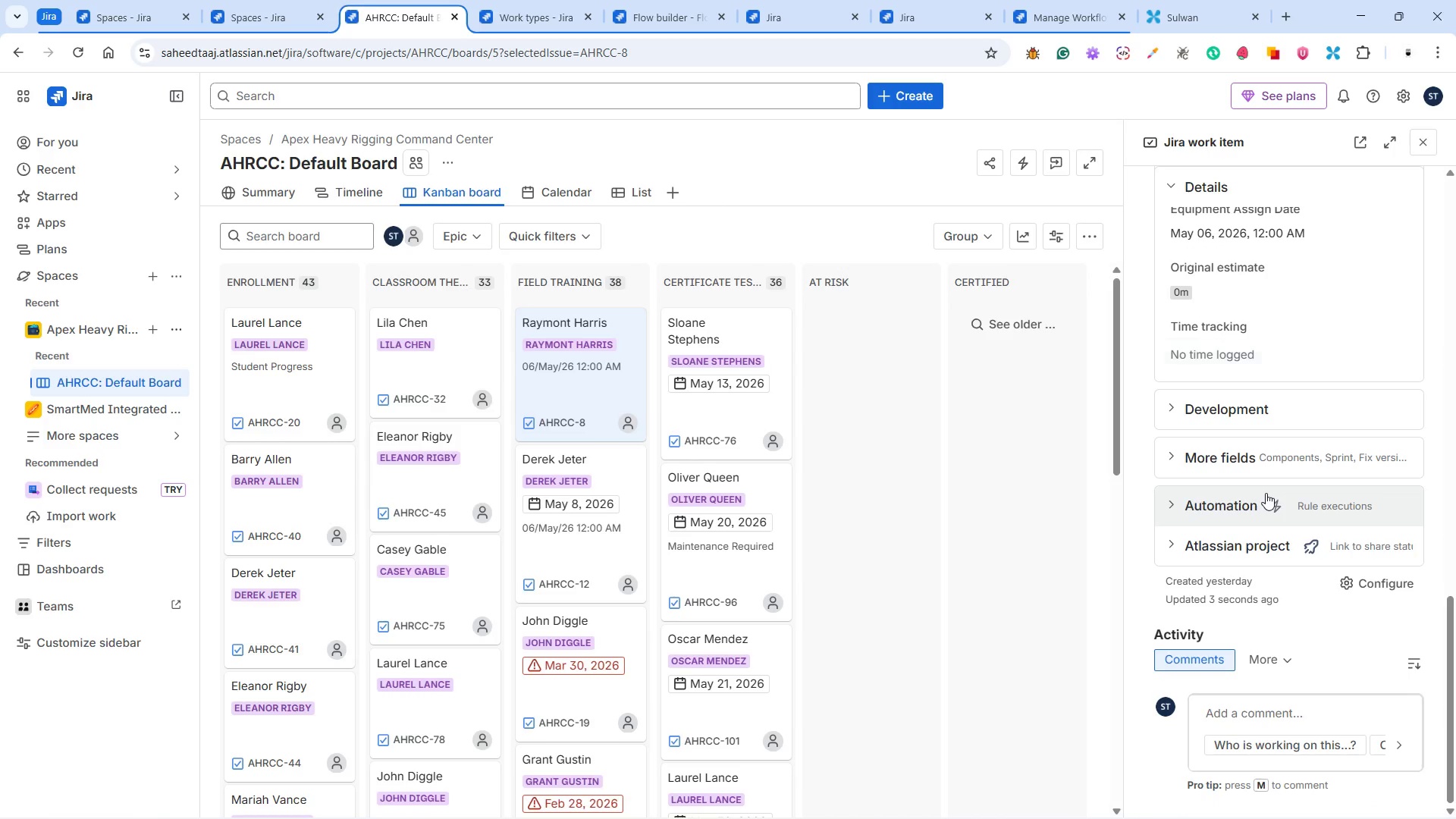 
scroll: coordinate [1273, 505], scroll_direction: none, amount: 0.0
 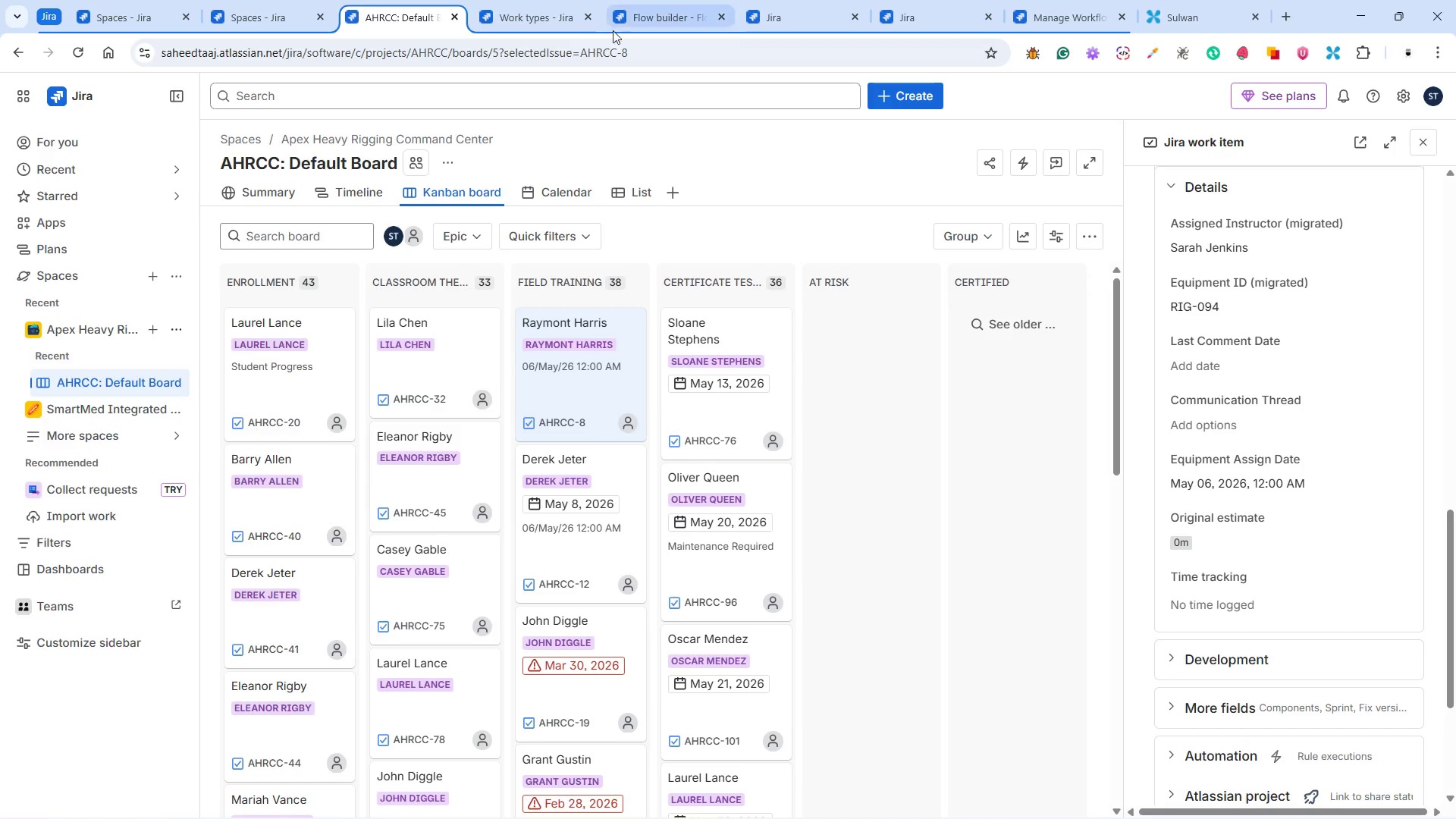 
left_click([551, 23])
 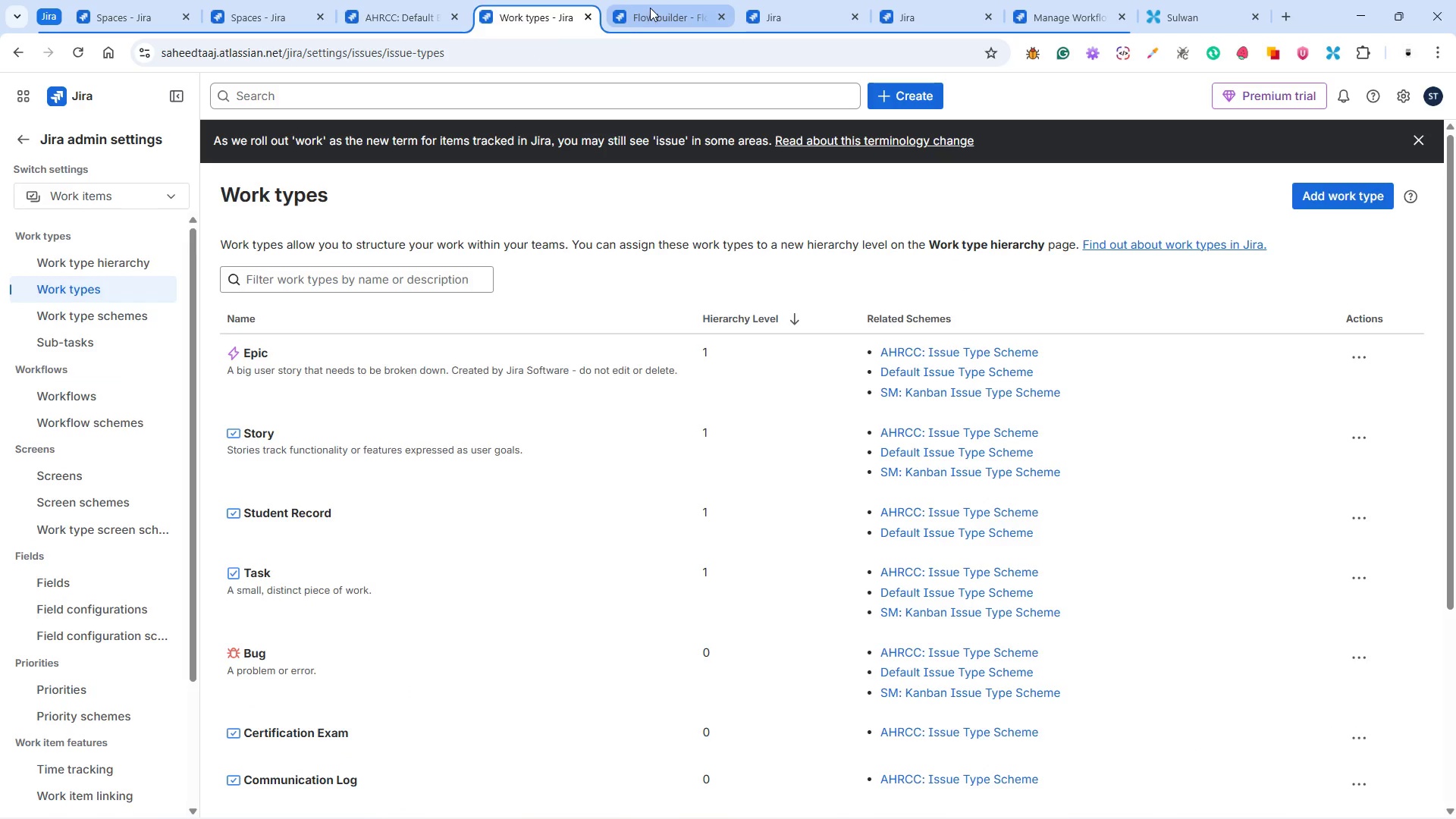 
left_click([650, 7])
 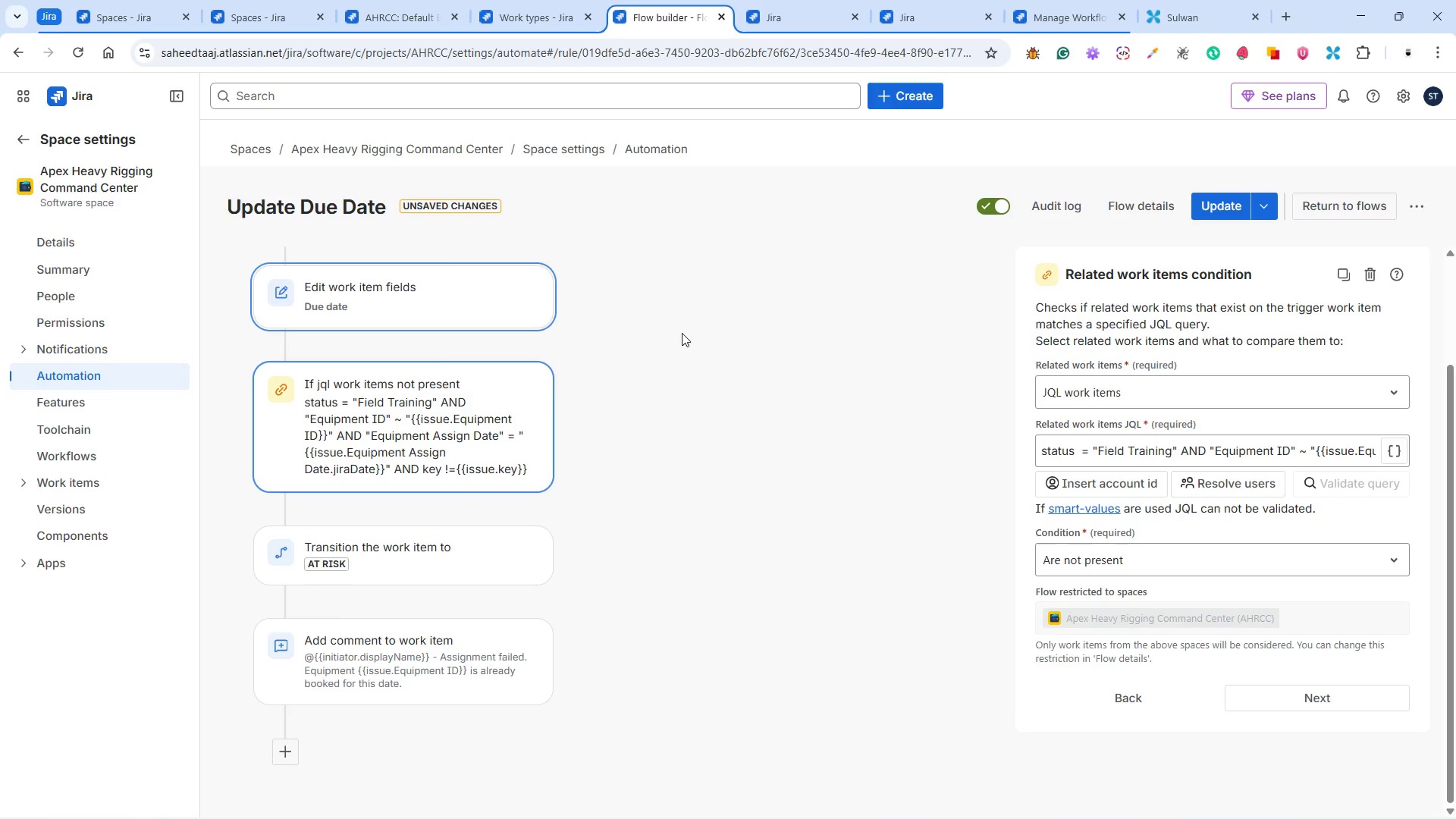 
wait(8.41)
 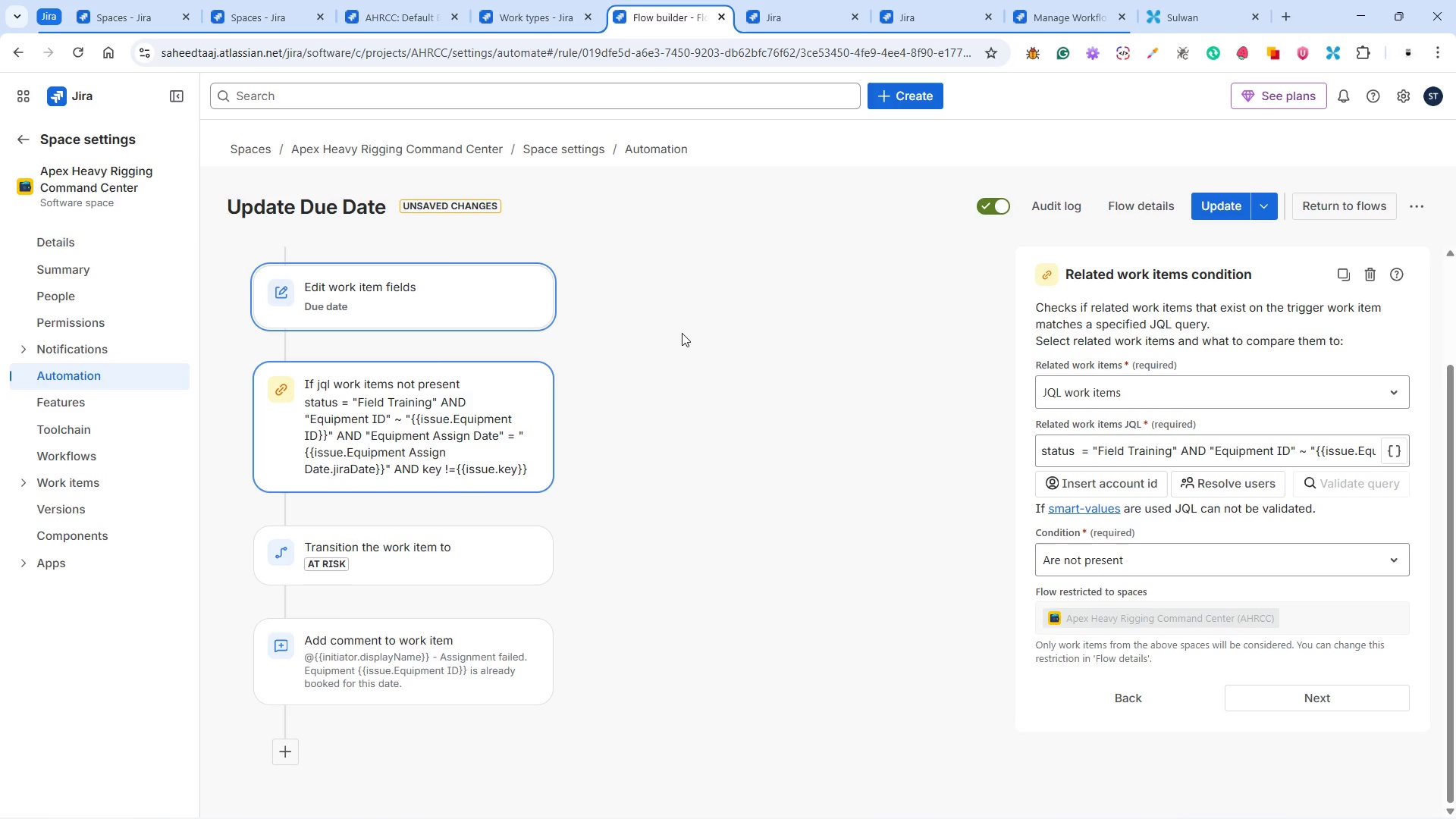 
scroll: coordinate [425, 396], scroll_direction: up, amount: 3.0
 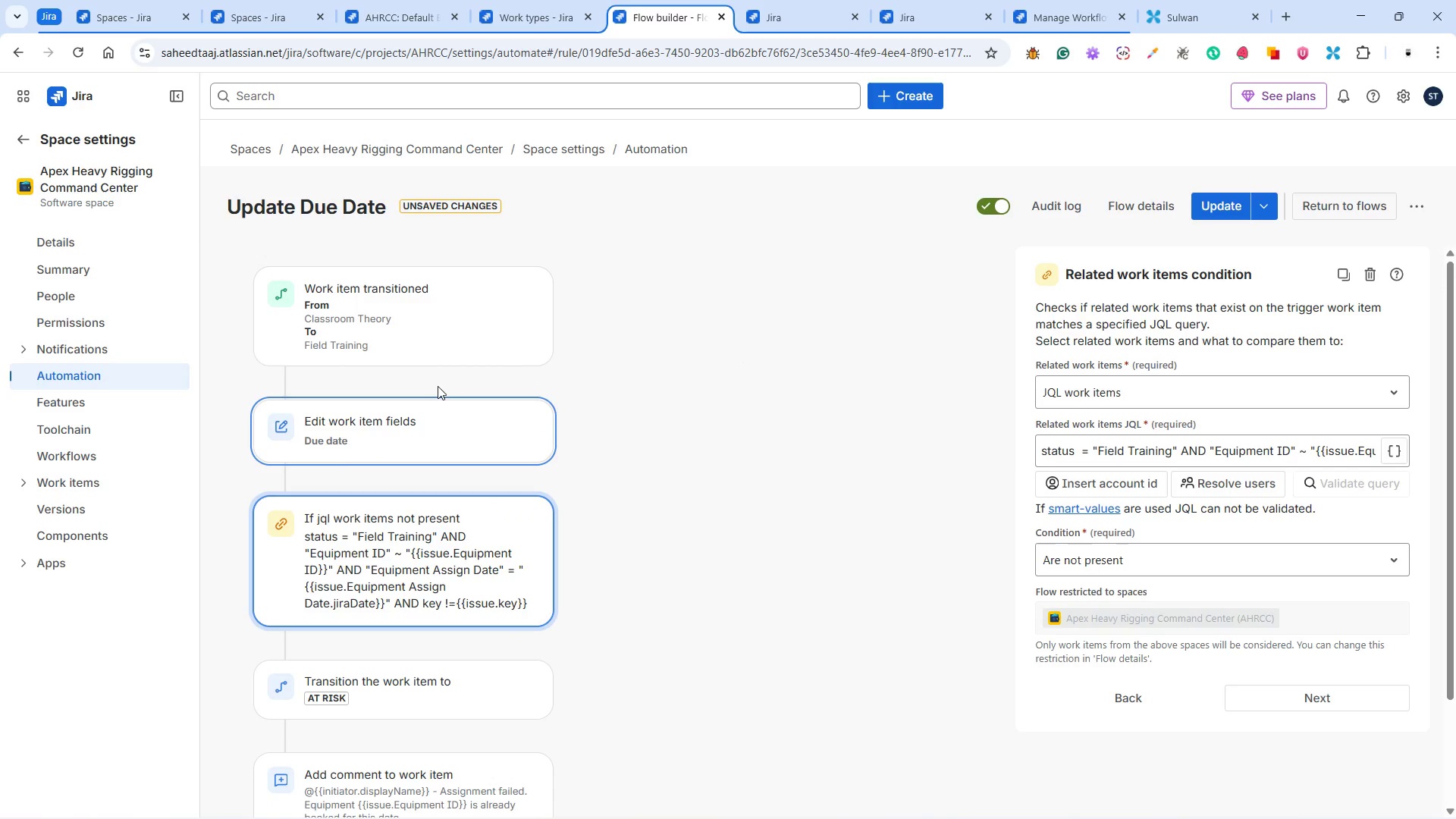 
wait(6.09)
 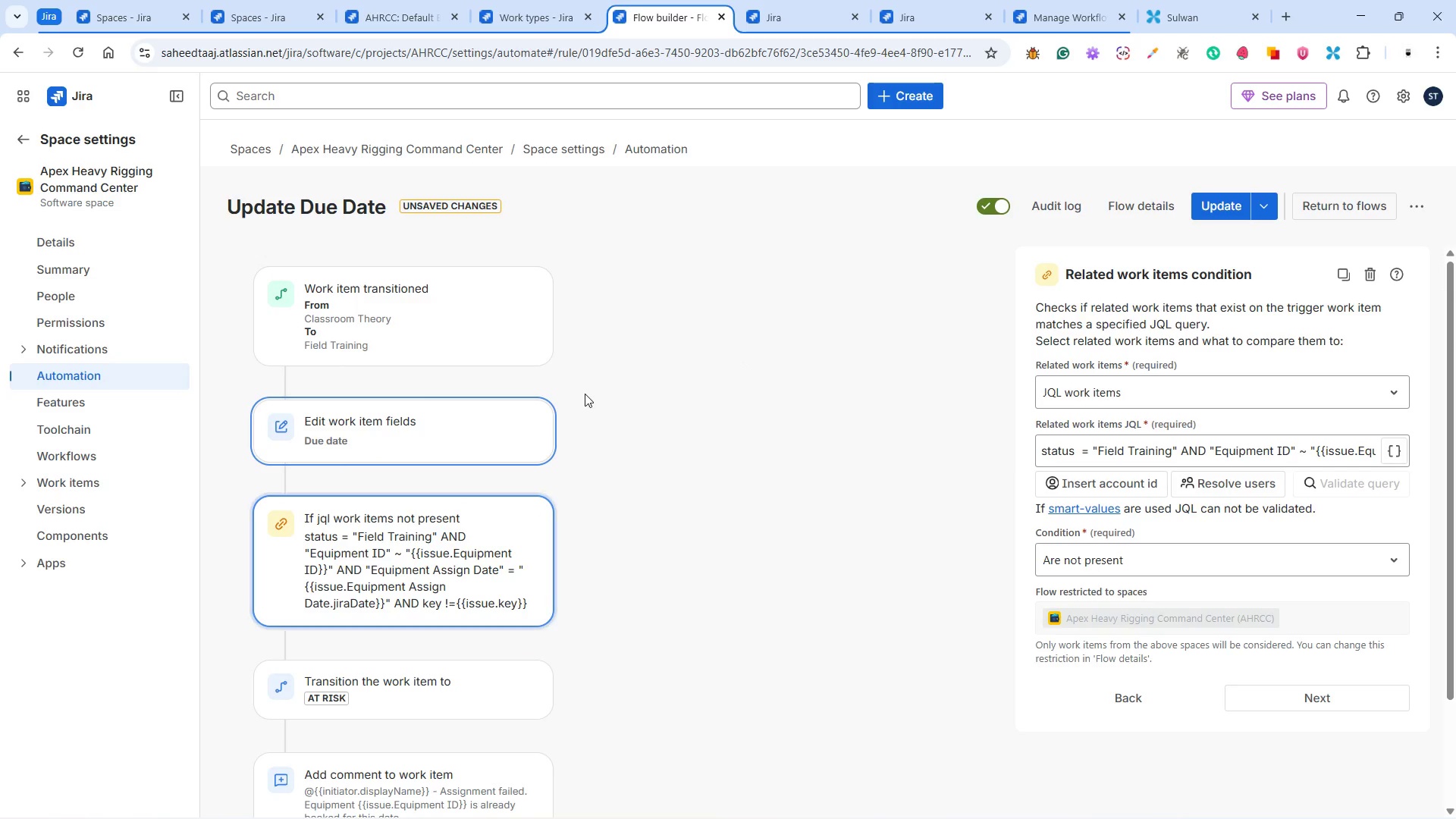 
scroll: coordinate [550, 399], scroll_direction: down, amount: 4.0
 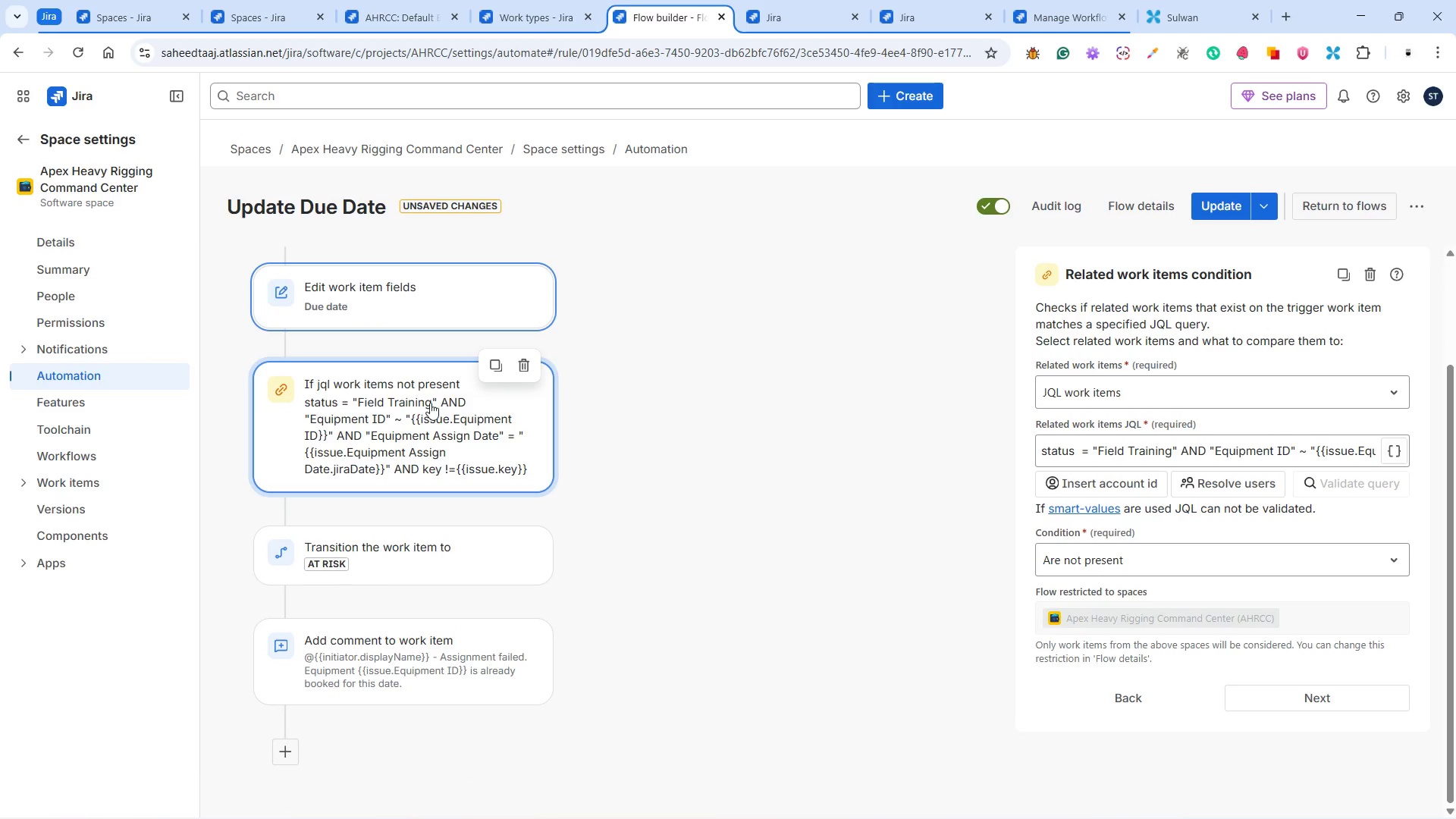 
wait(11.68)
 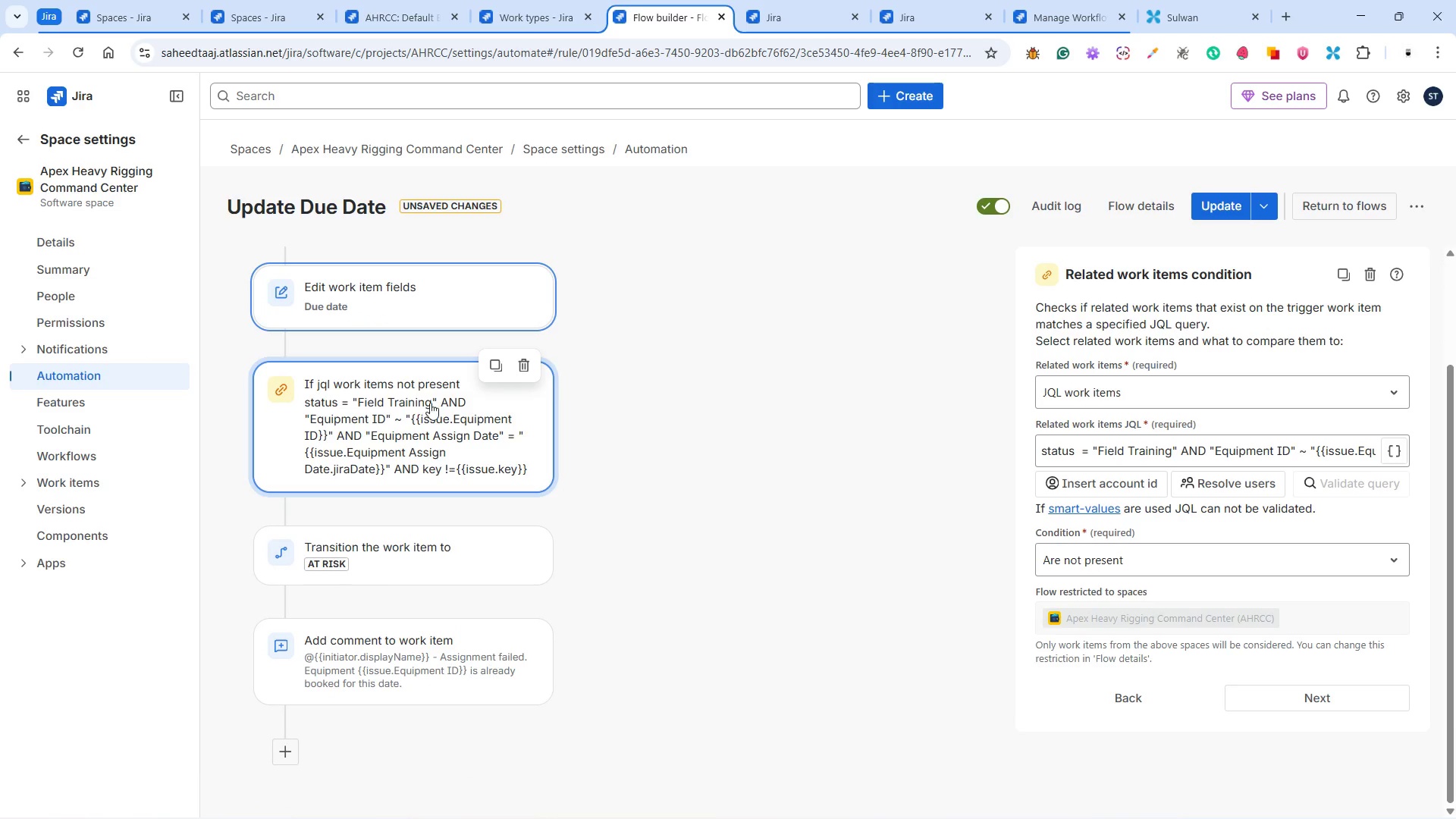 
left_click([1057, 571])
 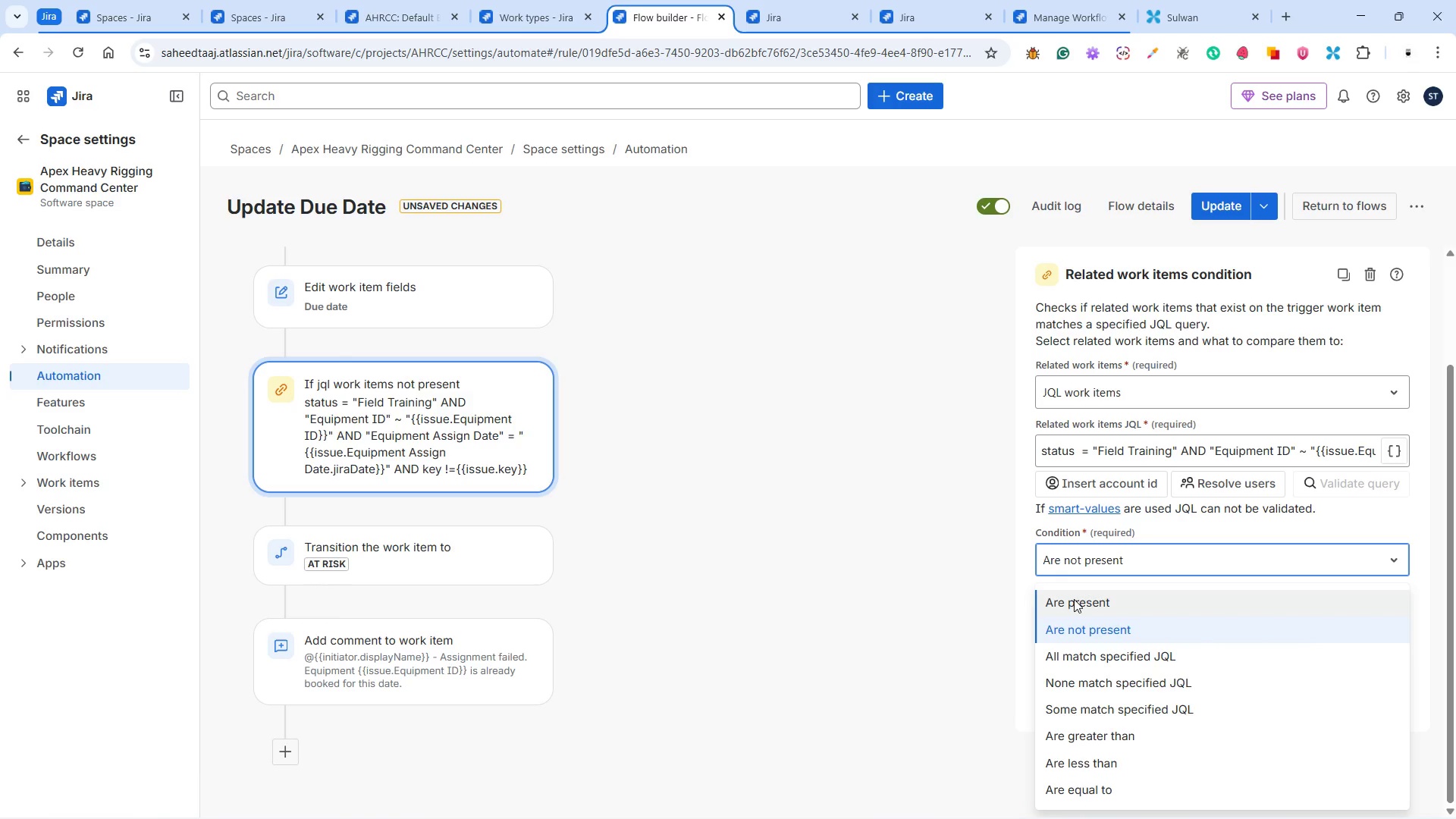 
wait(11.97)
 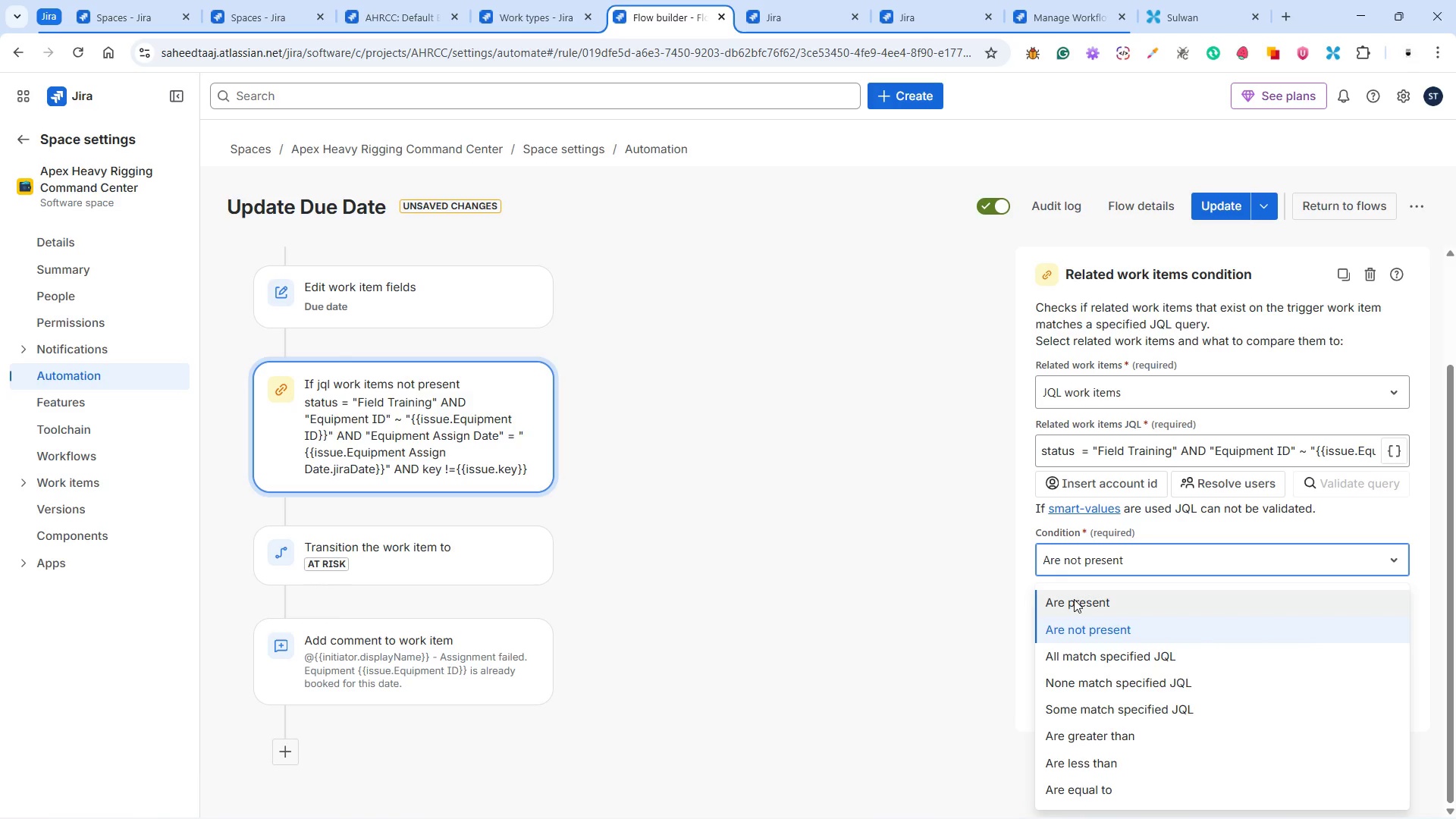 
left_click([1073, 599])
 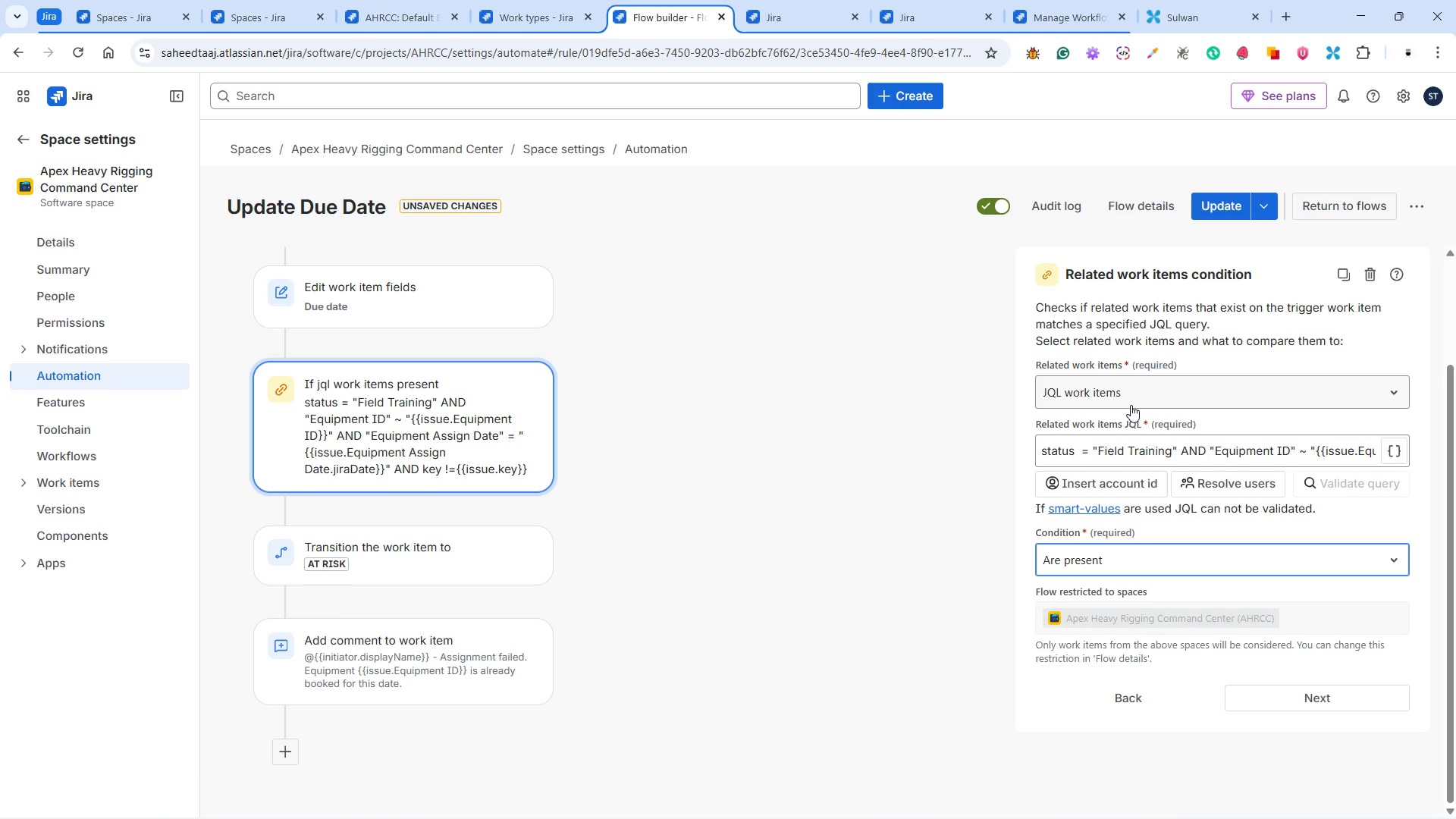 
wait(47.31)
 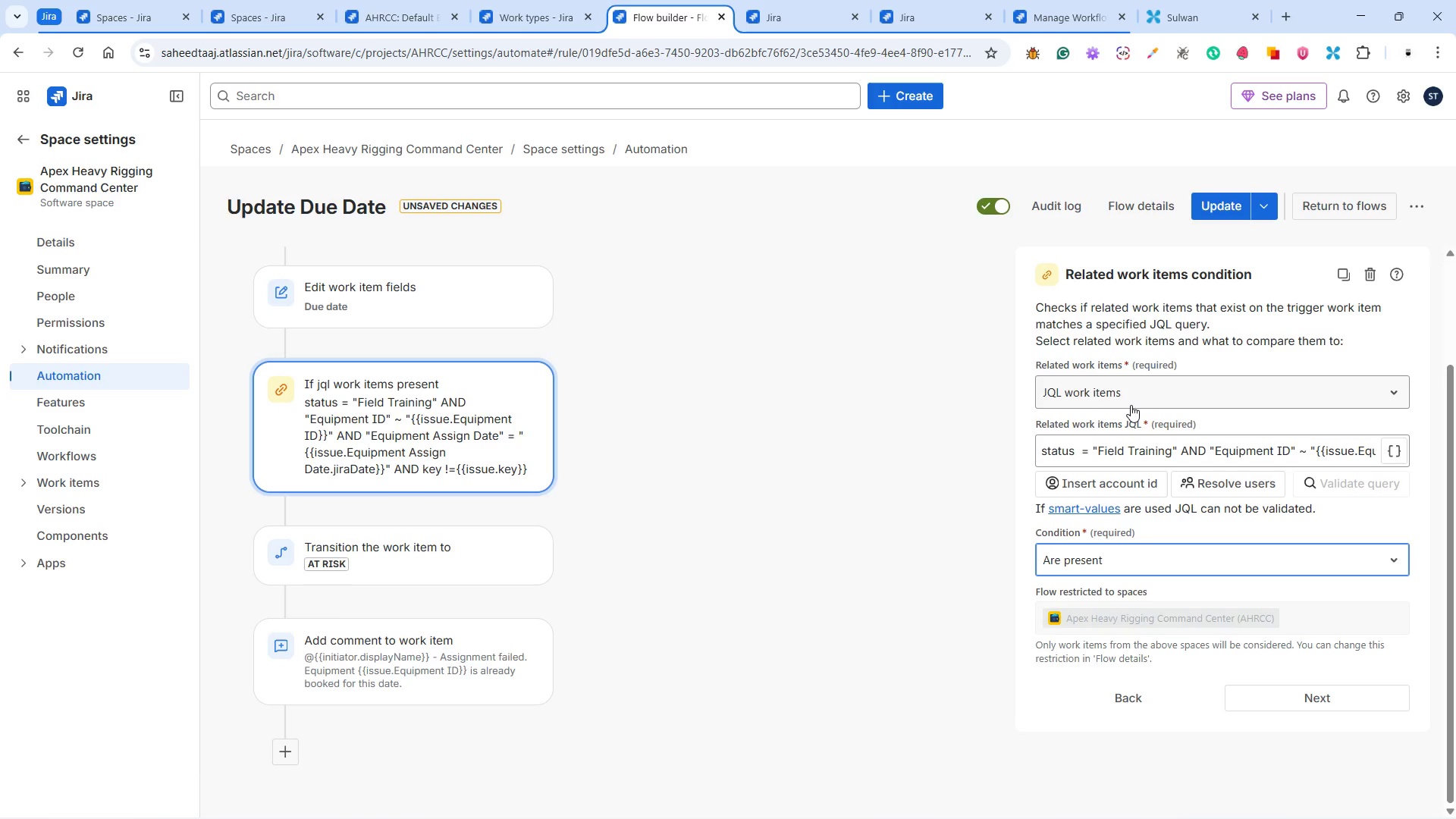 
left_click([758, 181])
 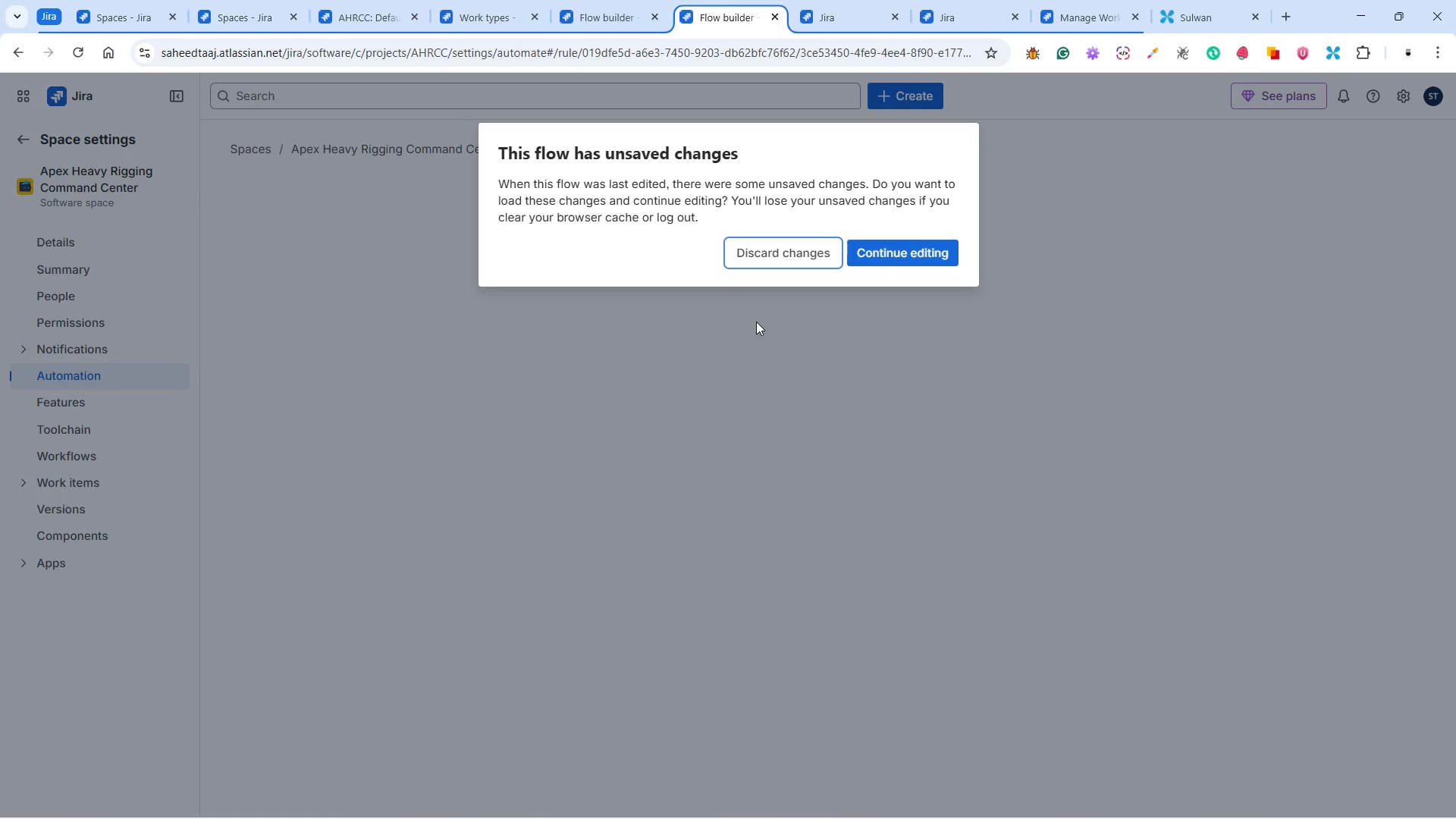 
wait(20.94)
 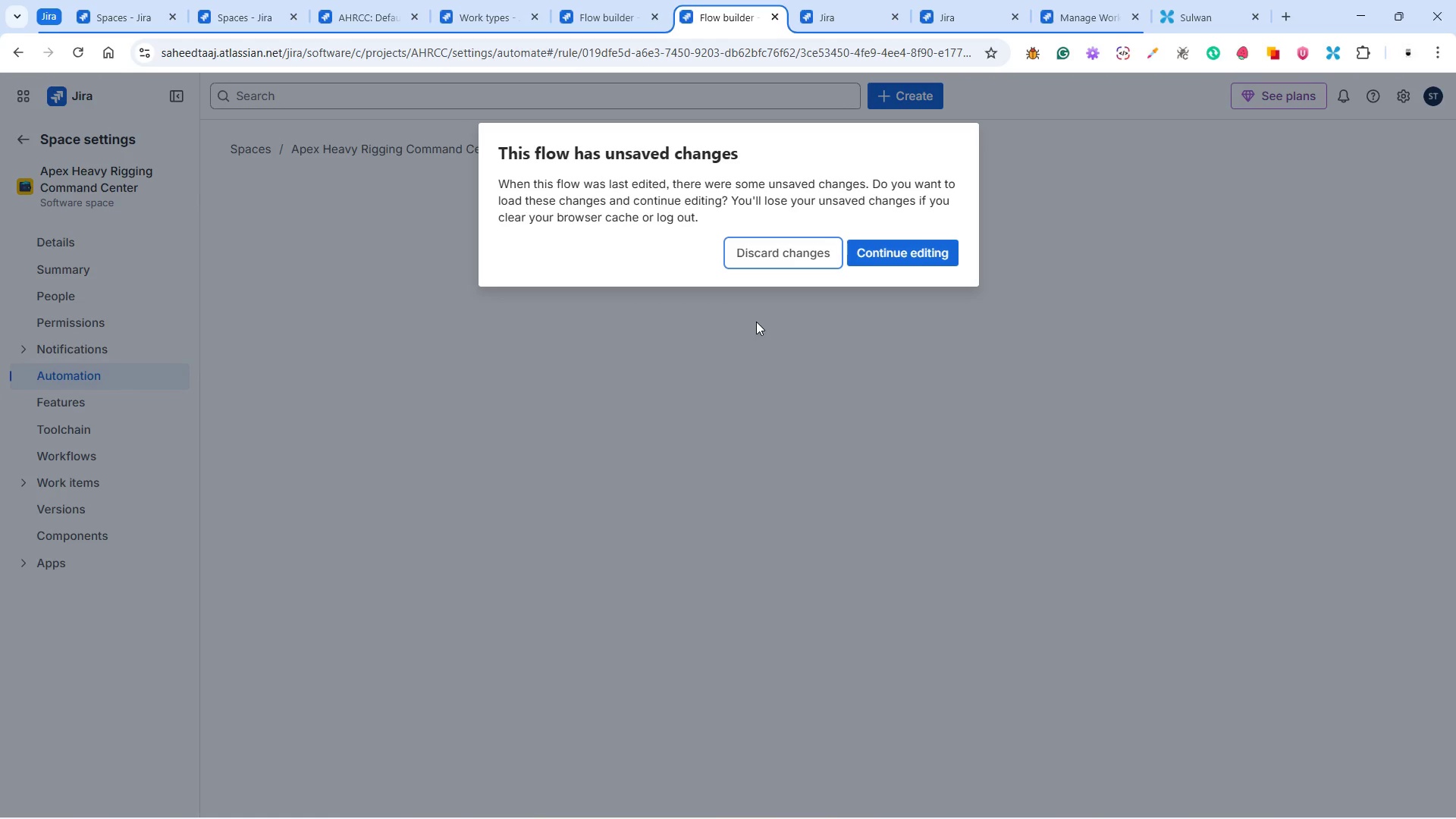 
left_click([888, 254])
 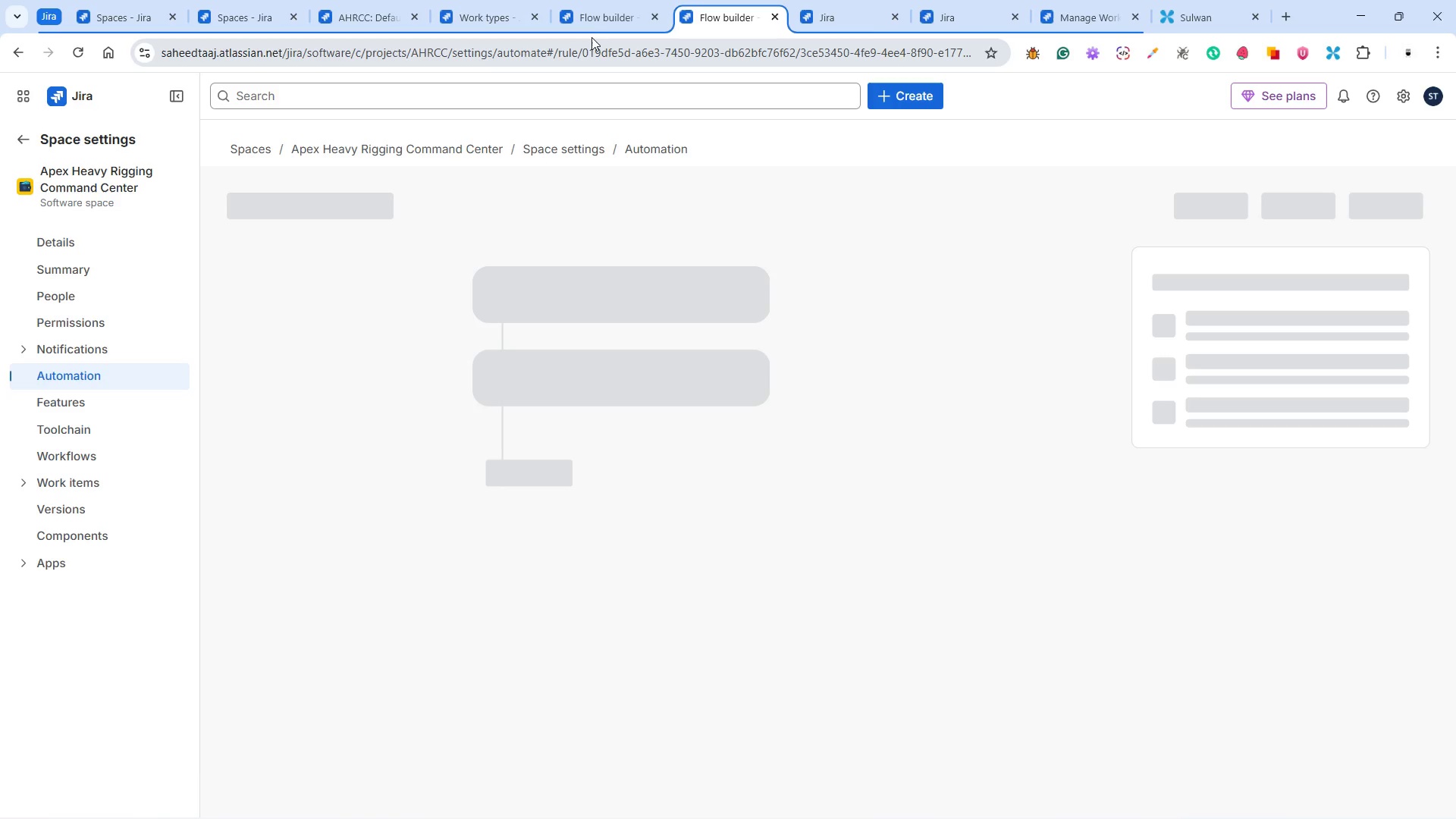 
left_click([614, 18])
 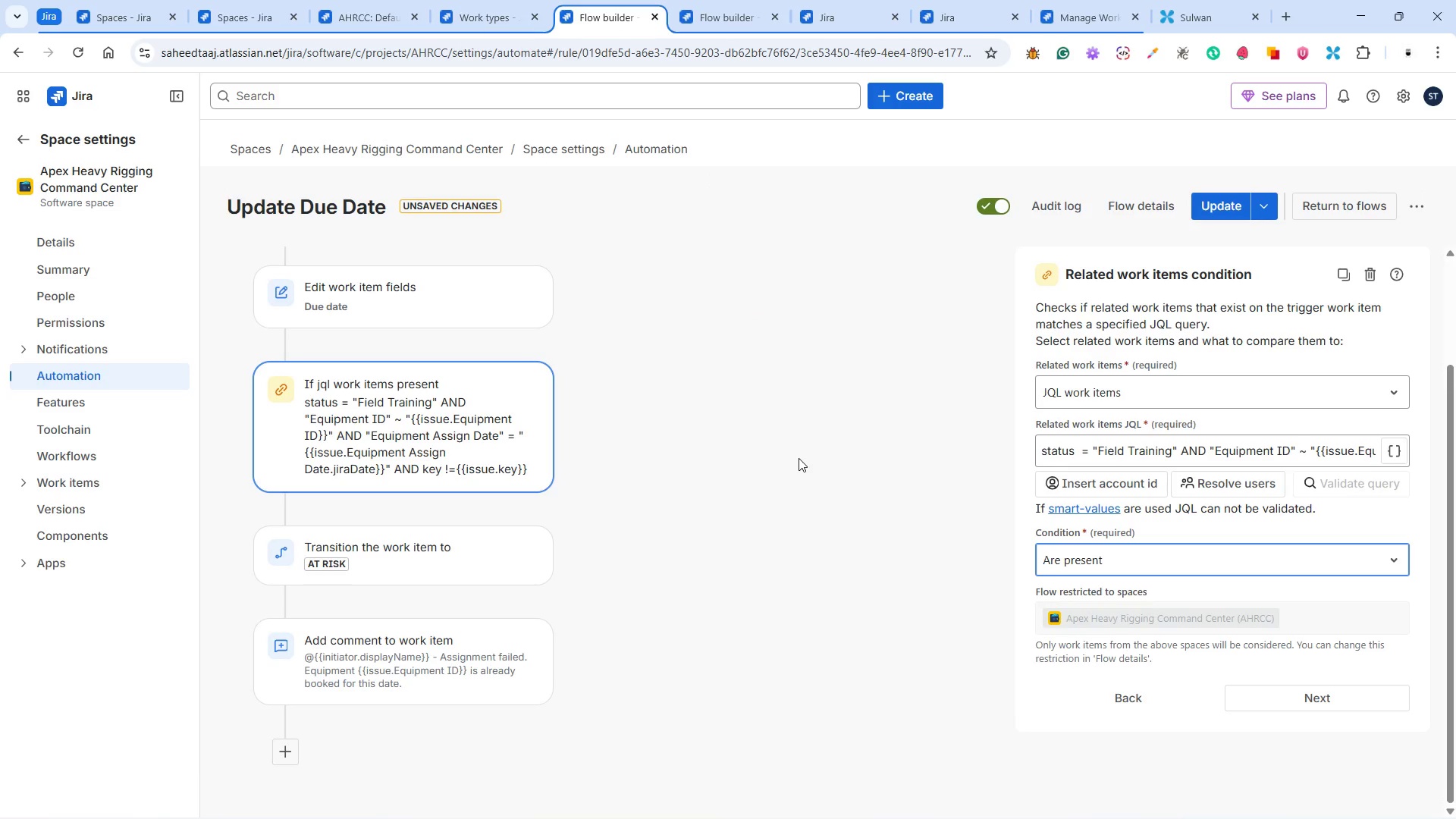 
wait(5.86)
 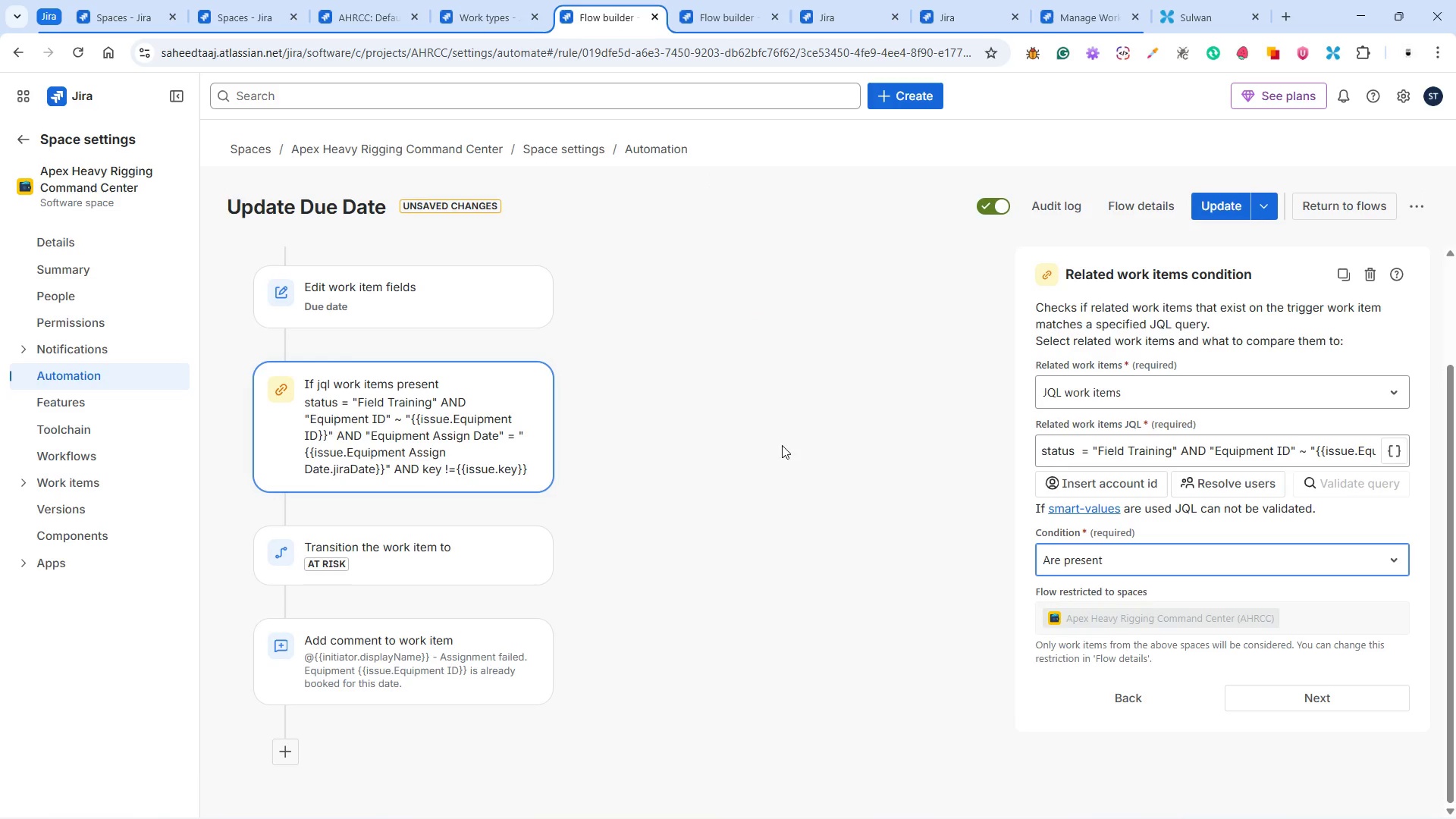 
left_click([1214, 198])
 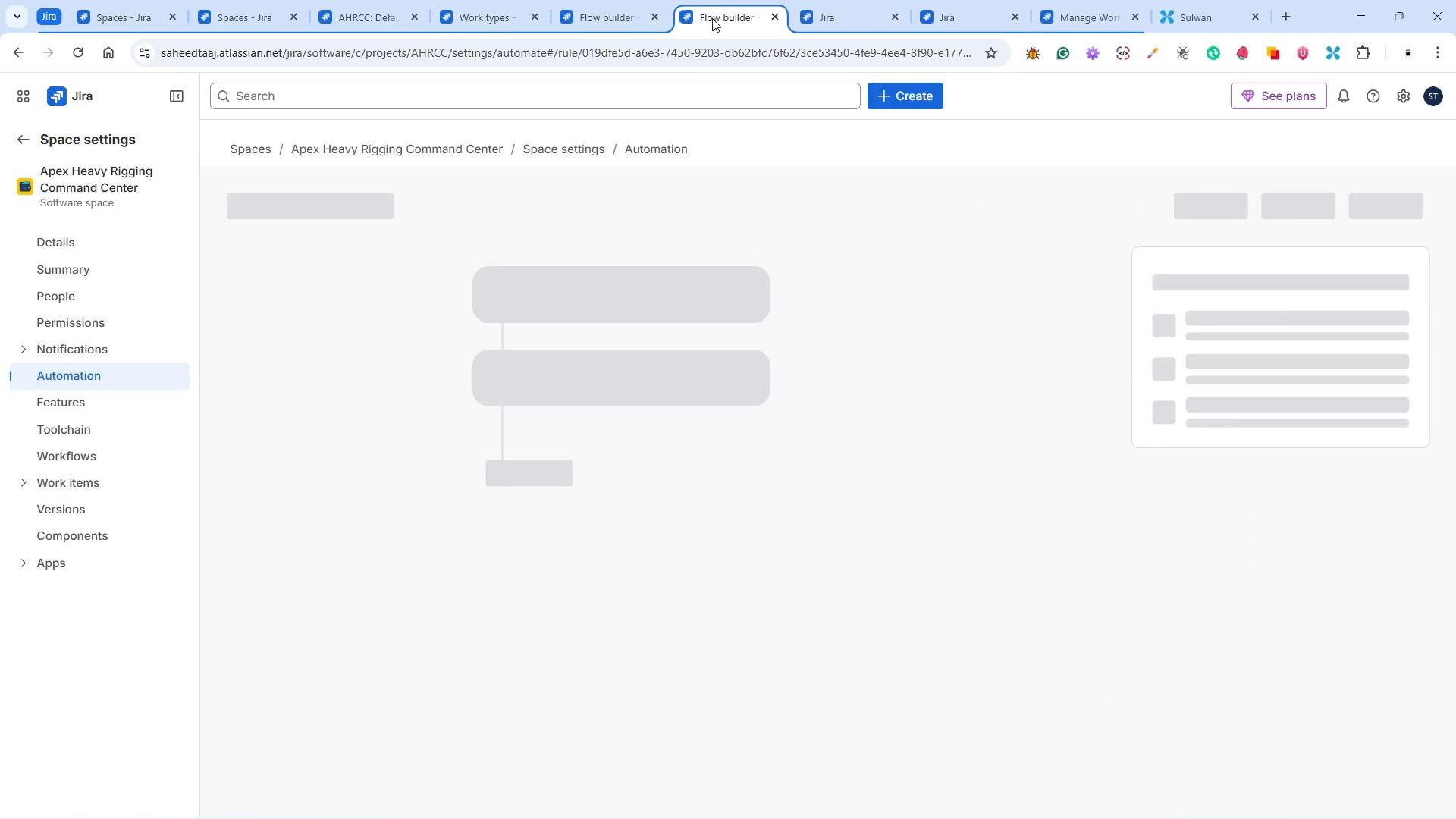 
wait(5.09)
 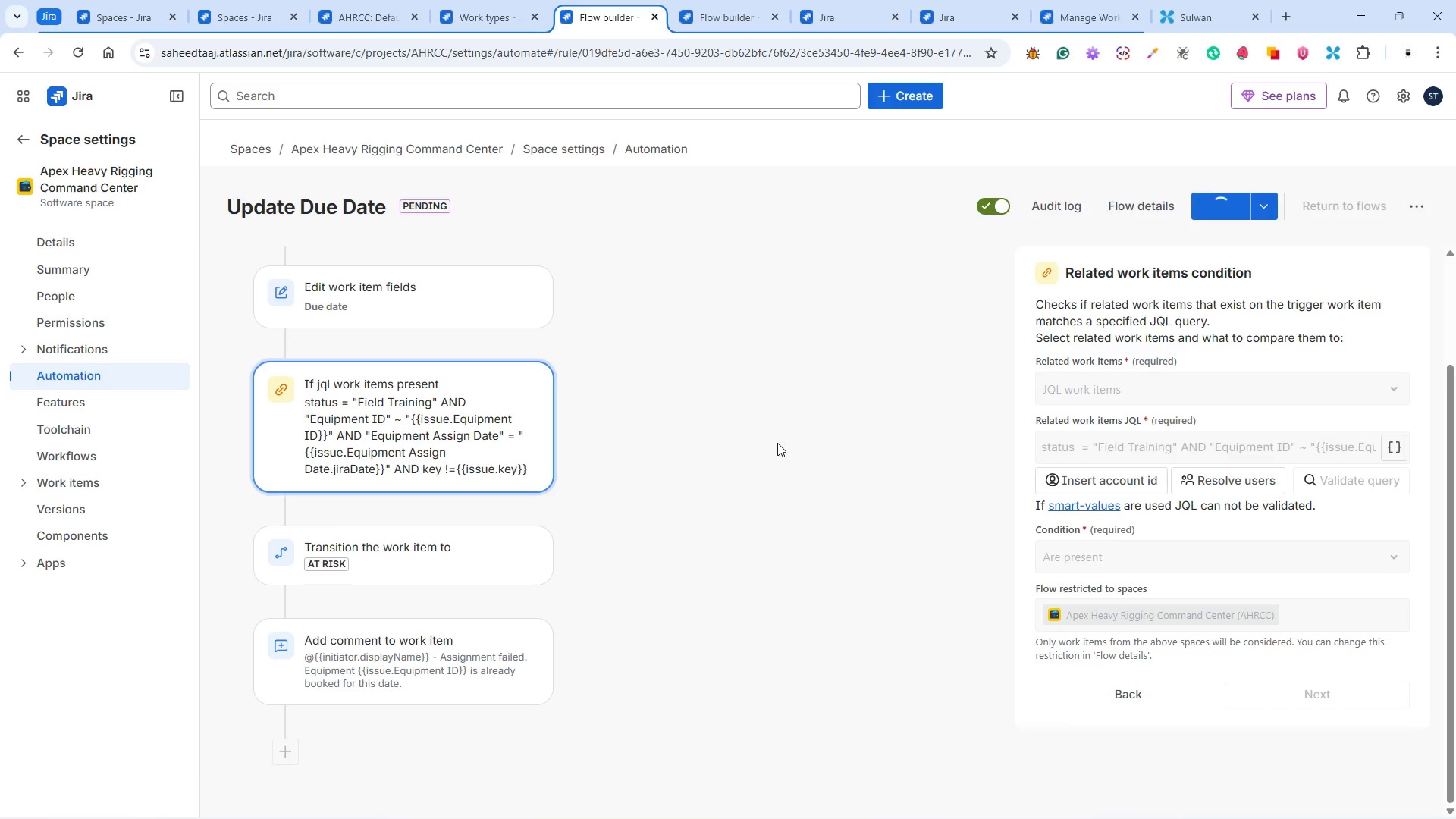 
left_click([36, 399])
 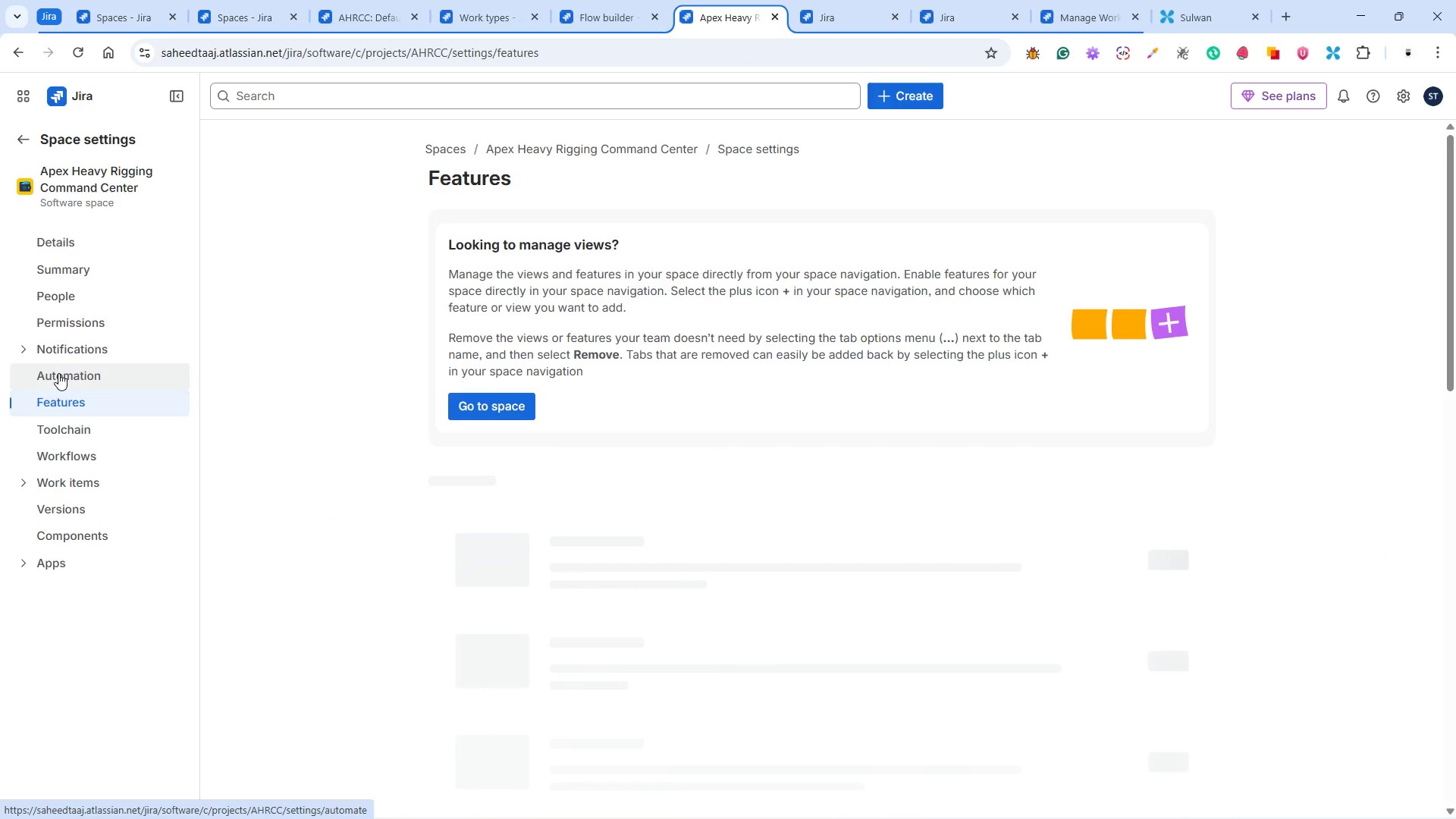 
left_click([59, 373])
 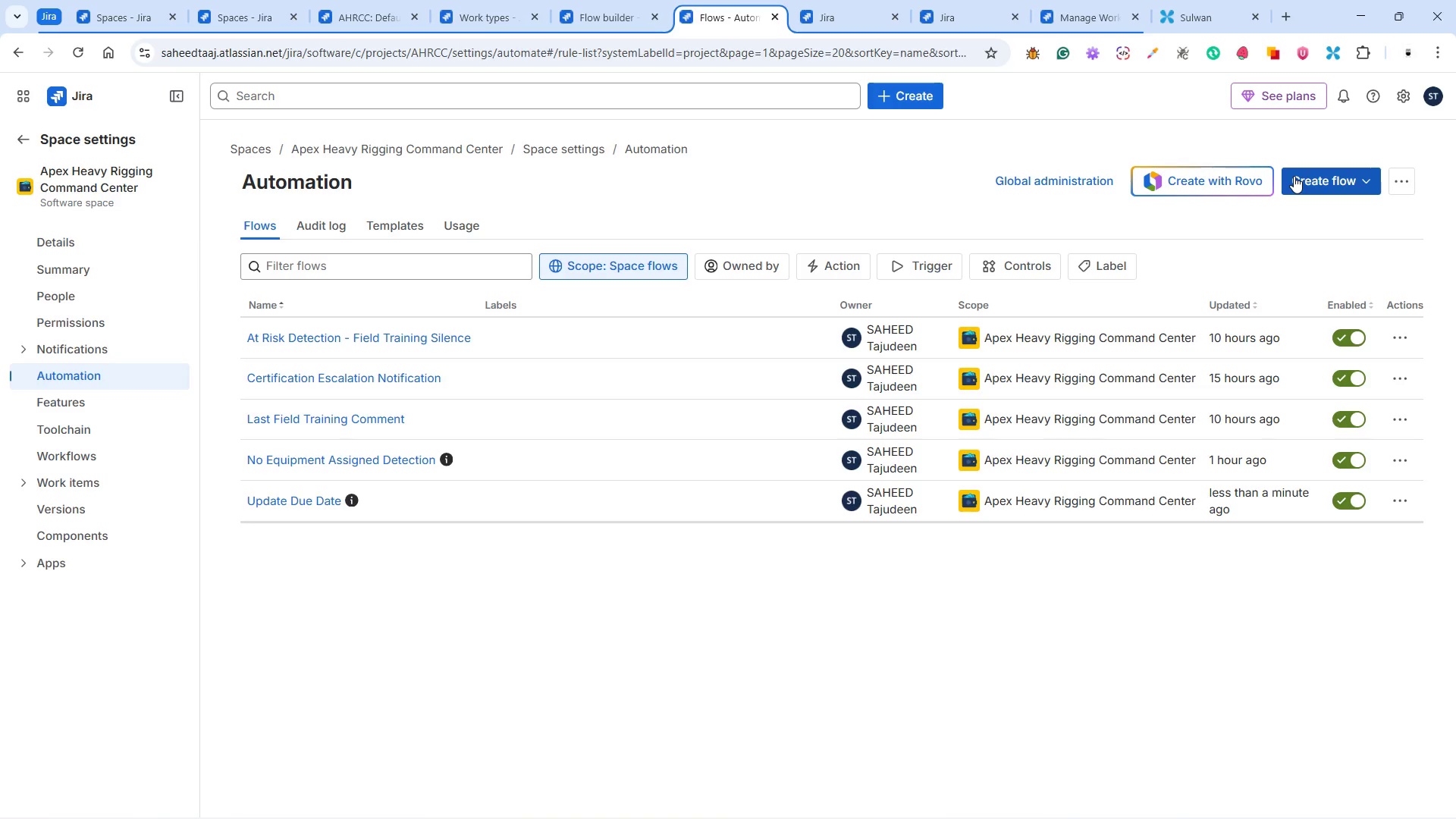 
wait(22.94)
 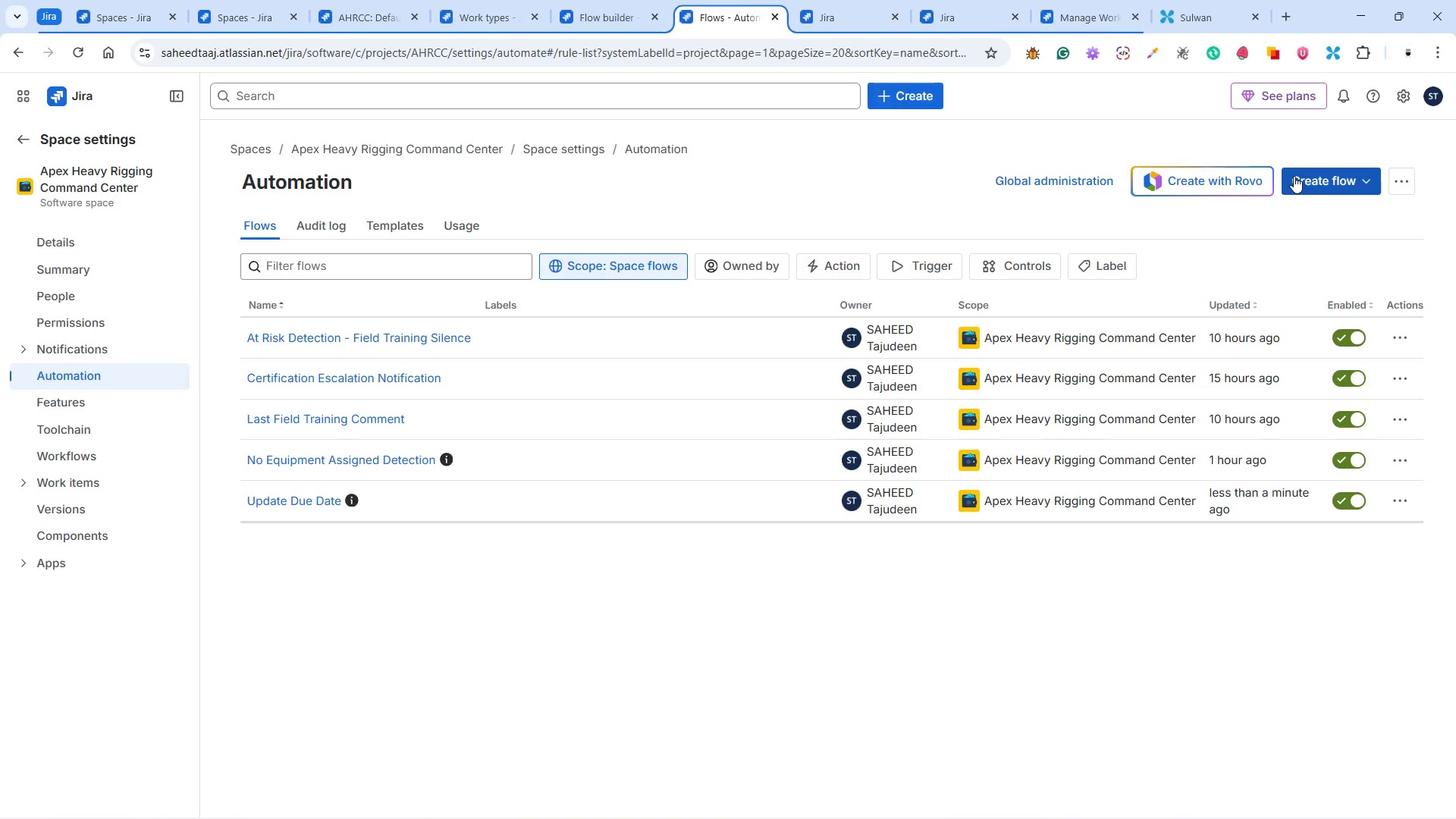 
left_click([1306, 184])
 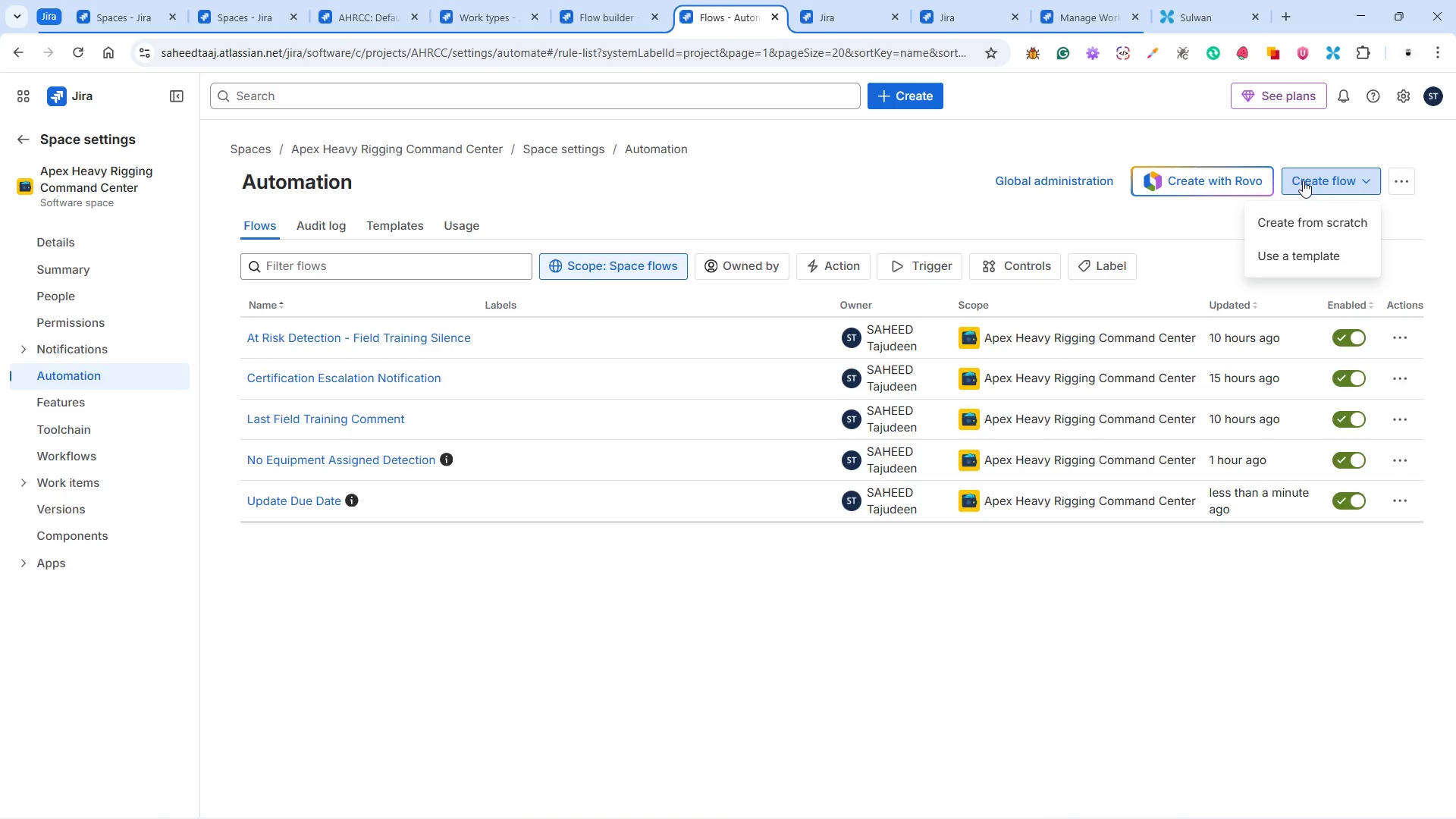 
wait(5.7)
 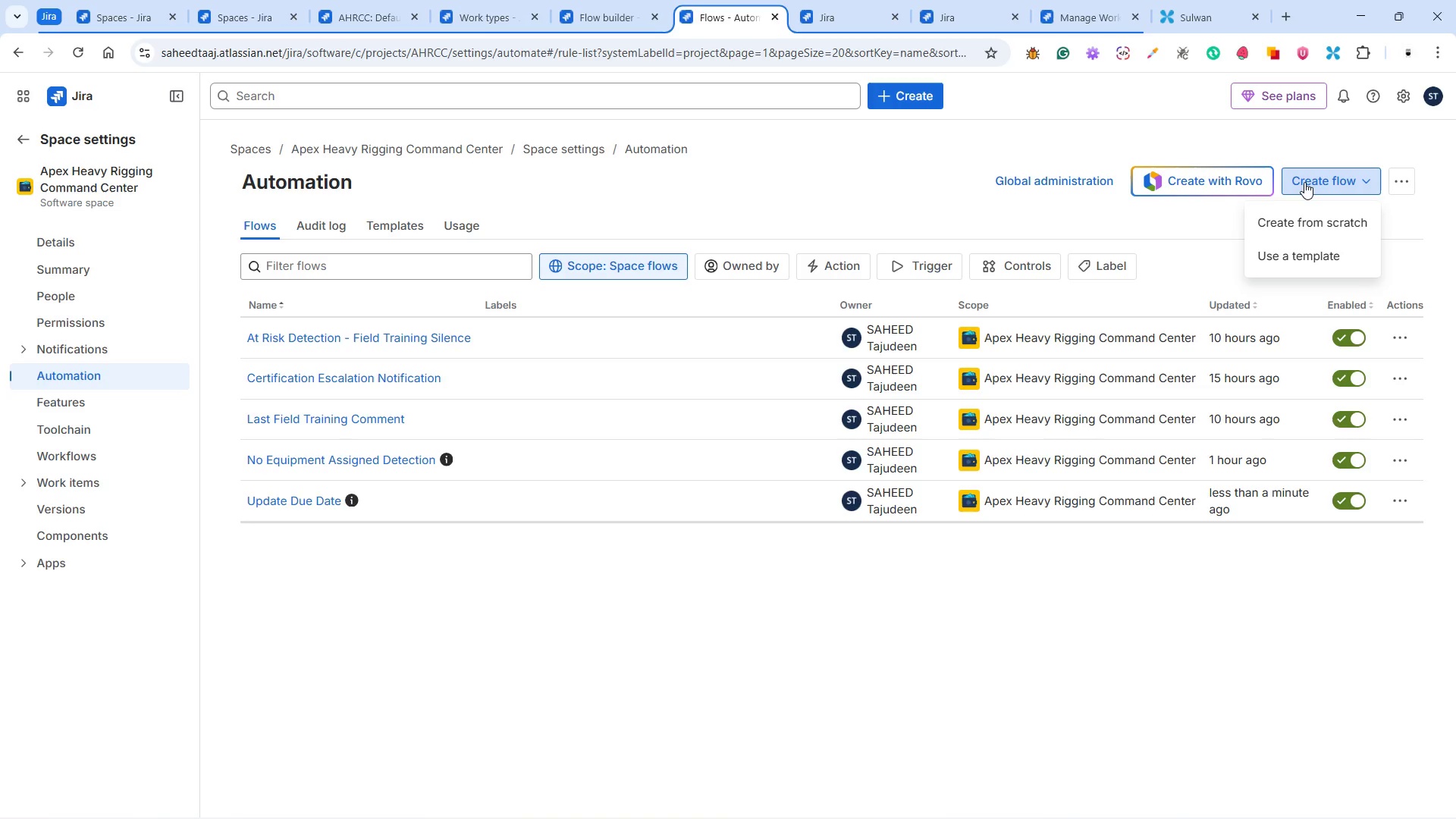 
left_click([1302, 218])
 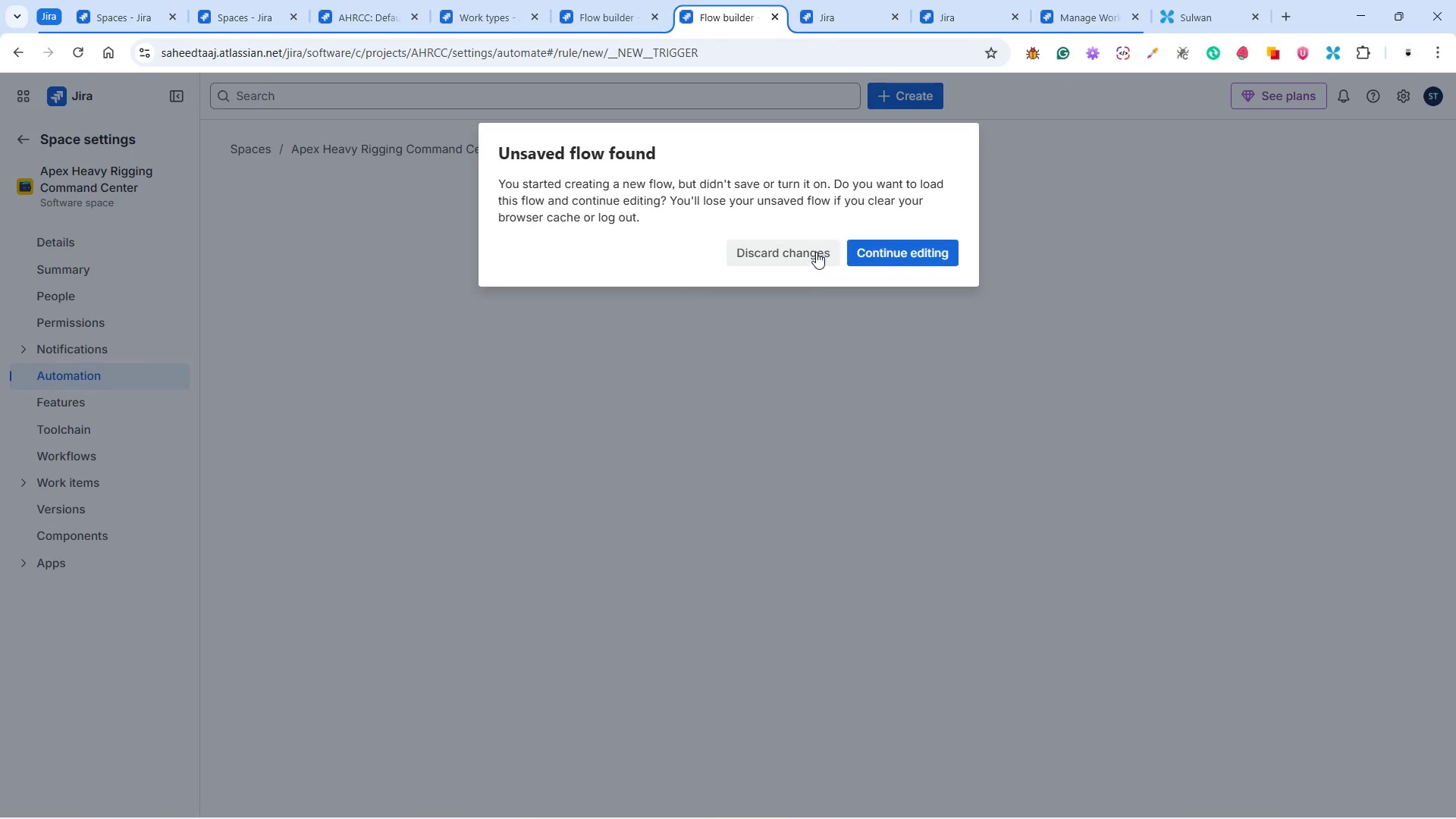 
left_click([867, 249])
 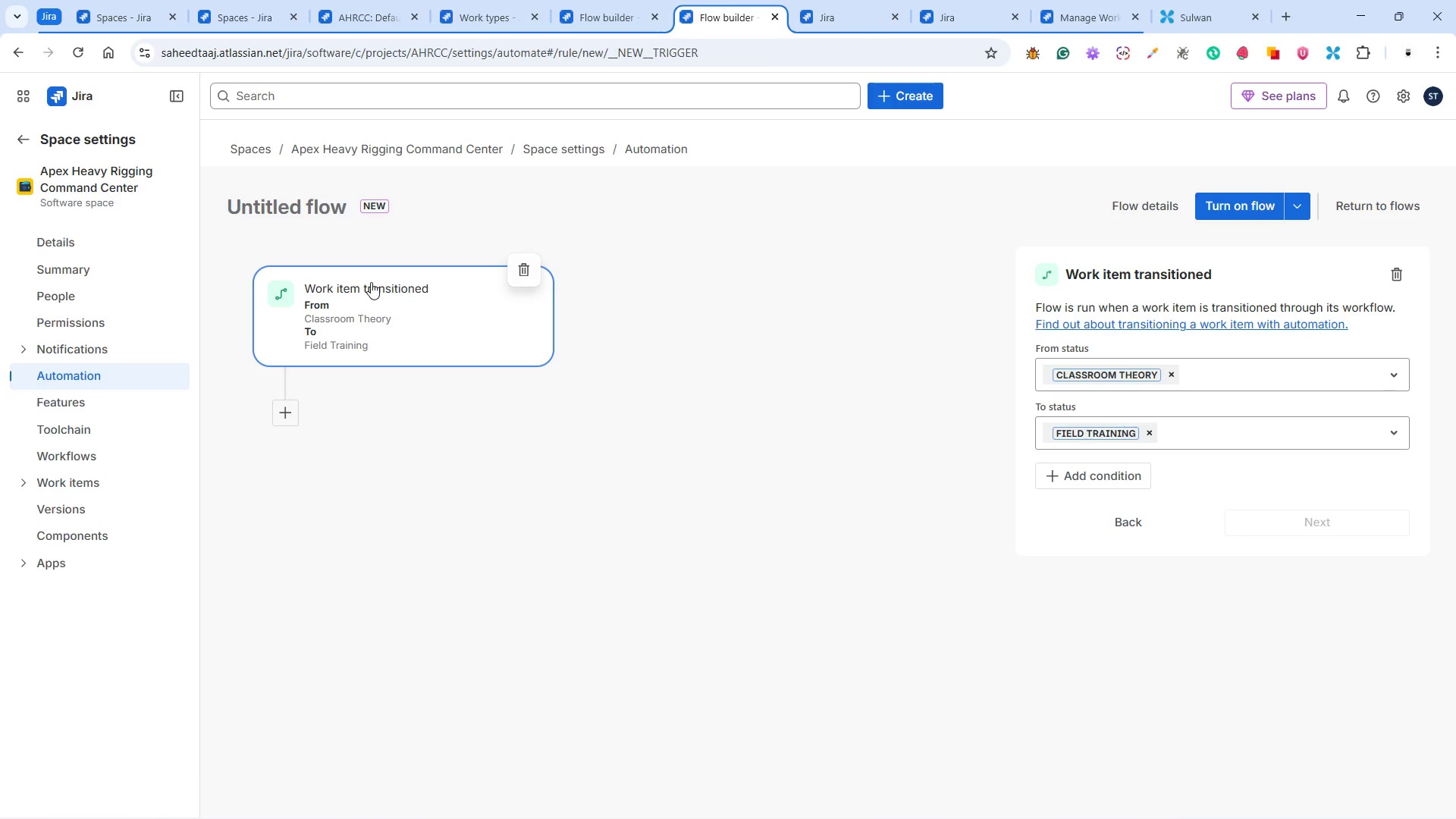 
wait(16.84)
 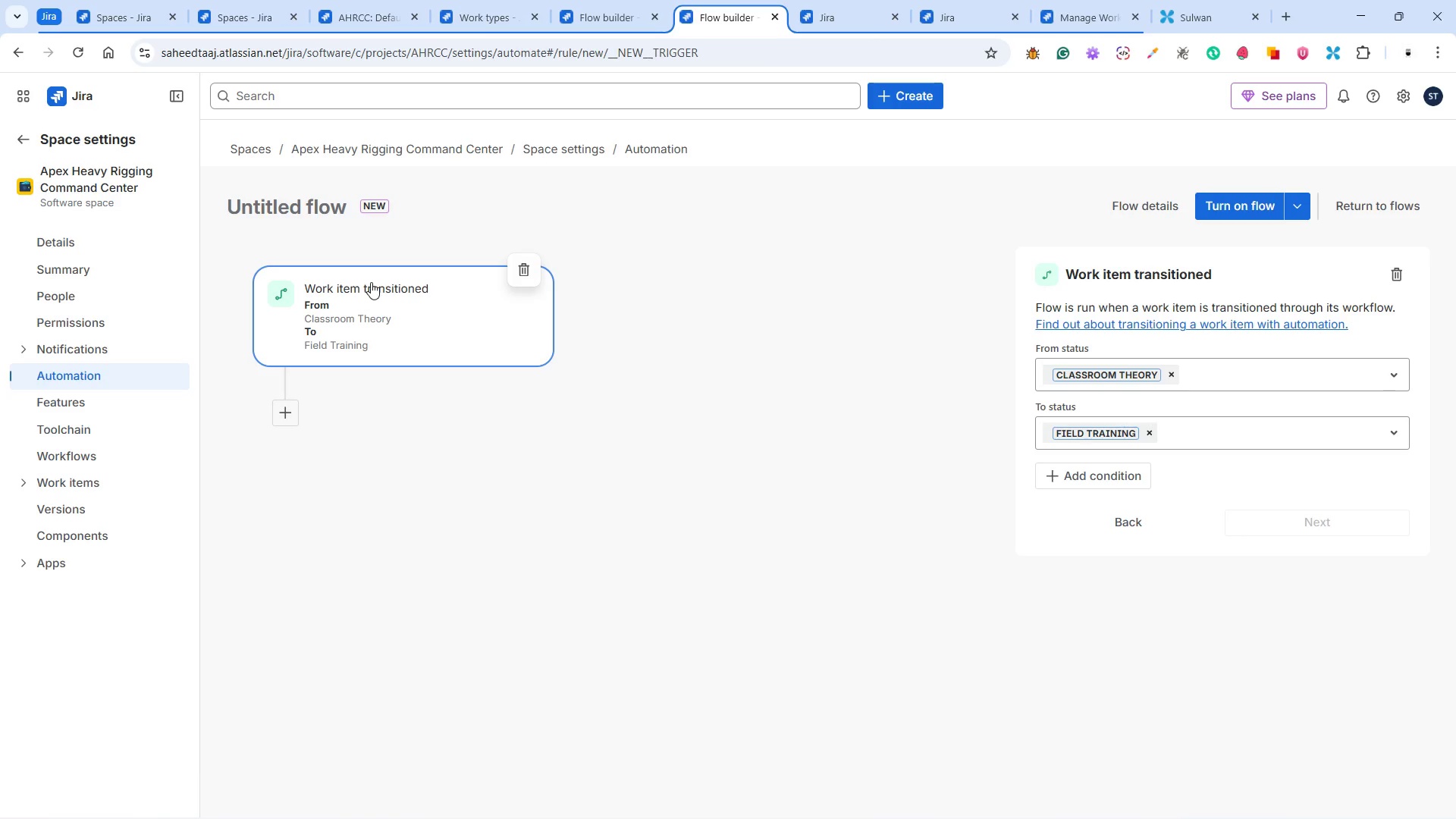 
left_click([1212, 479])
 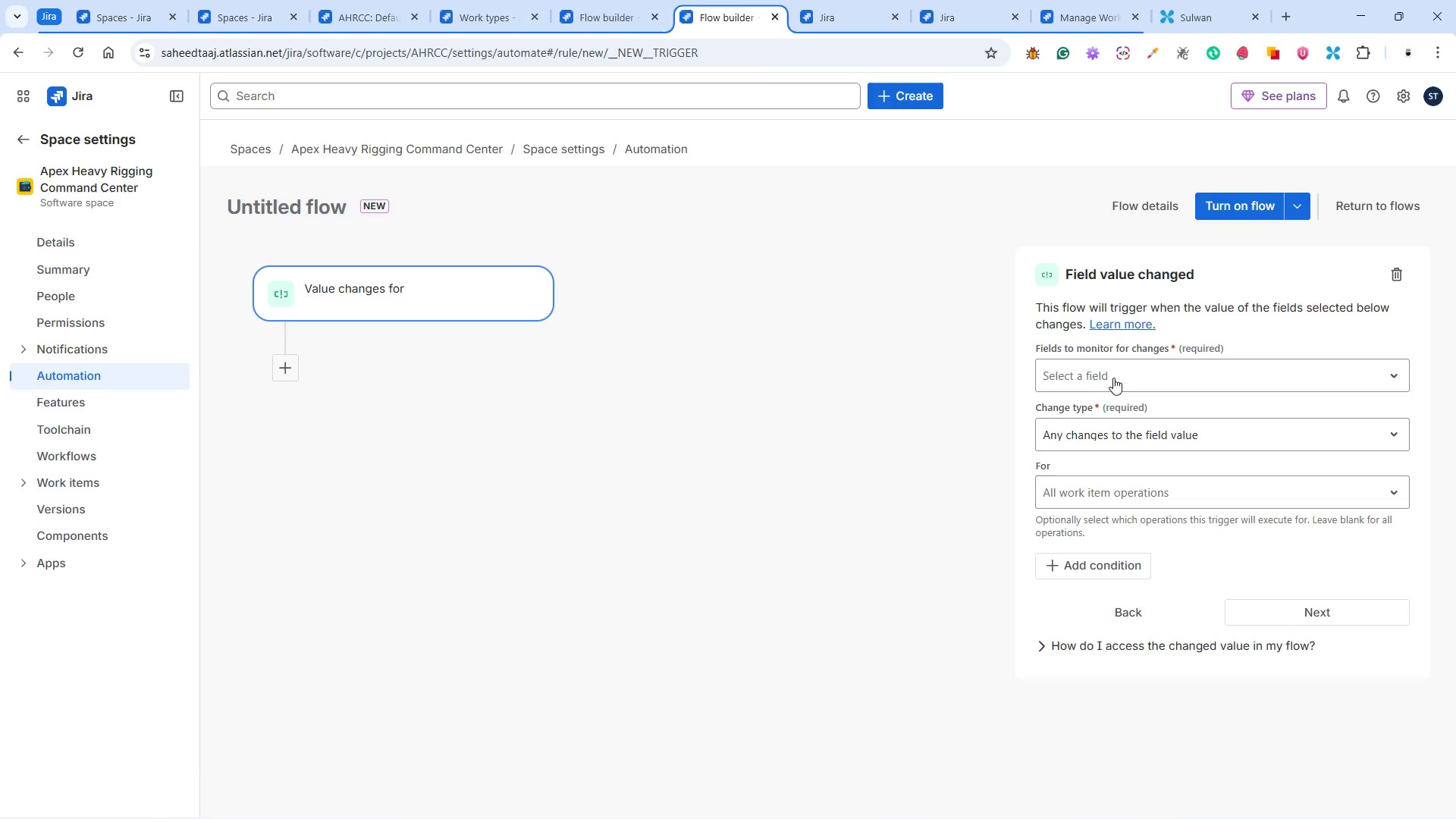 
left_click([1100, 369])
 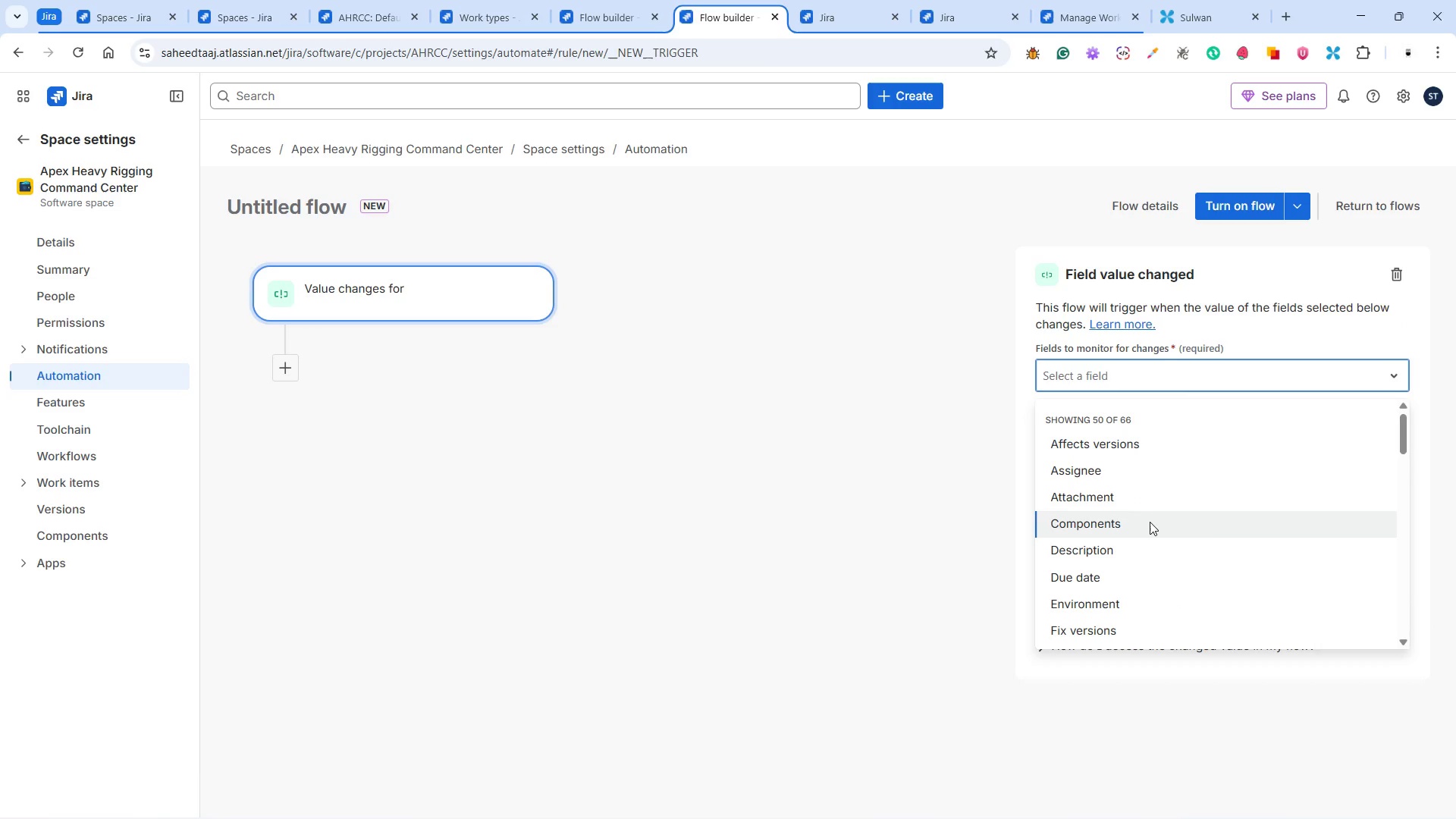 
scroll: coordinate [1122, 494], scroll_direction: down, amount: 11.0
 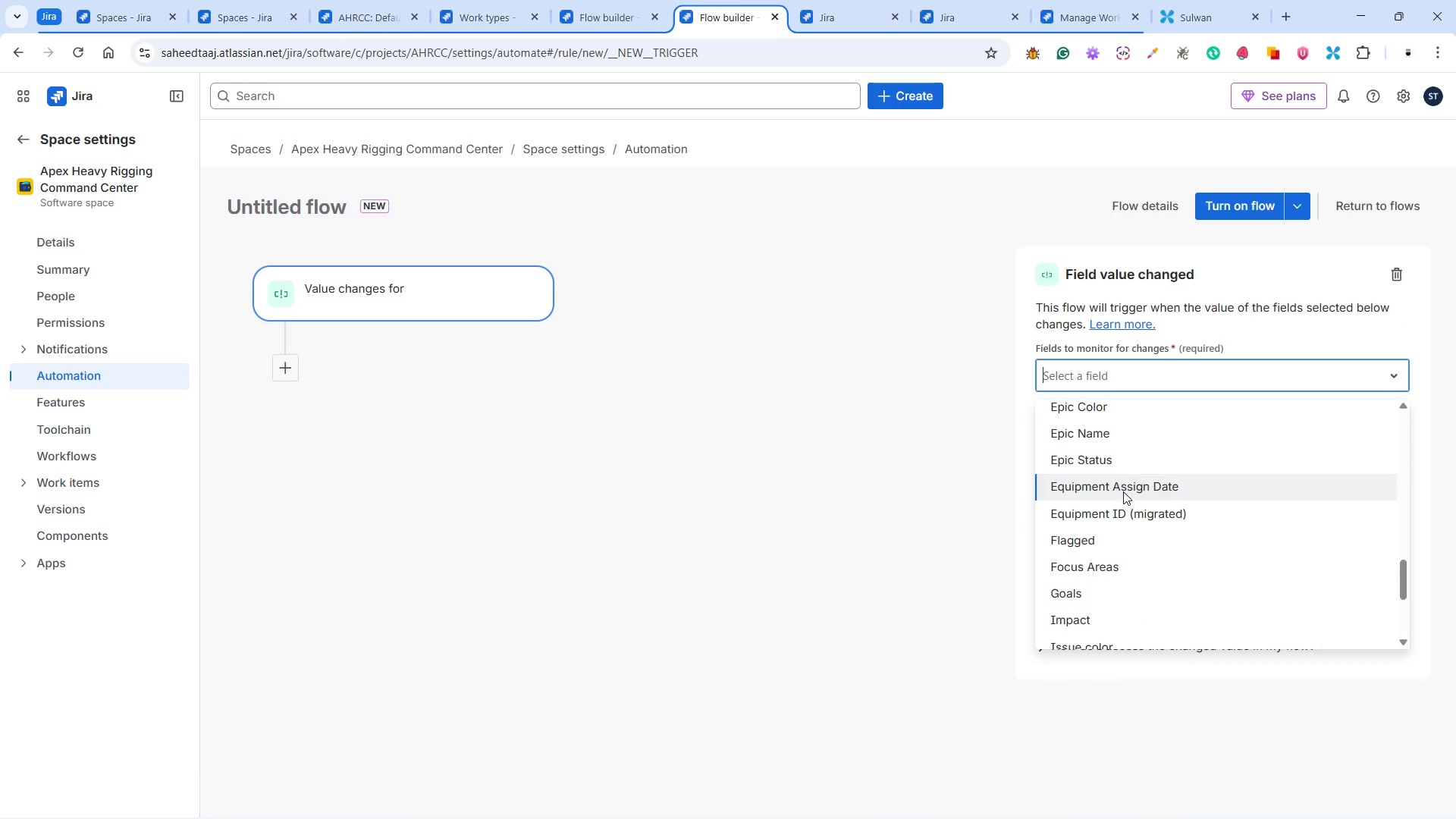 
left_click([1128, 486])
 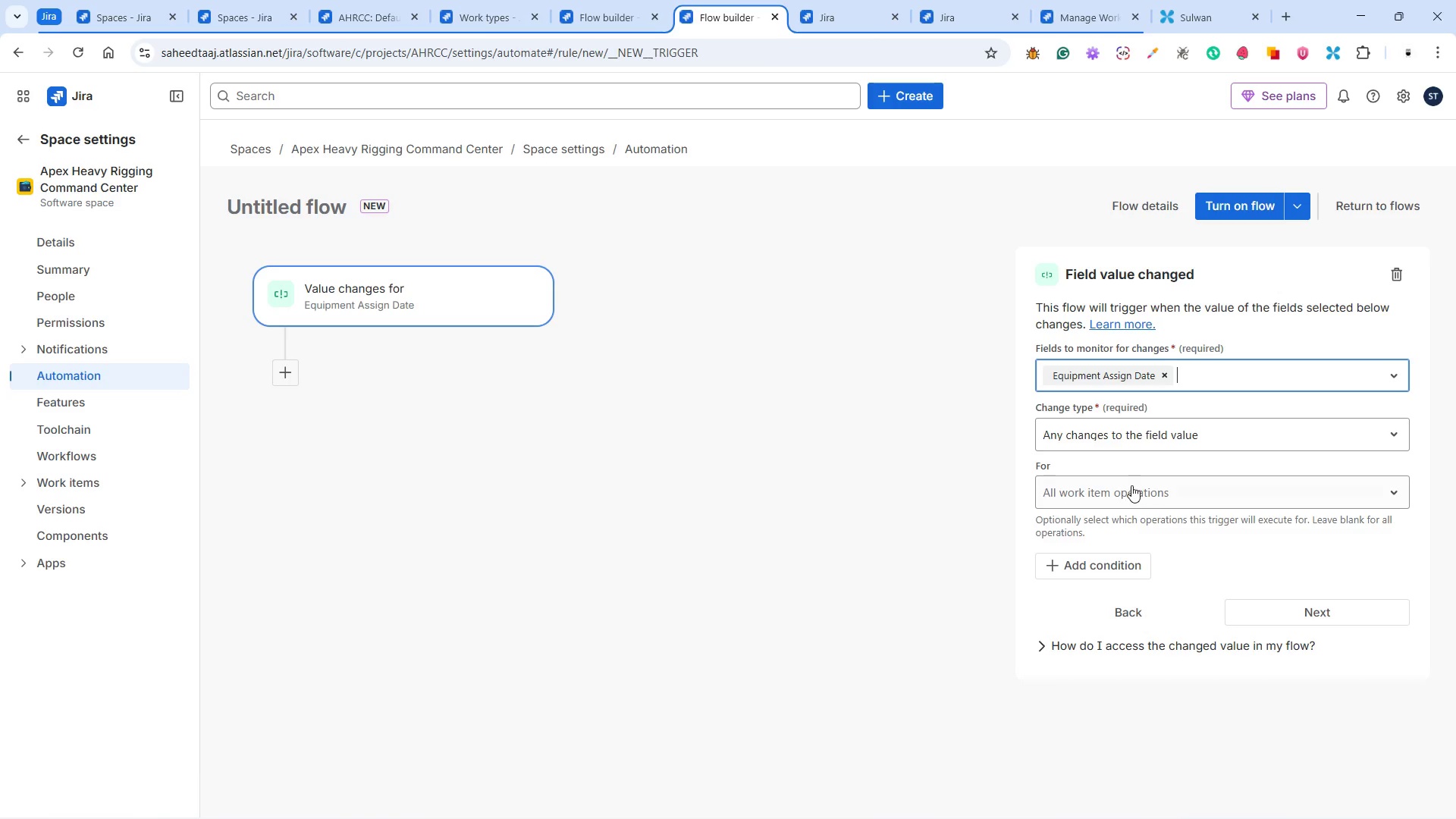 
left_click([1109, 499])
 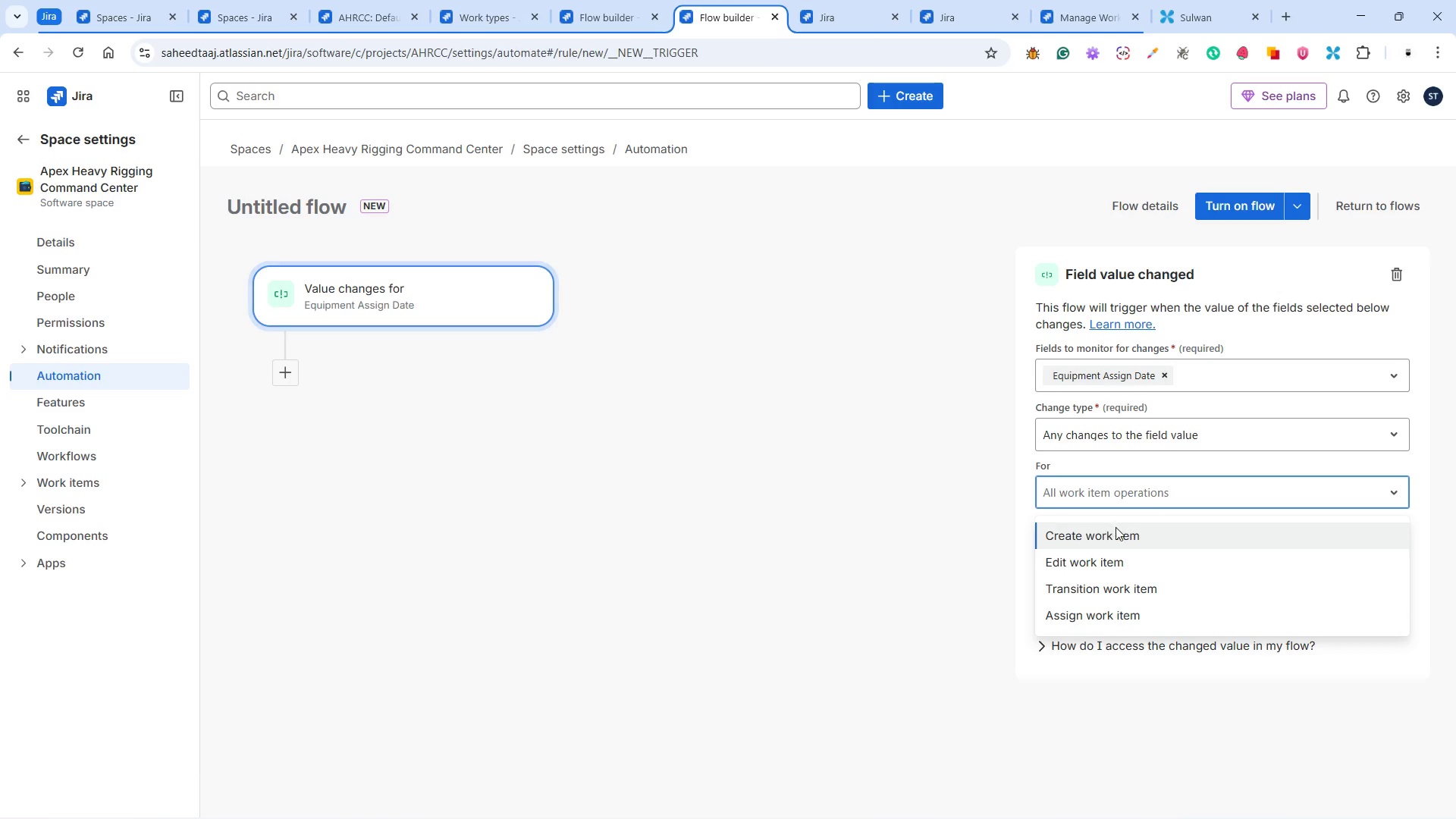 
left_click([1116, 532])
 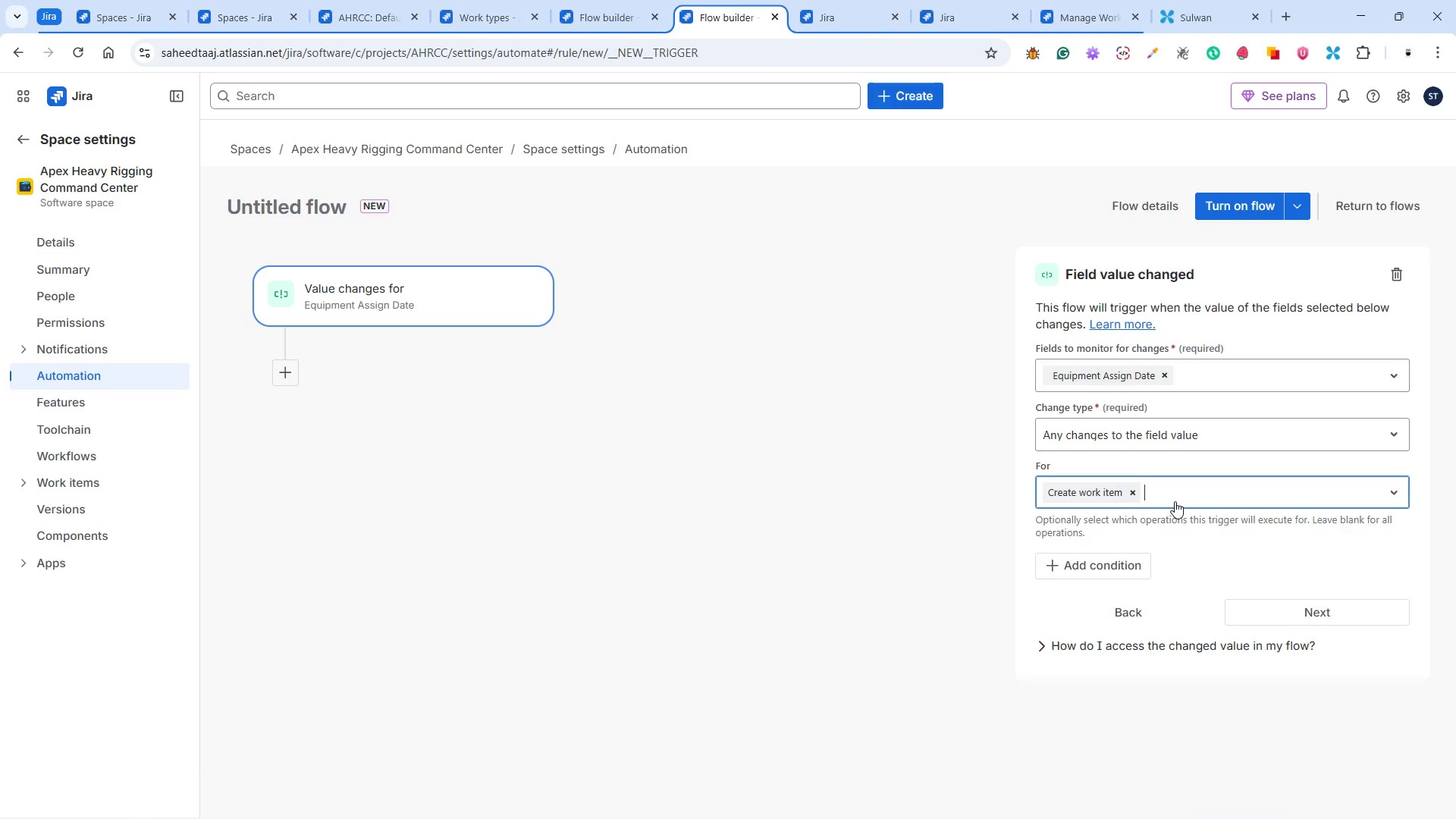 
left_click([1179, 487])
 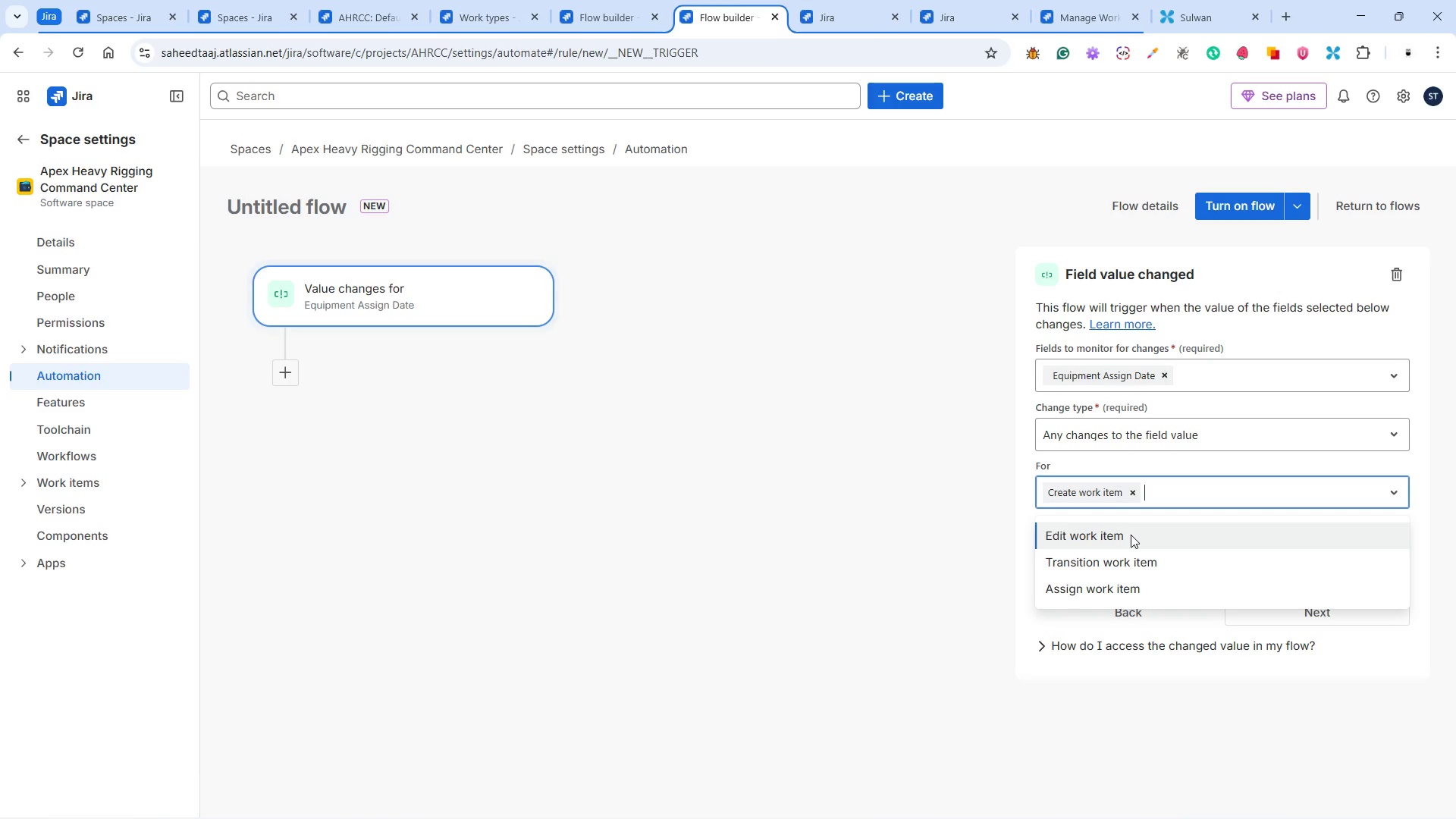 
left_click([1130, 535])
 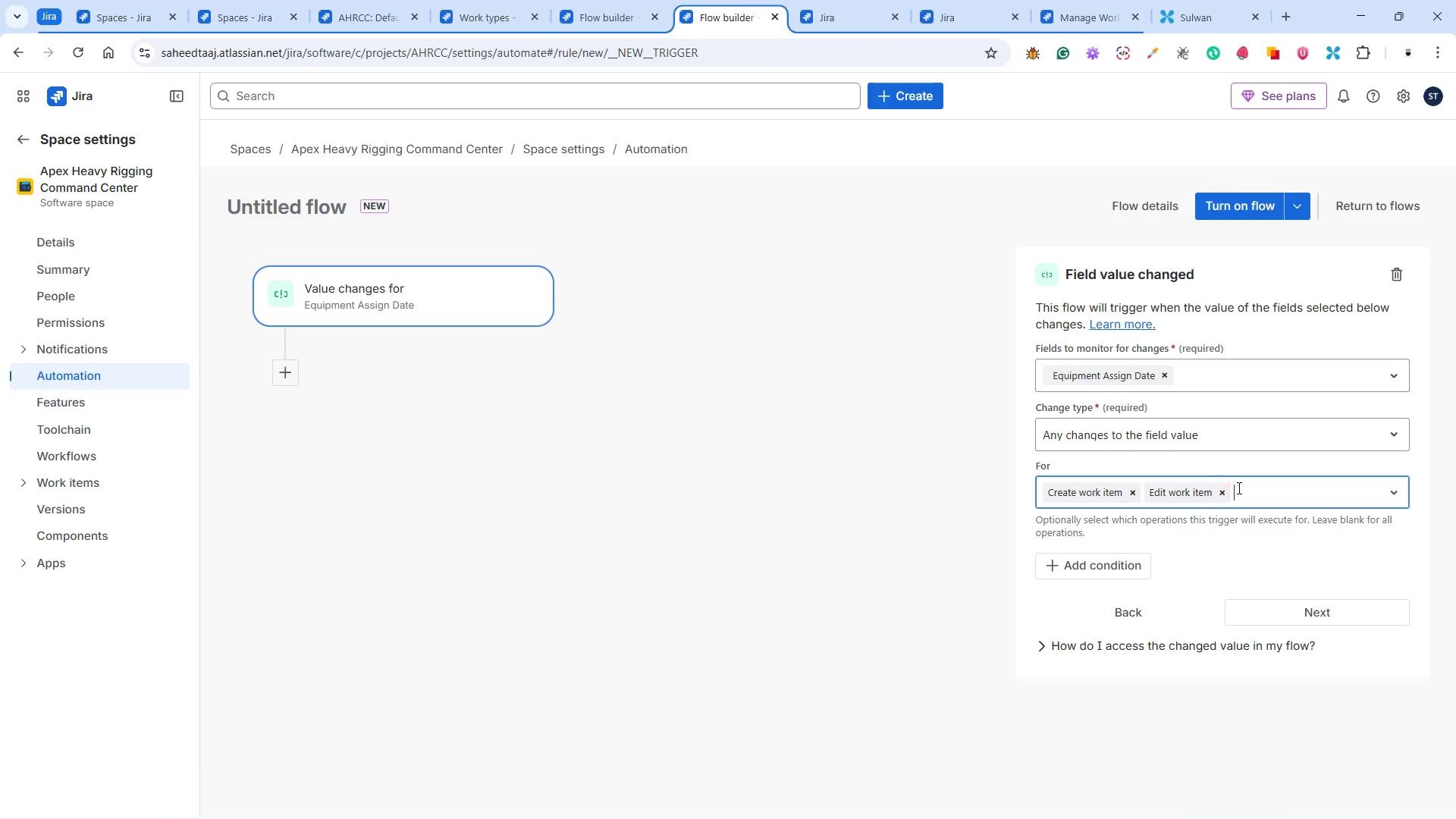 
left_click([1238, 488])
 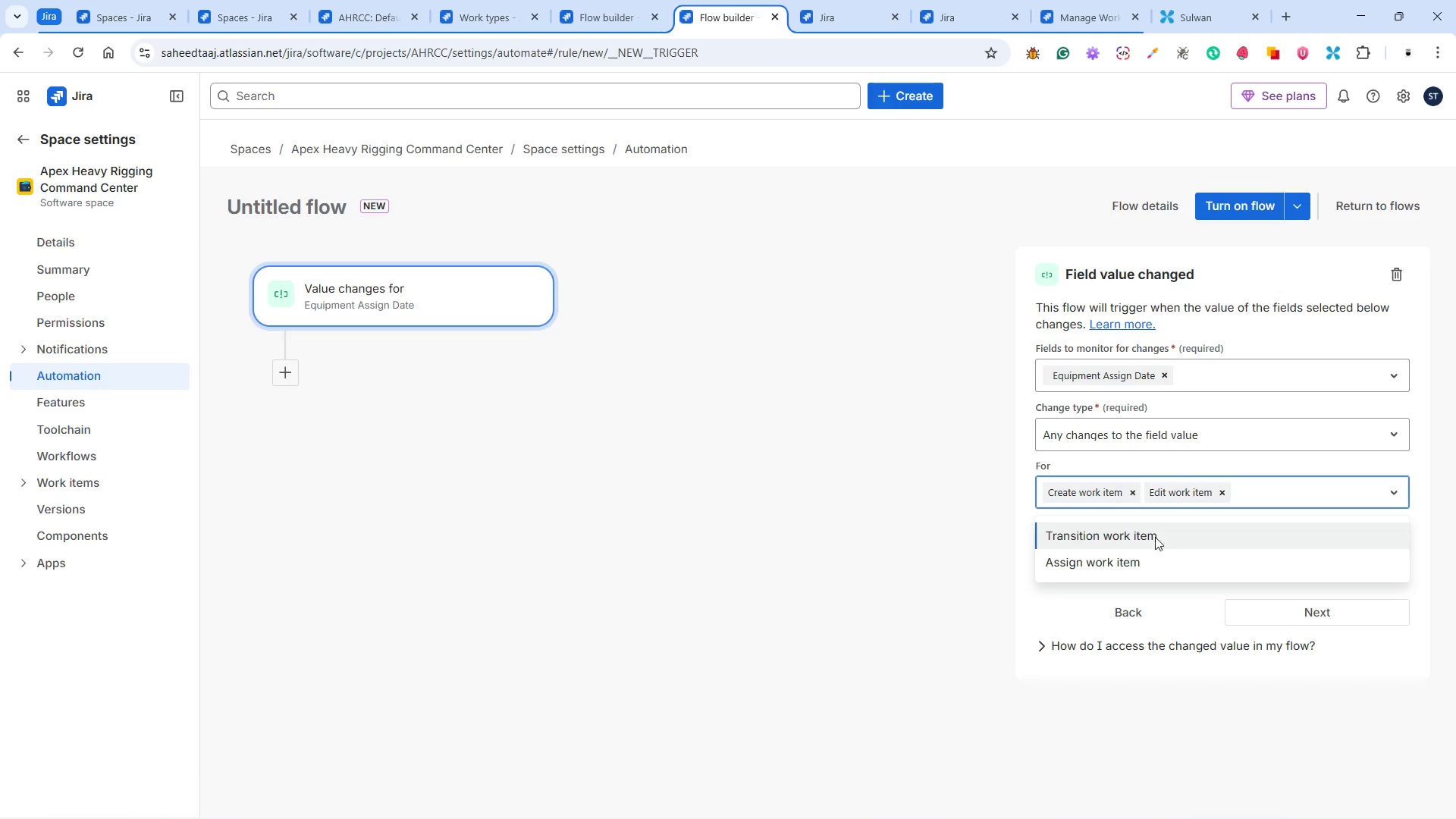 
left_click([1150, 537])
 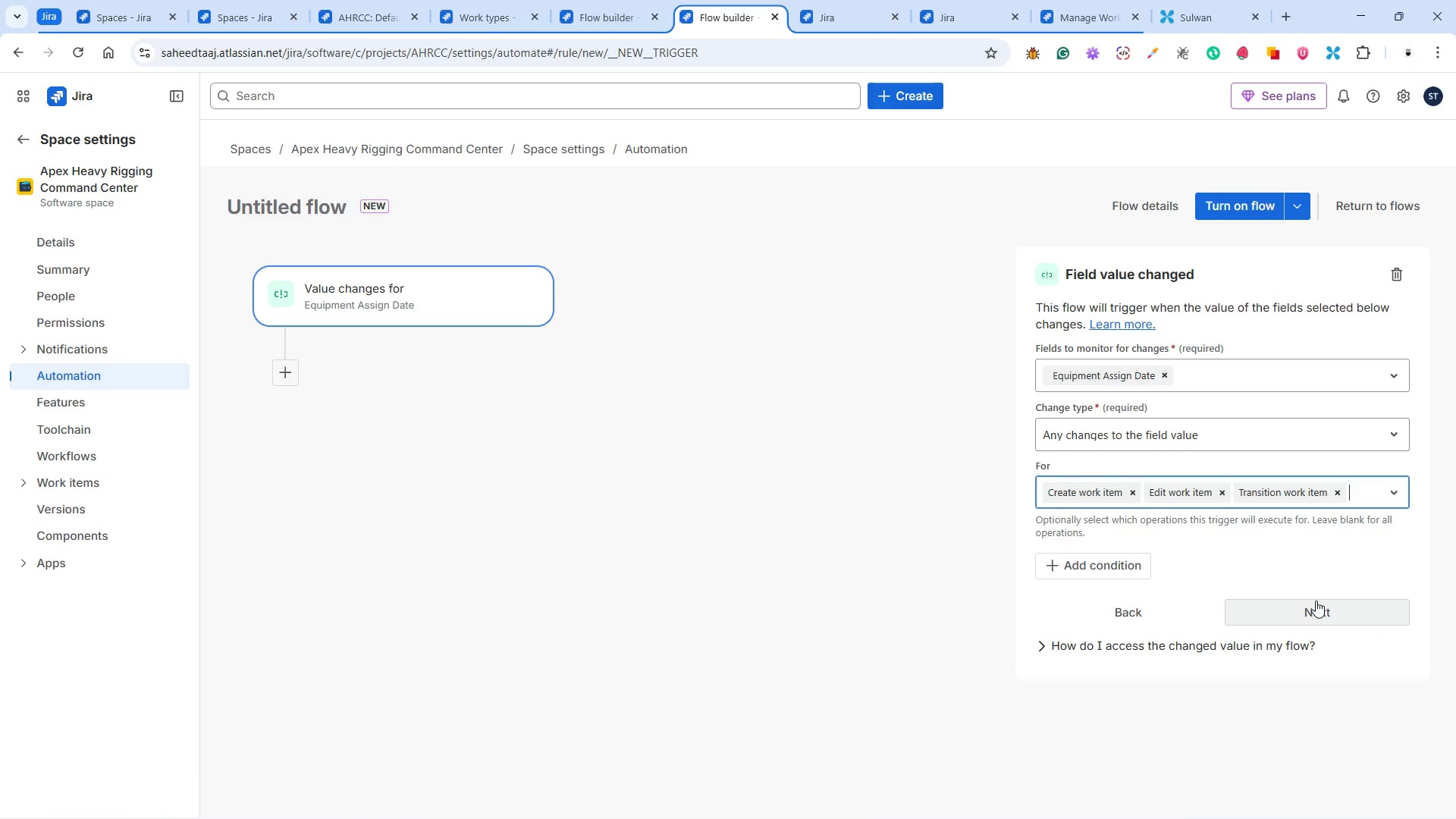 
wait(15.83)
 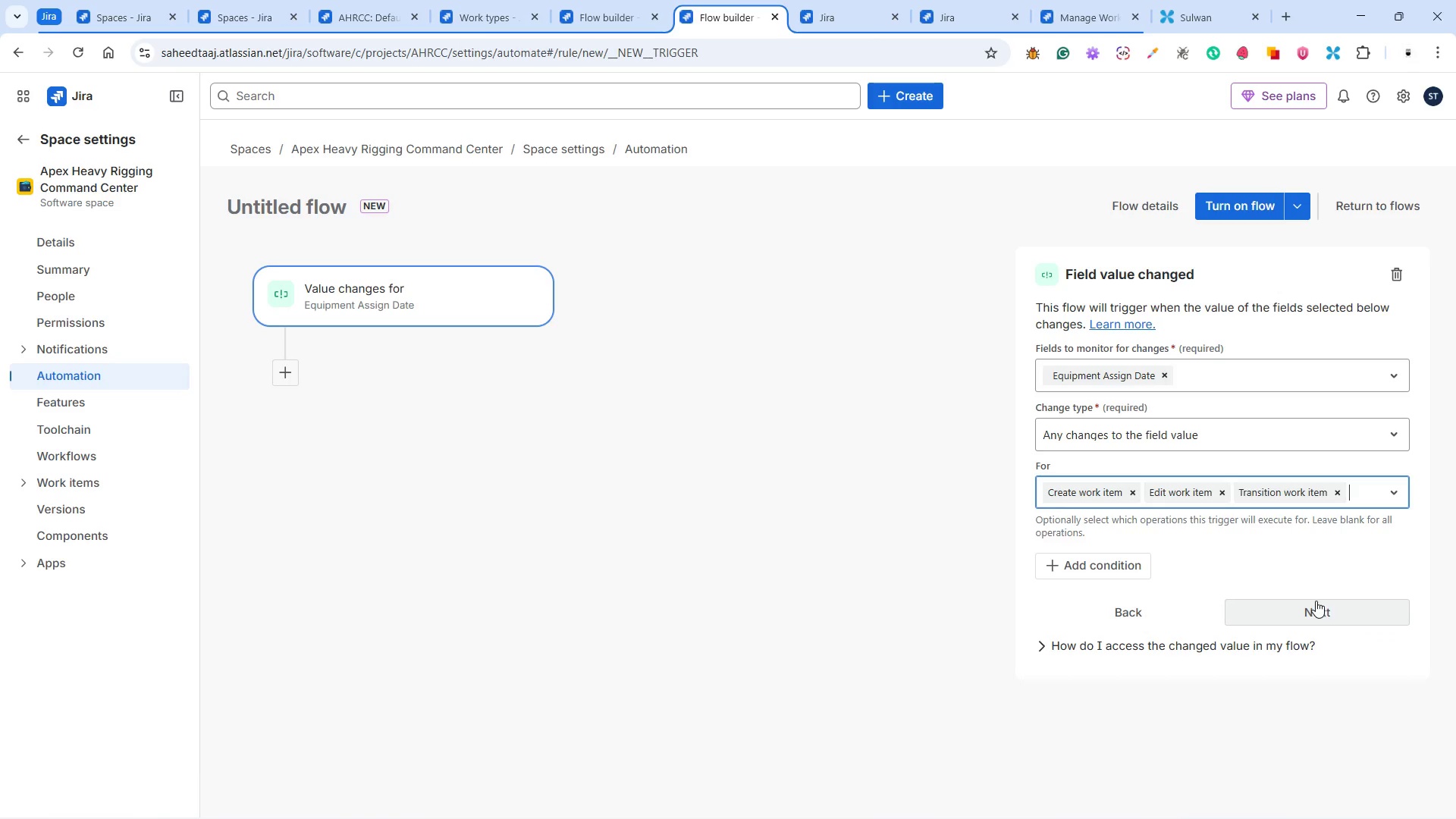 
left_click([1117, 566])
 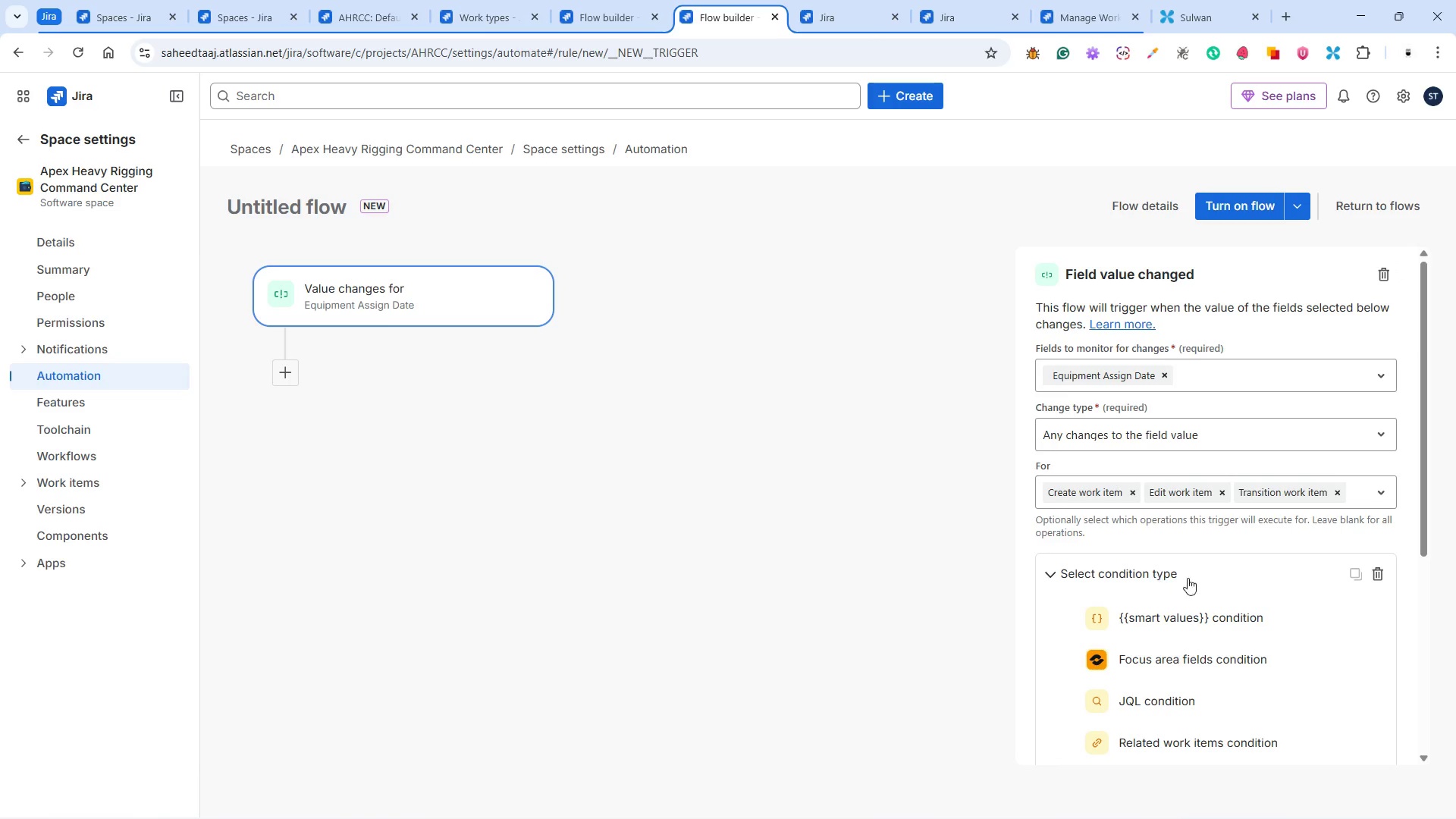 
scroll: coordinate [1206, 577], scroll_direction: down, amount: 3.0
 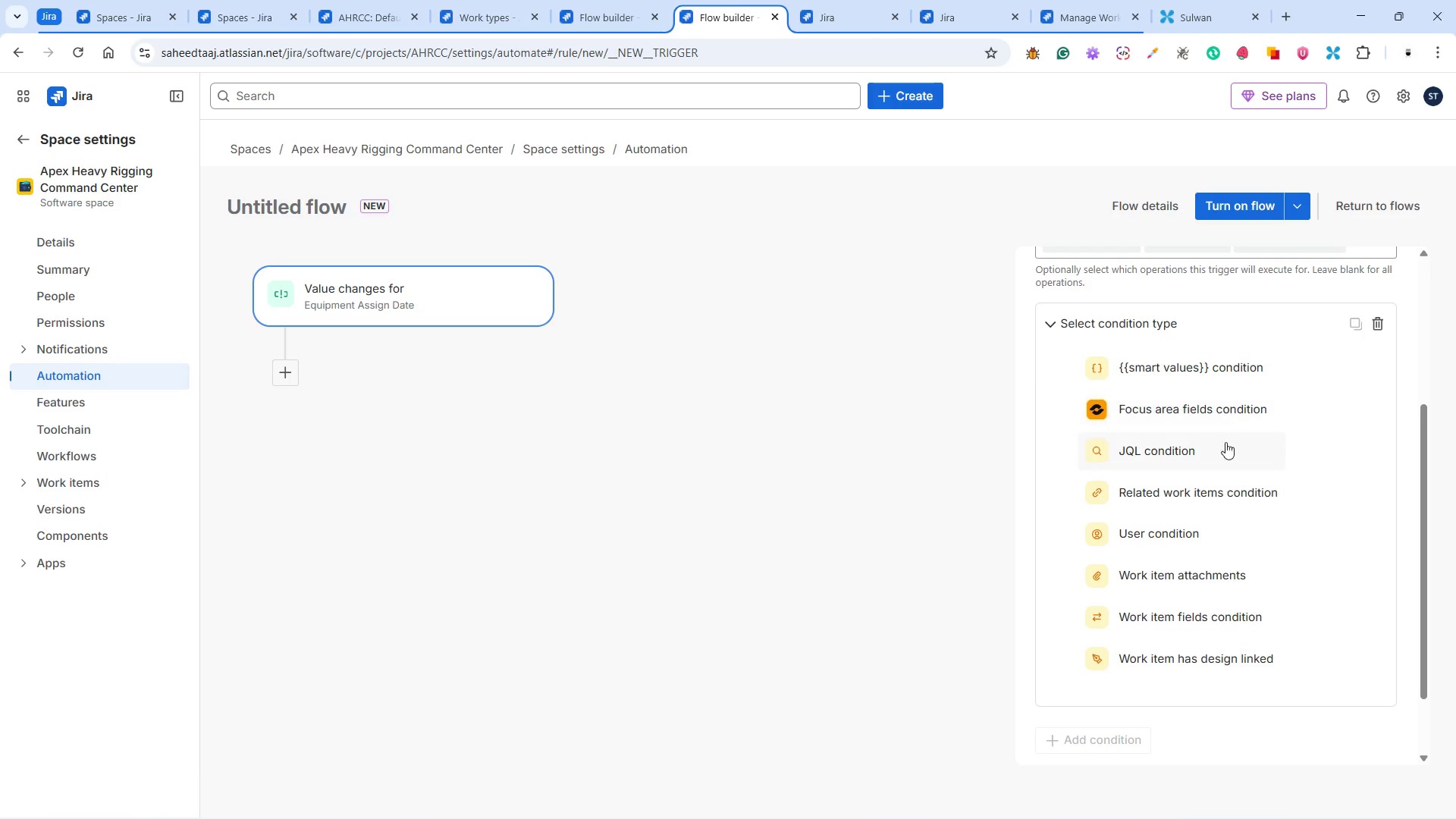 
wait(6.01)
 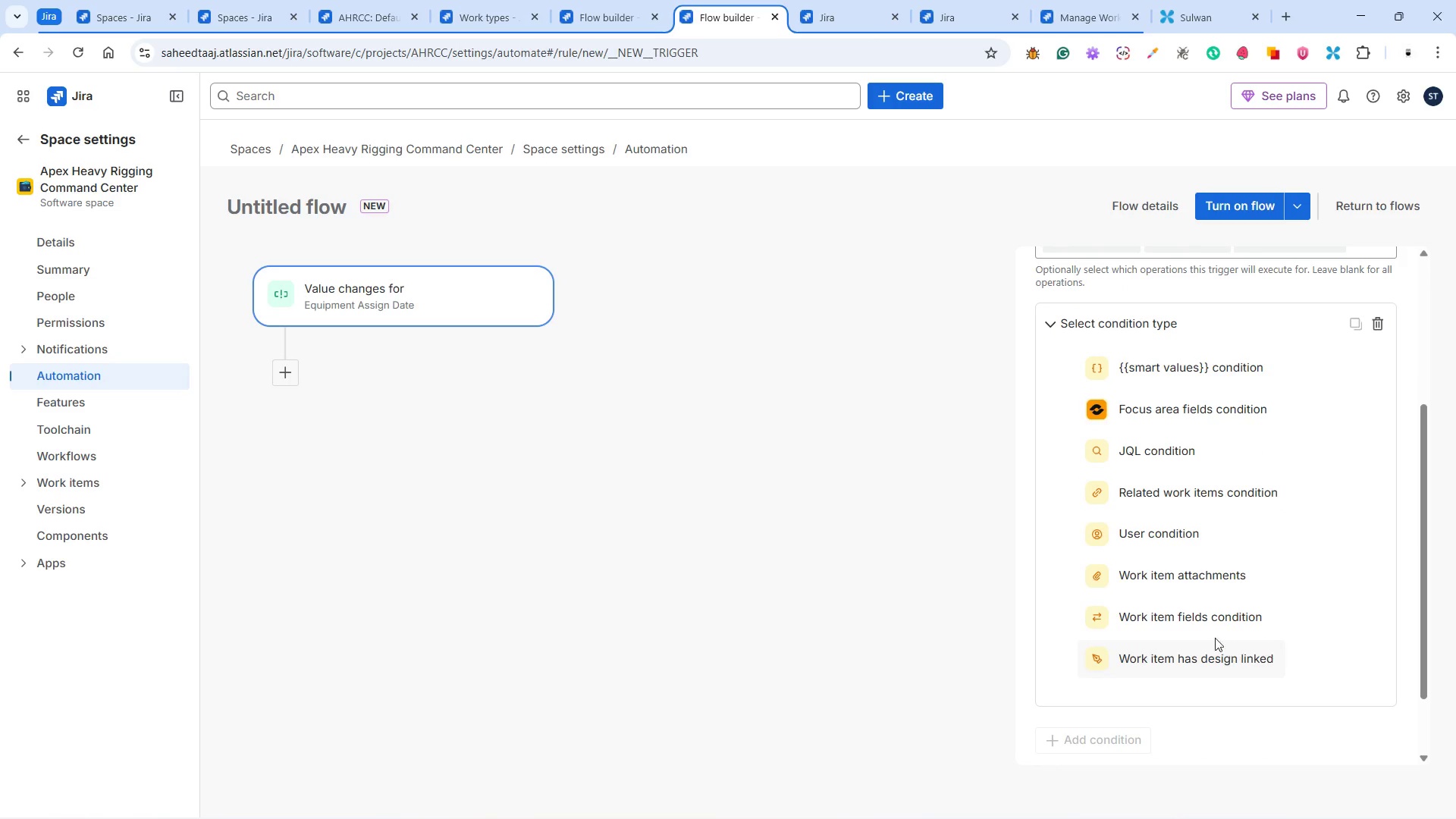 
left_click([1232, 493])
 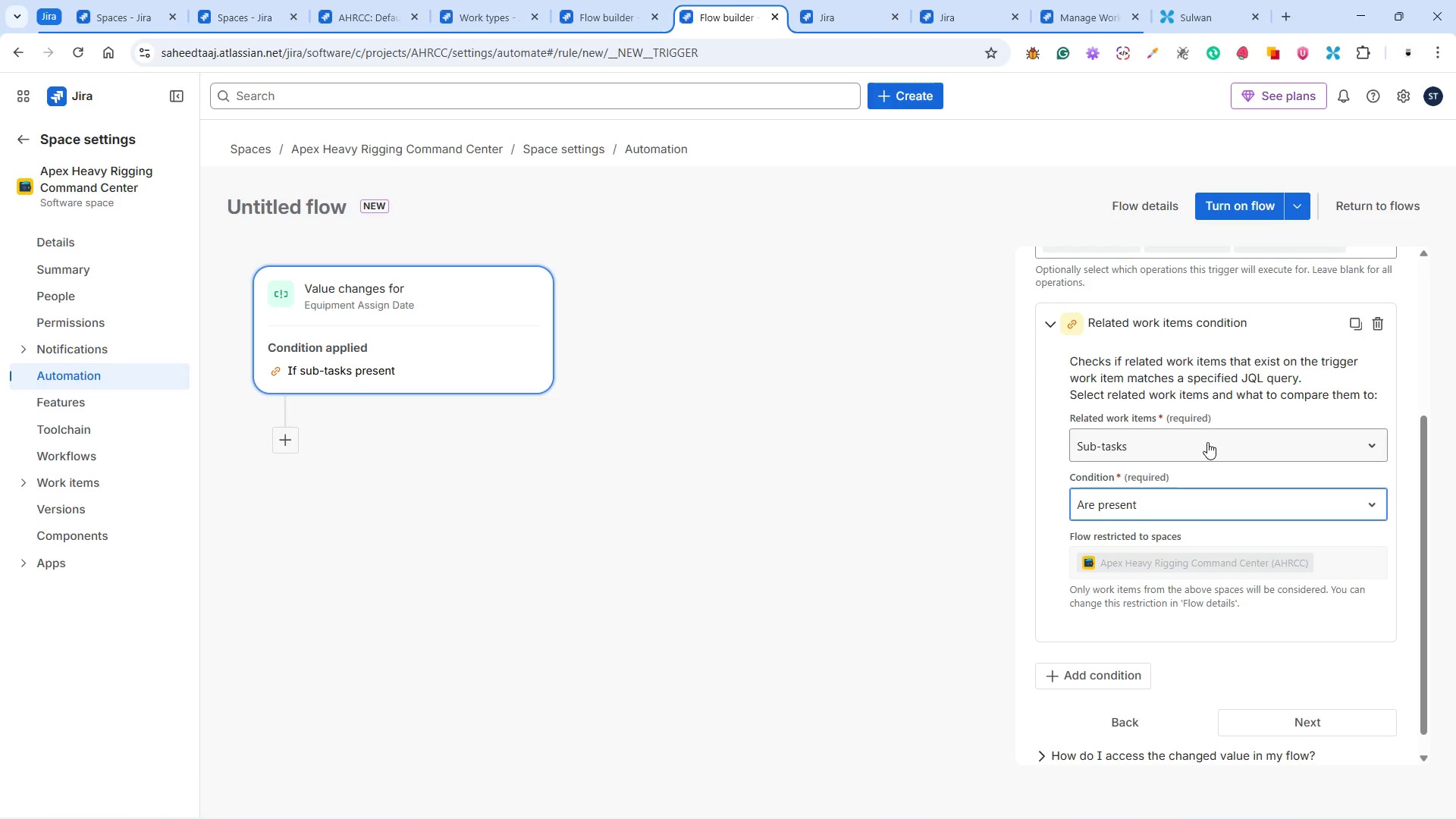 
left_click([1207, 442])
 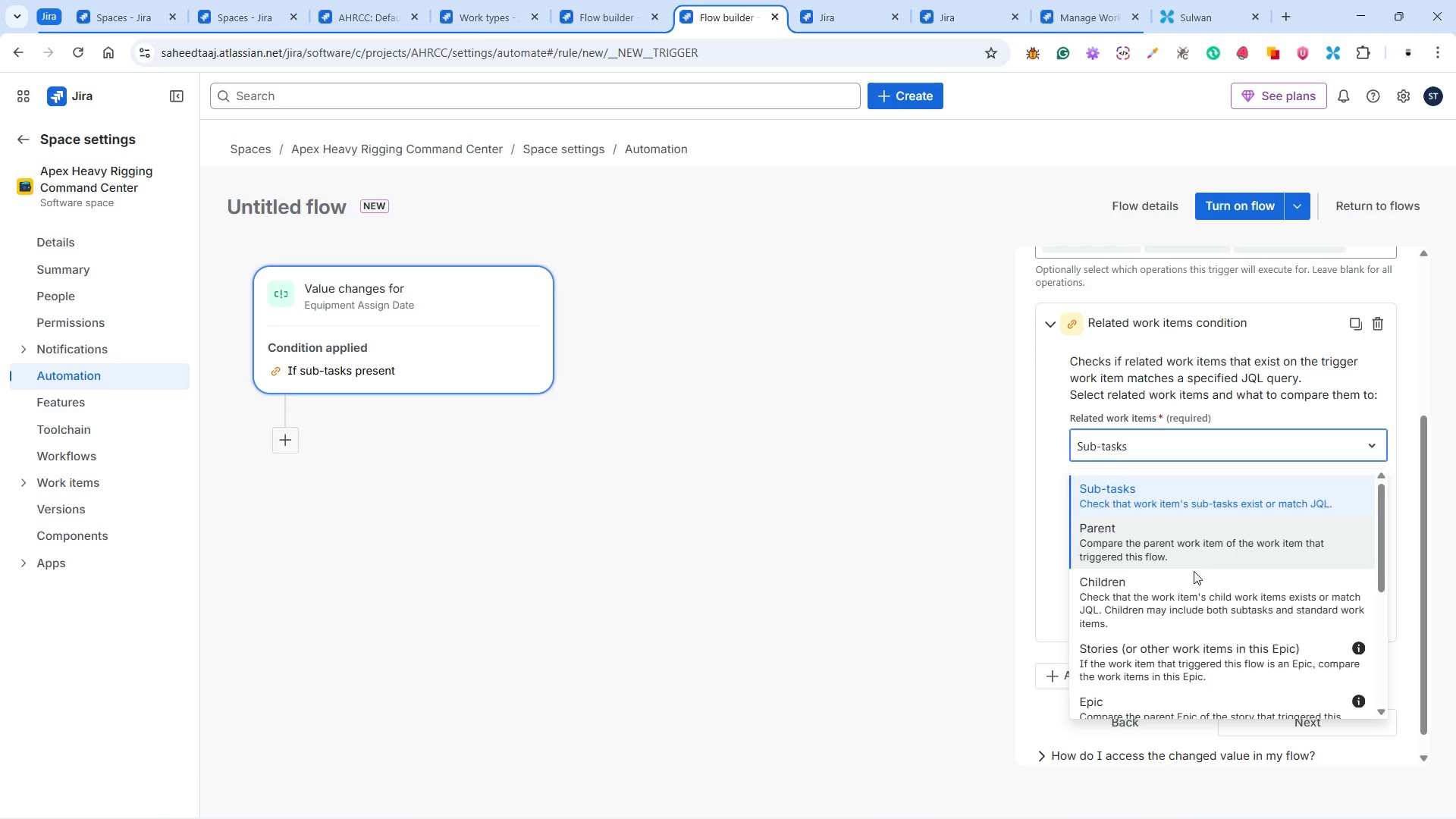 
scroll: coordinate [1194, 551], scroll_direction: down, amount: 3.0
 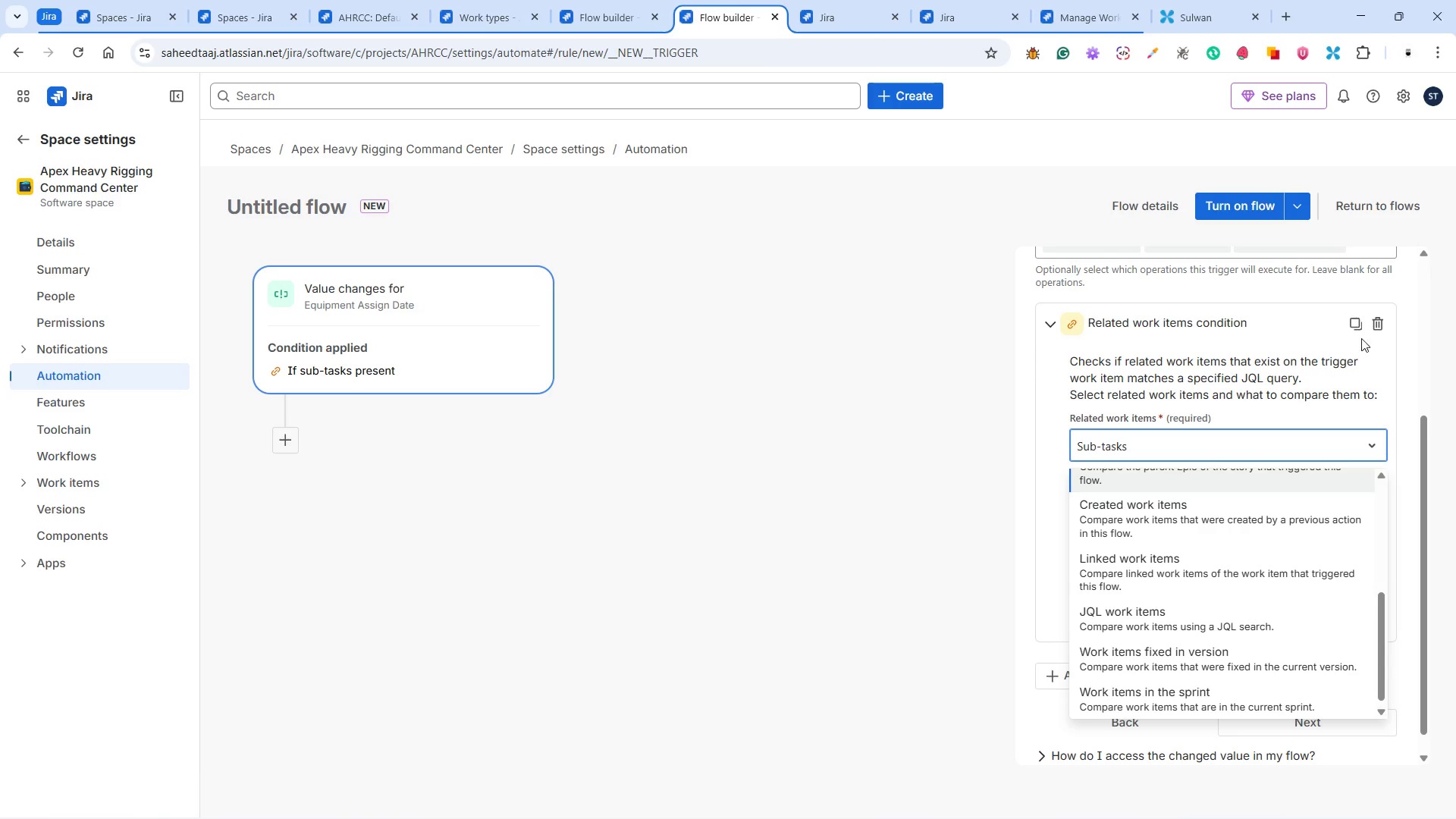 
left_click([1377, 324])
 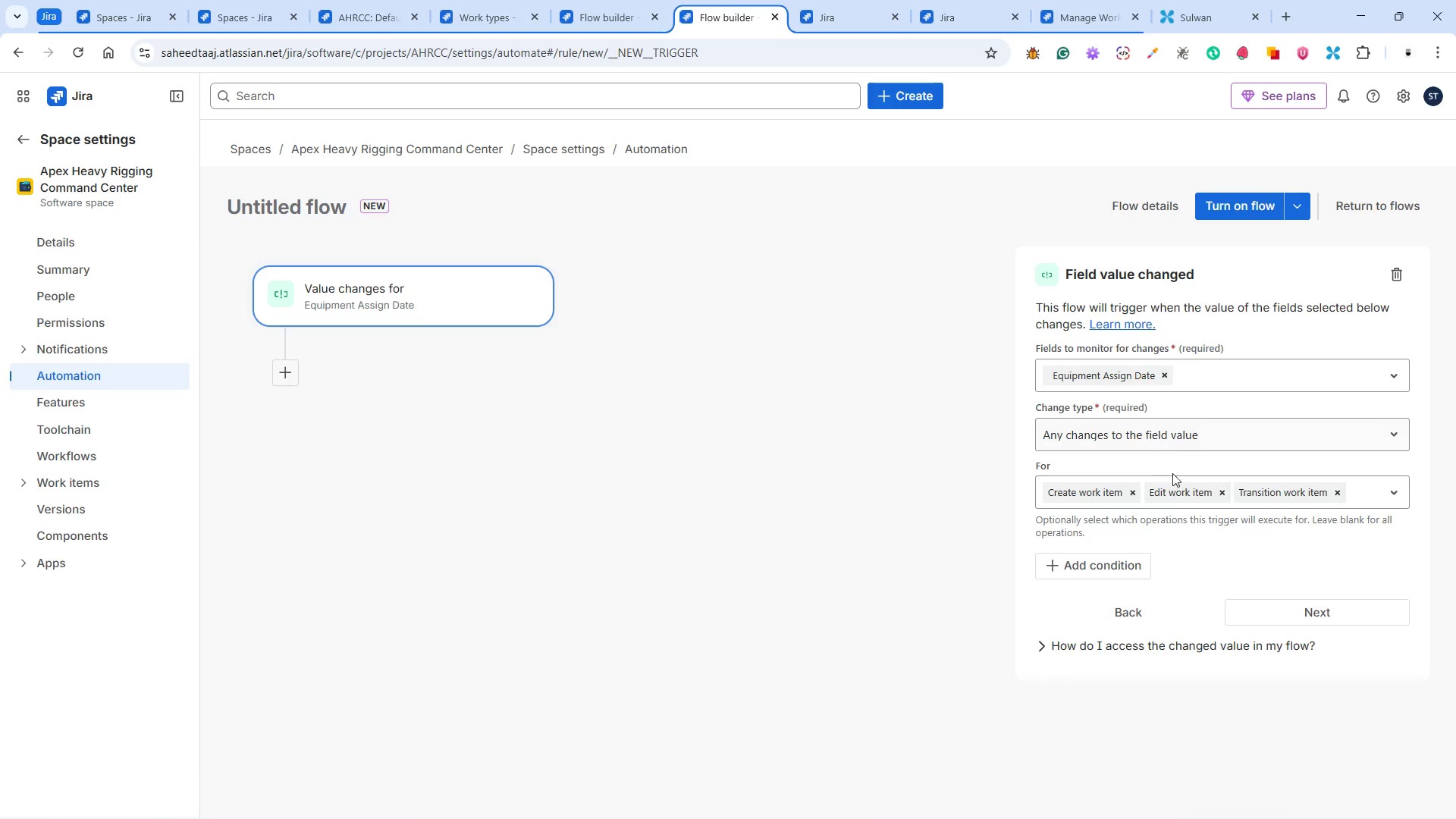 
left_click([1117, 557])
 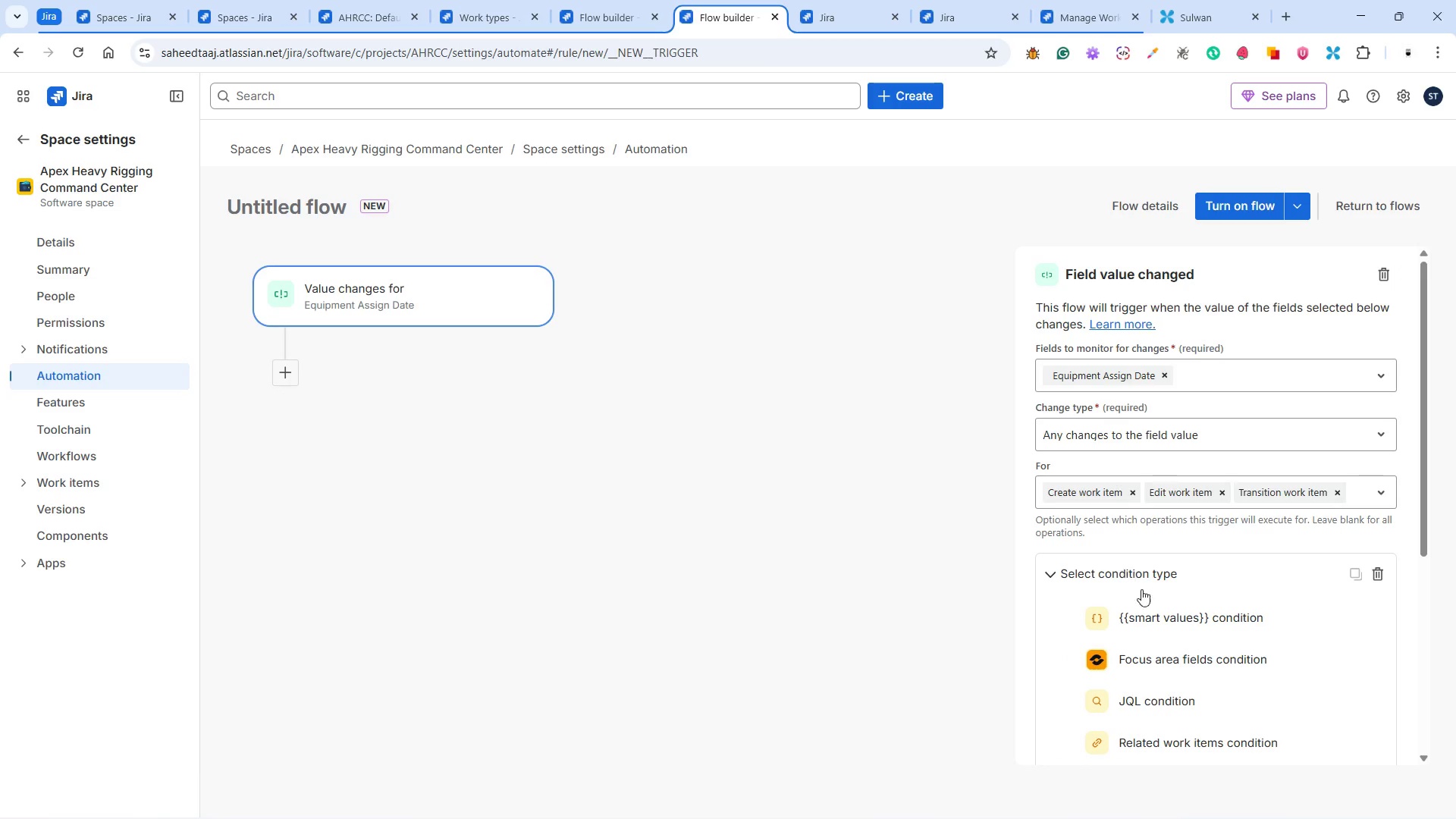 
scroll: coordinate [1201, 605], scroll_direction: down, amount: 3.0
 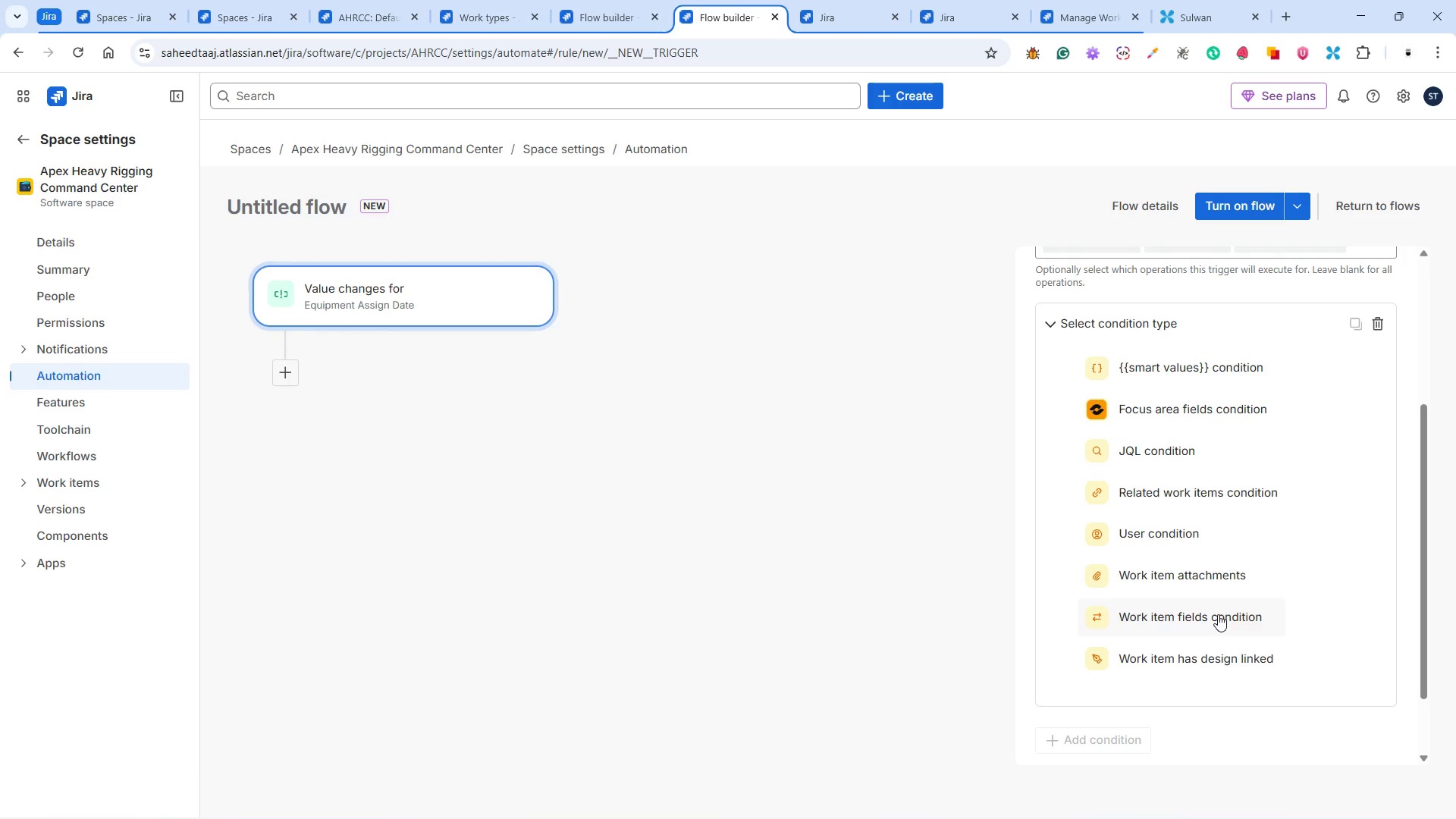 
left_click([1215, 619])
 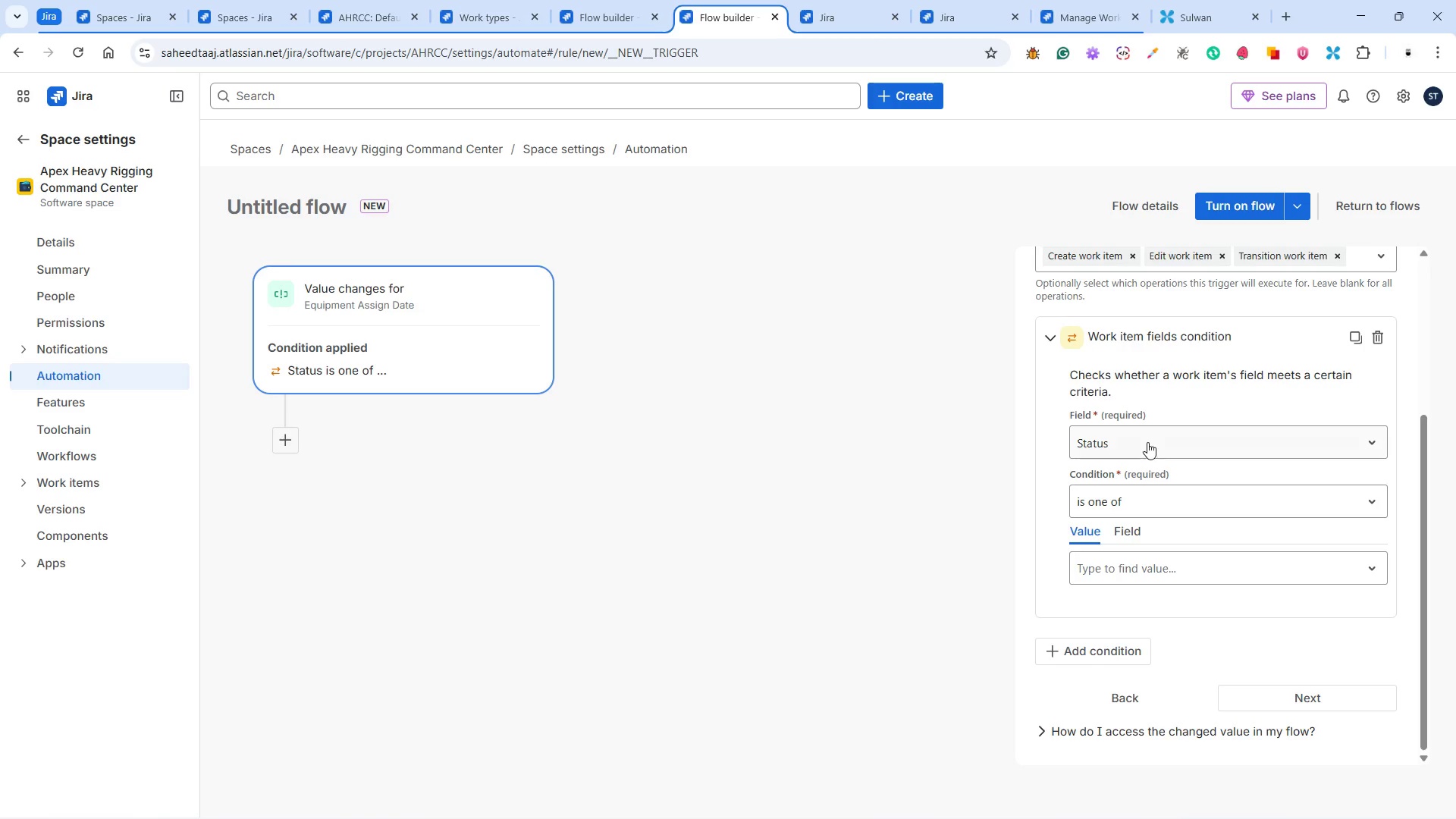 
left_click([1147, 441])
 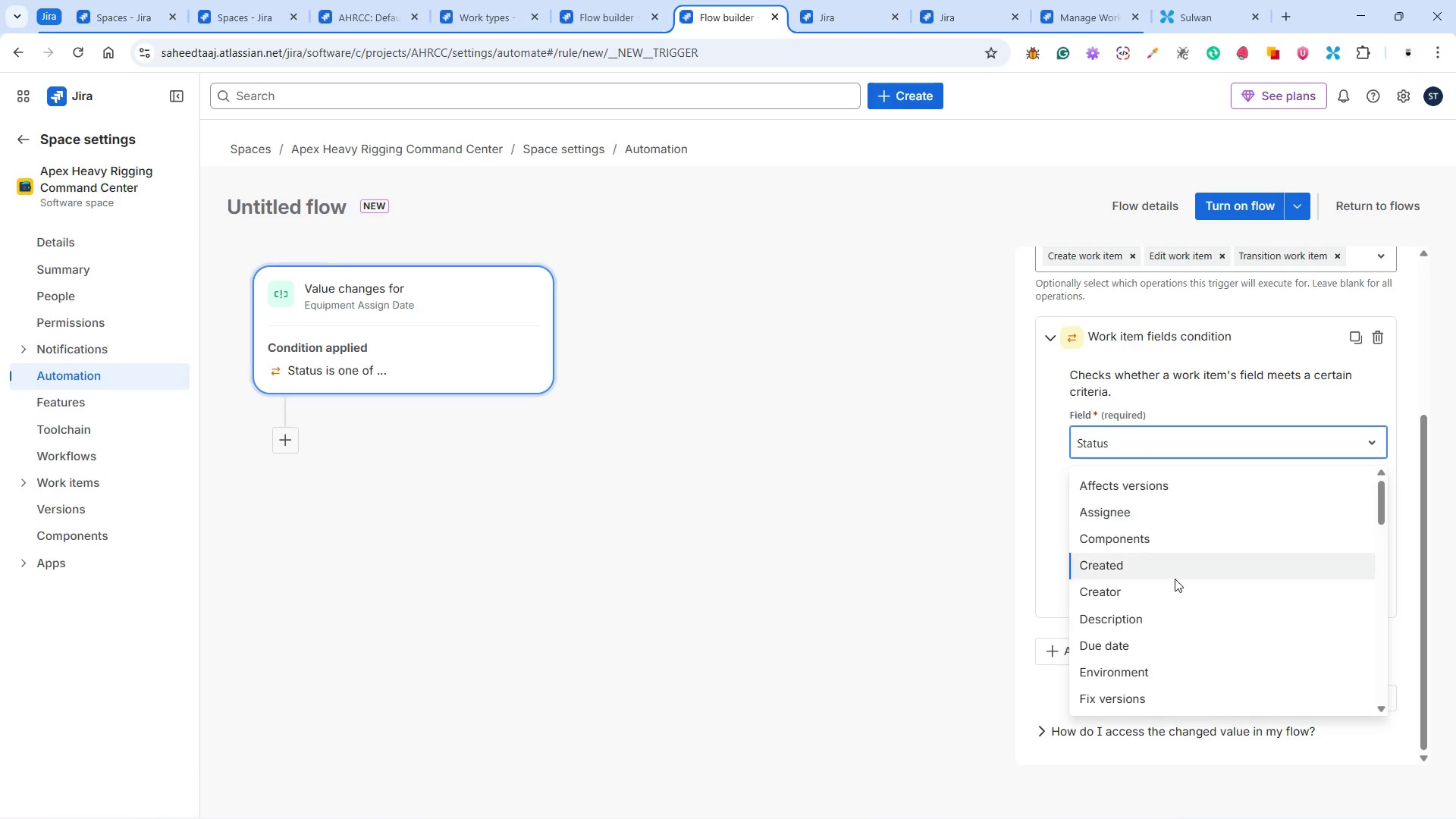 
scroll: coordinate [1159, 574], scroll_direction: down, amount: 8.0
 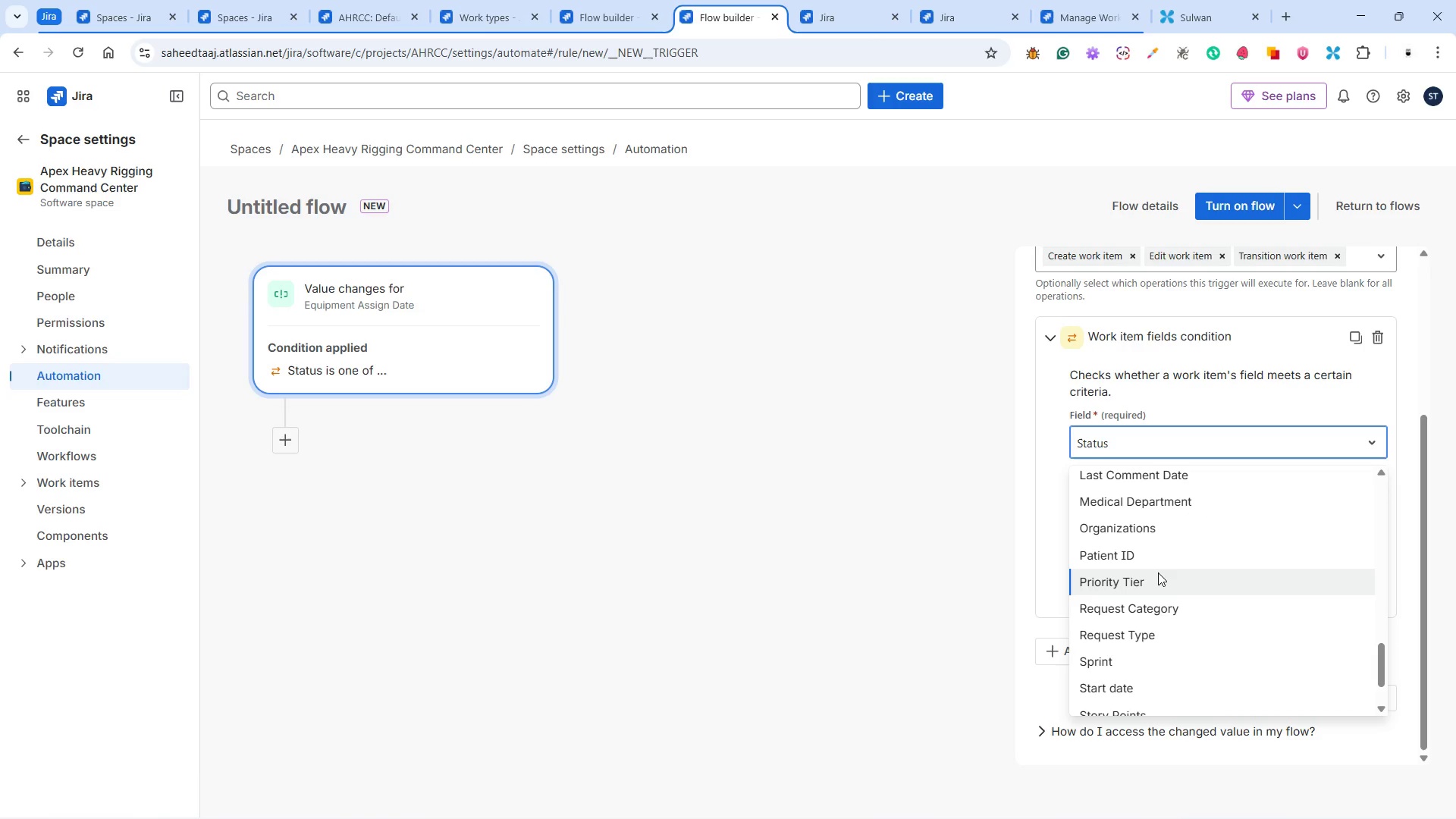 
scroll: coordinate [1158, 573], scroll_direction: up, amount: 1.0
 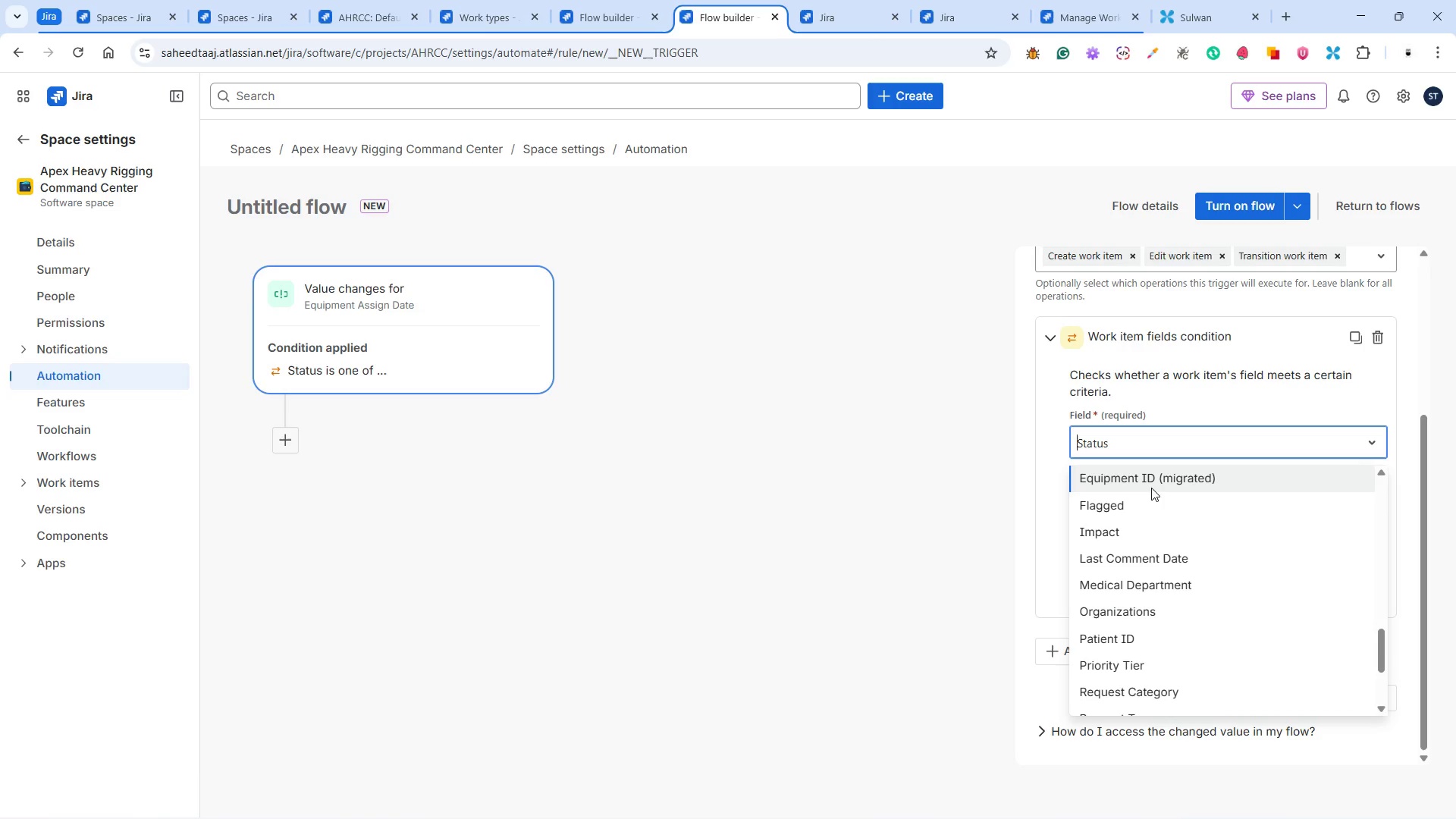 
left_click([1146, 482])
 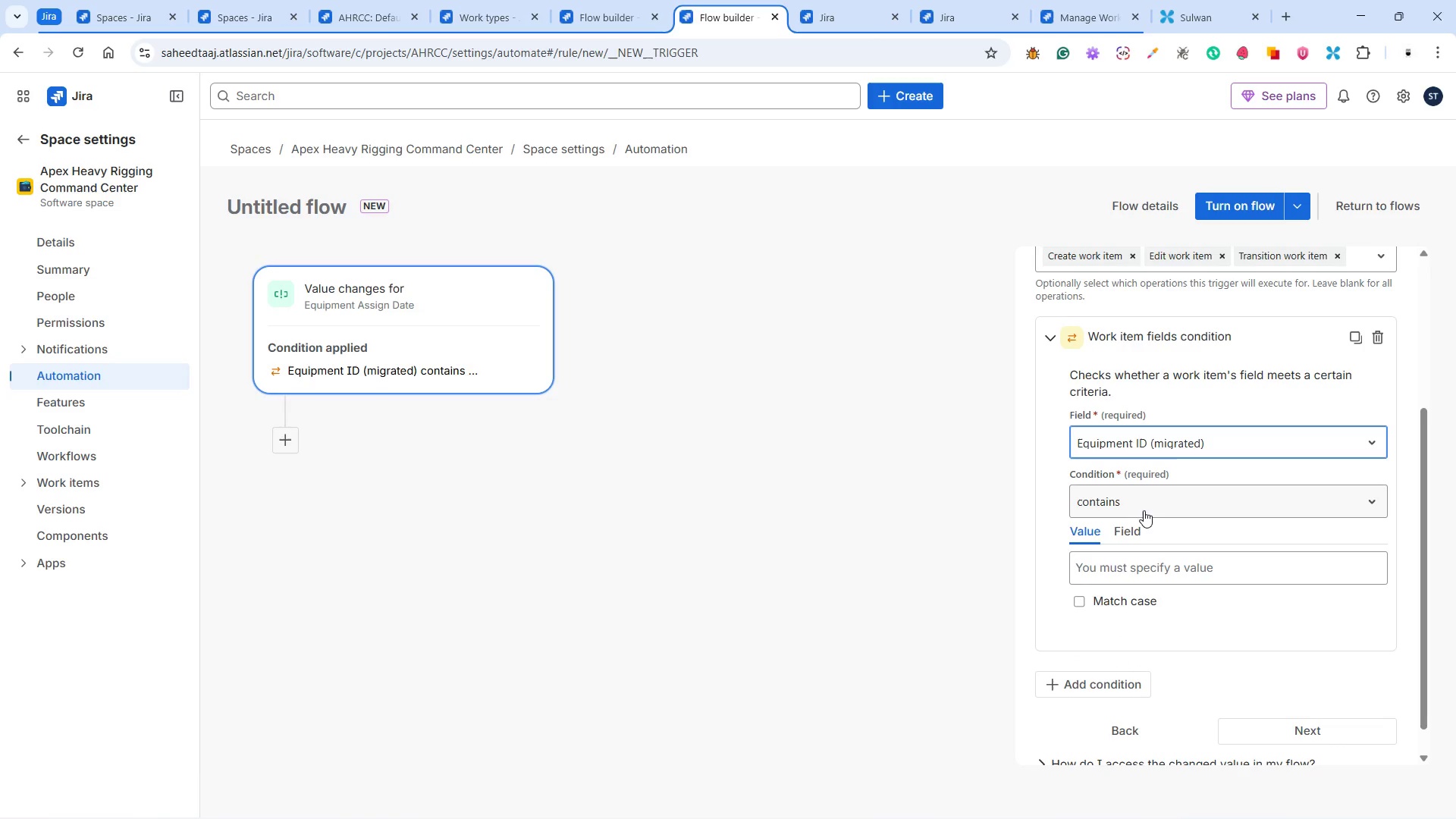 
left_click([1143, 502])
 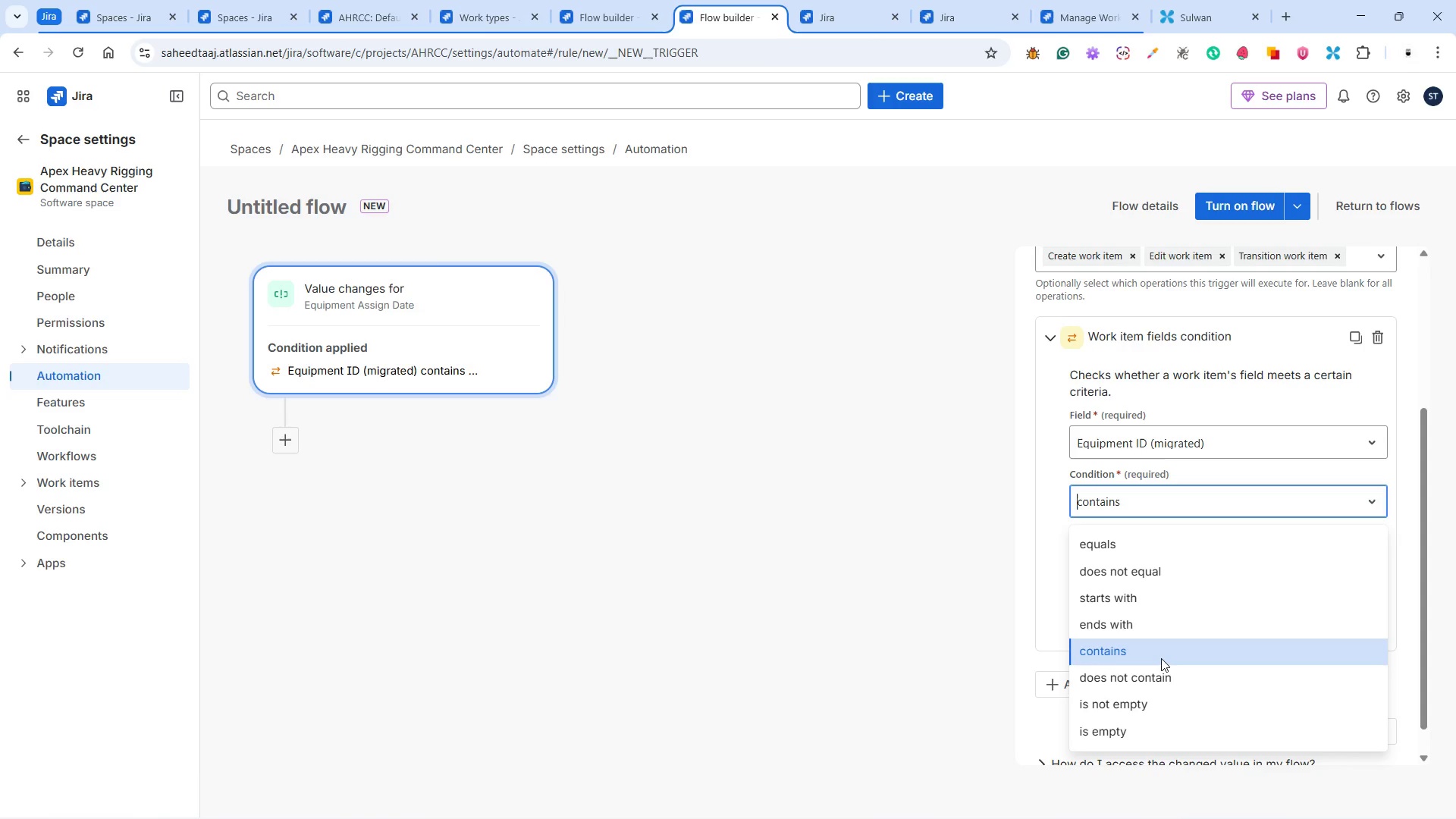 
left_click([1166, 694])
 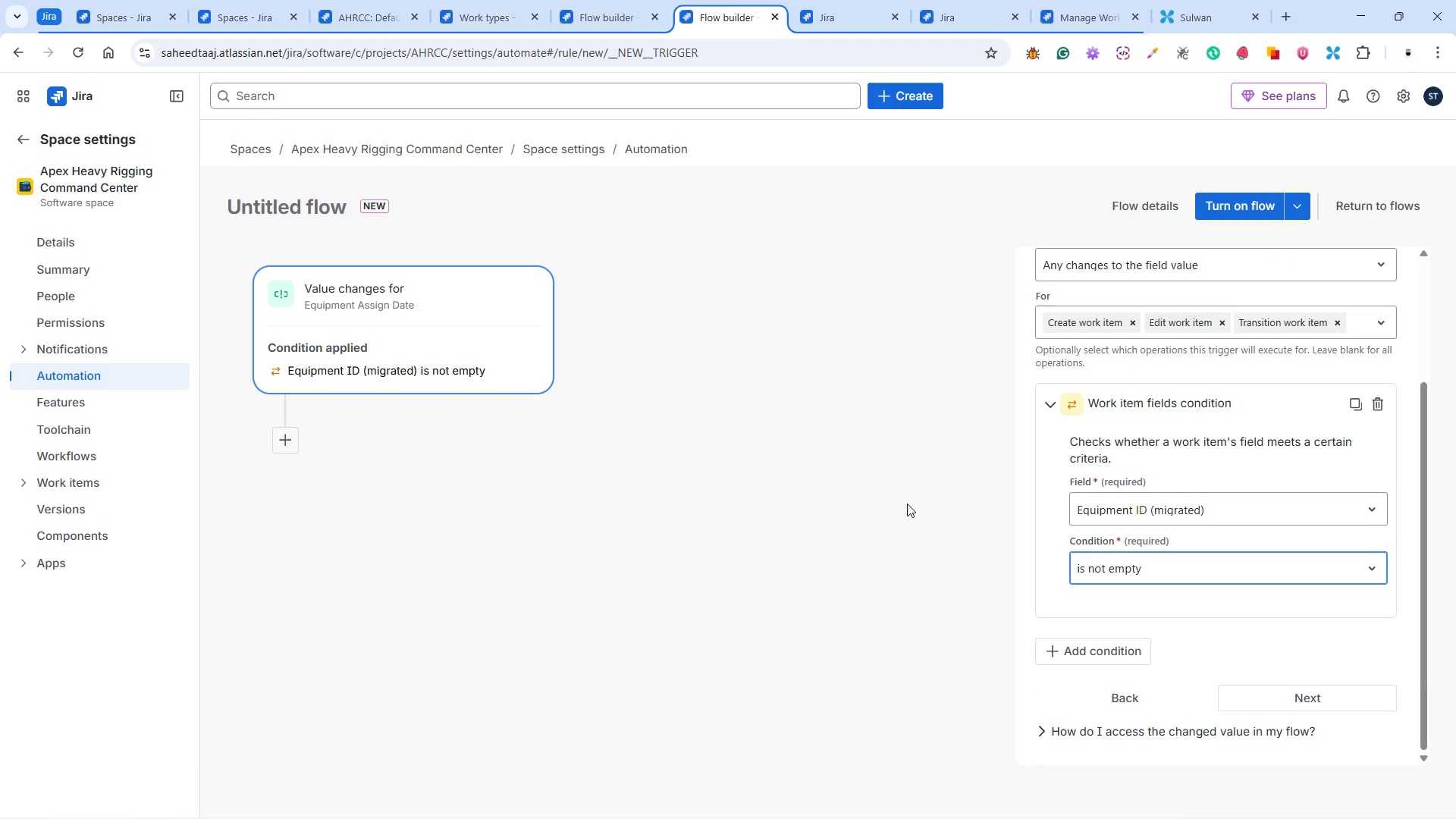 
wait(11.91)
 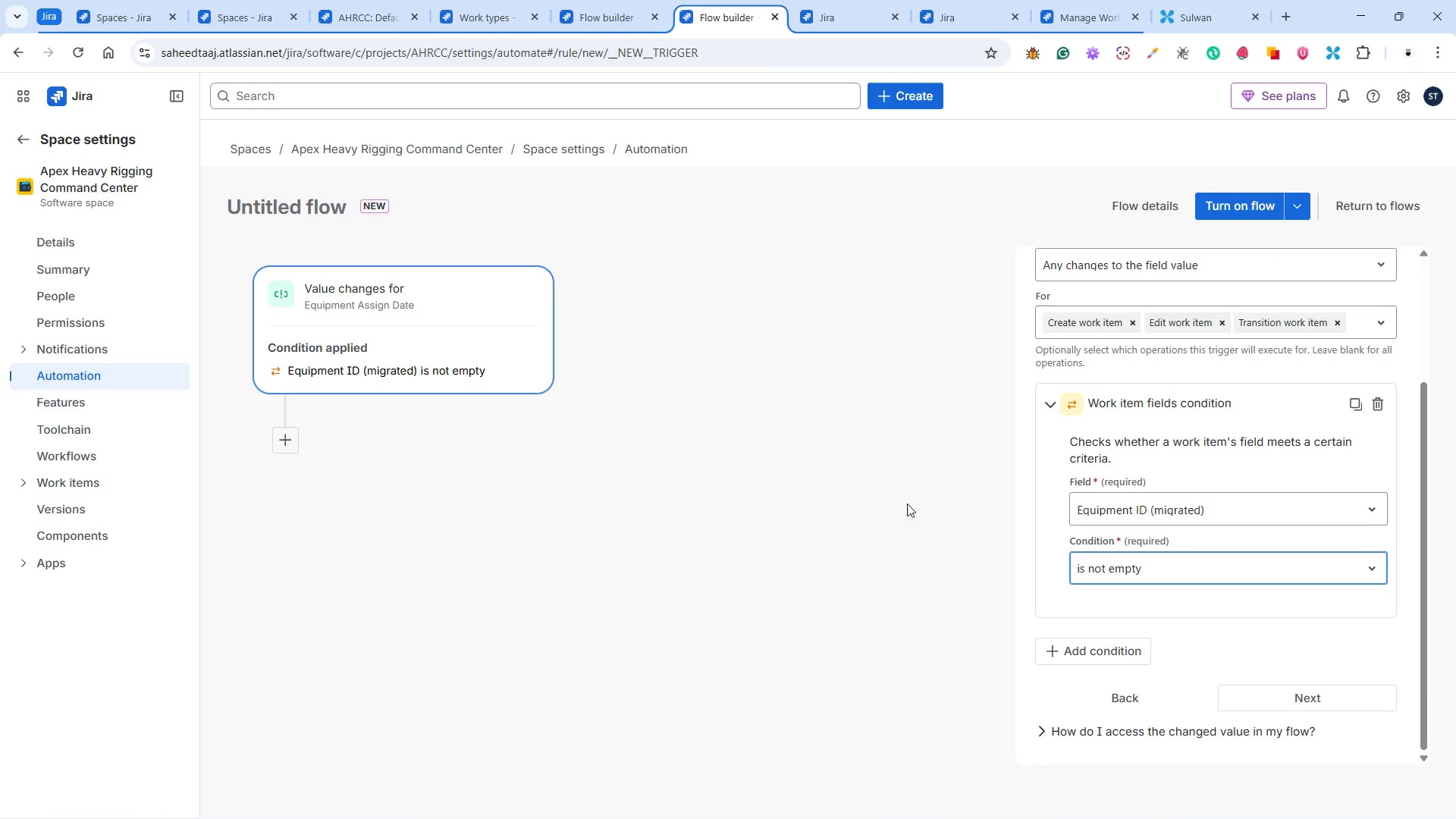 
left_click([1306, 695])
 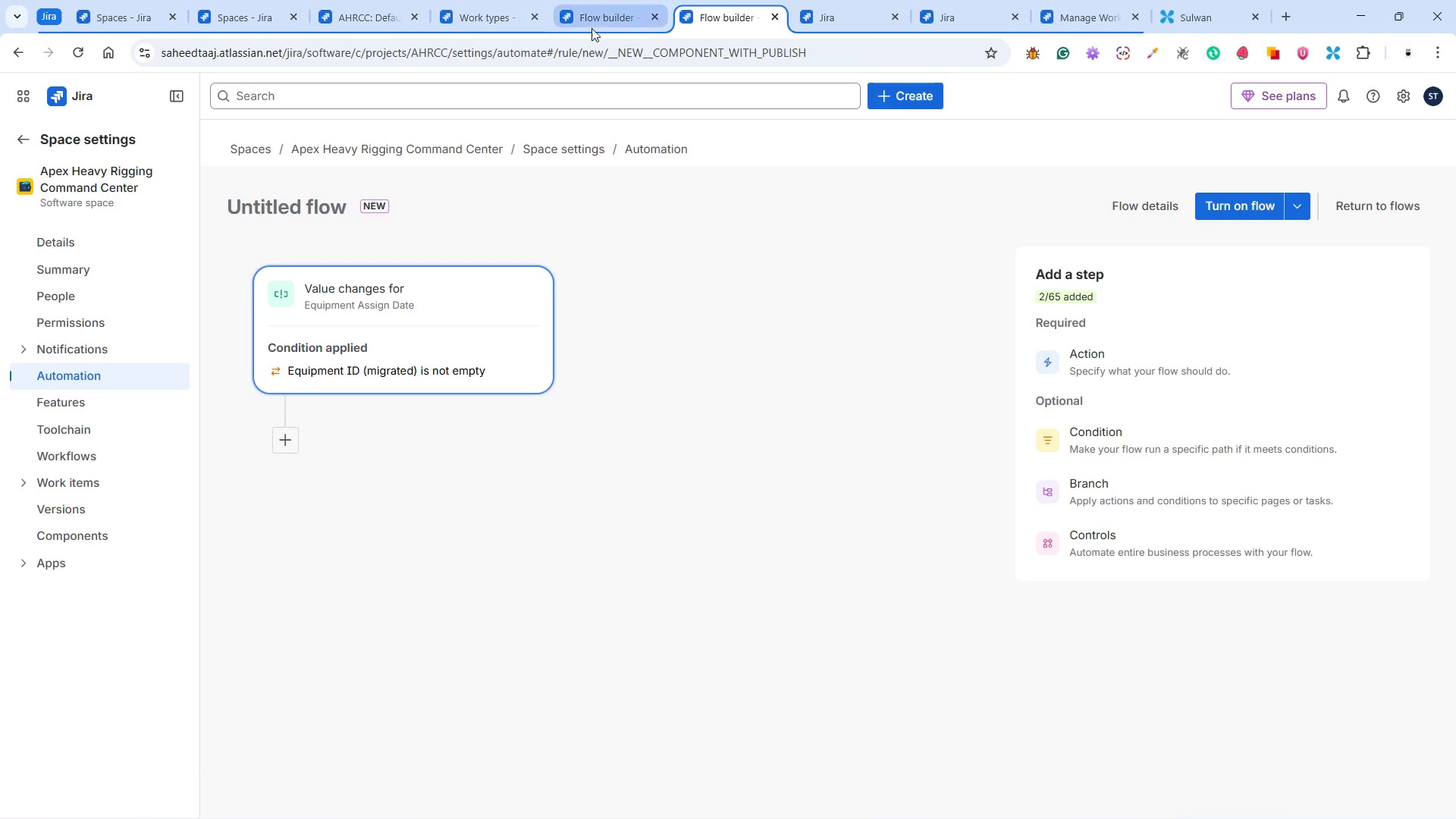 
left_click([592, 16])
 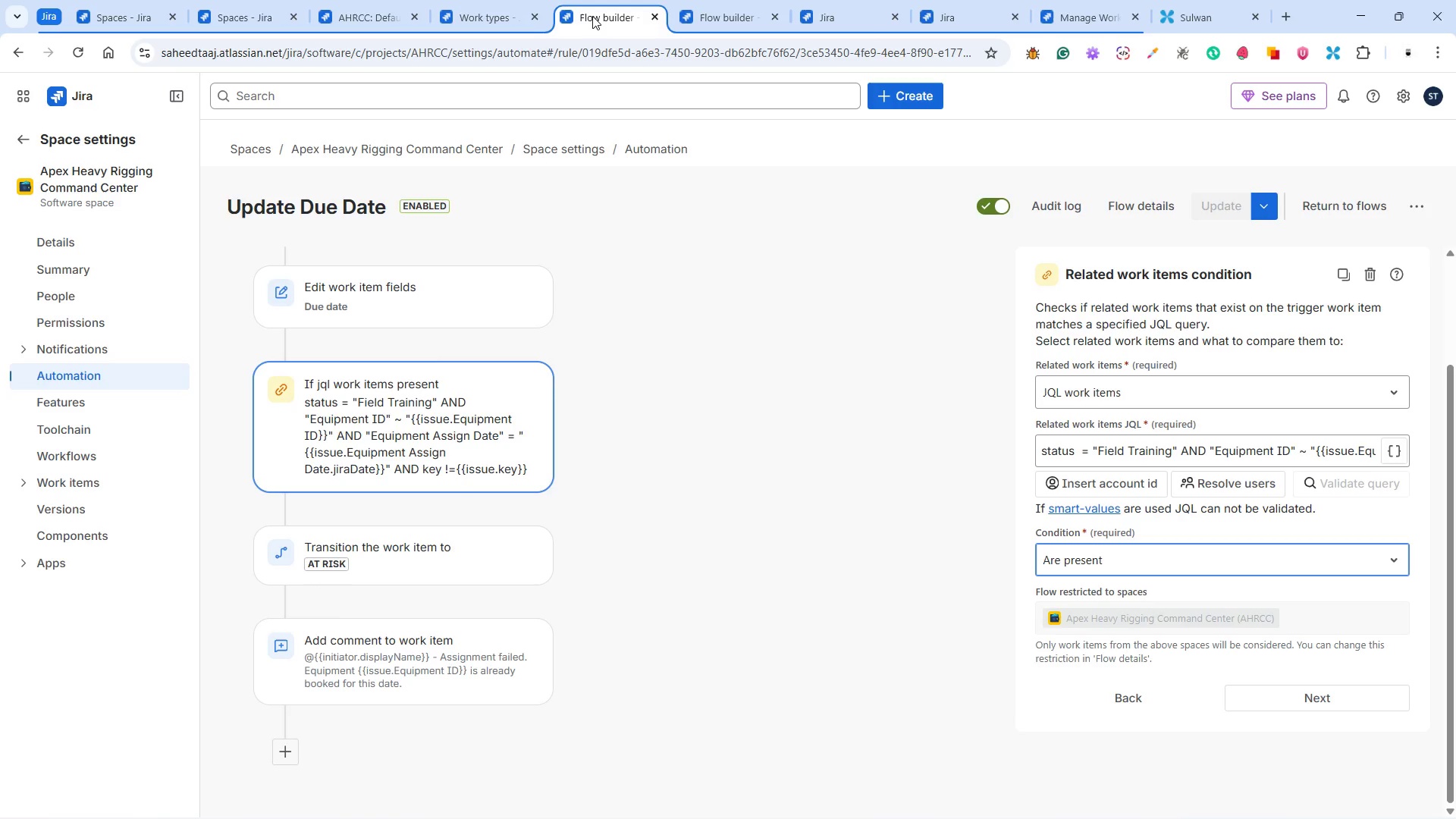 
wait(7.95)
 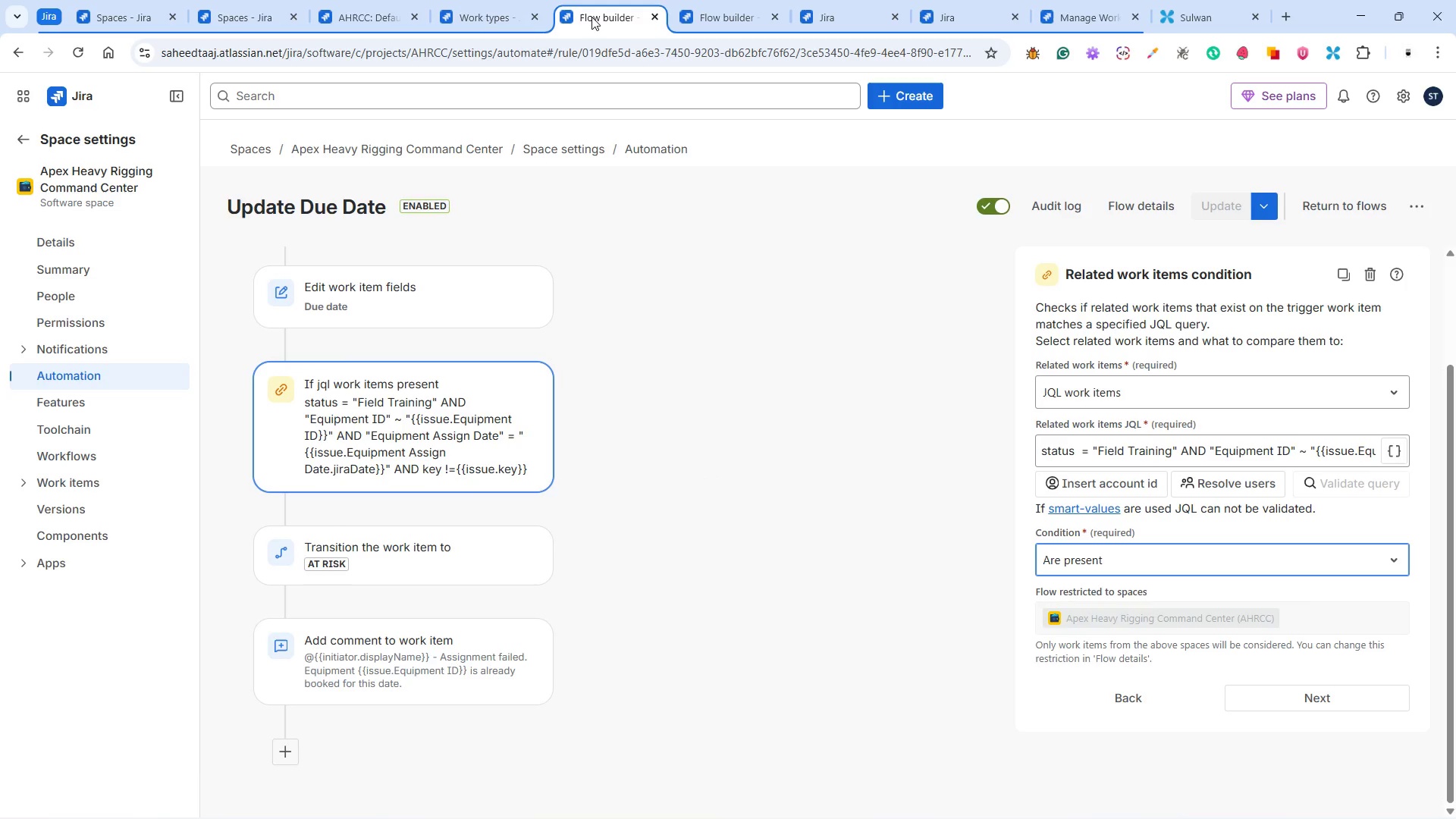 
left_click([711, 17])
 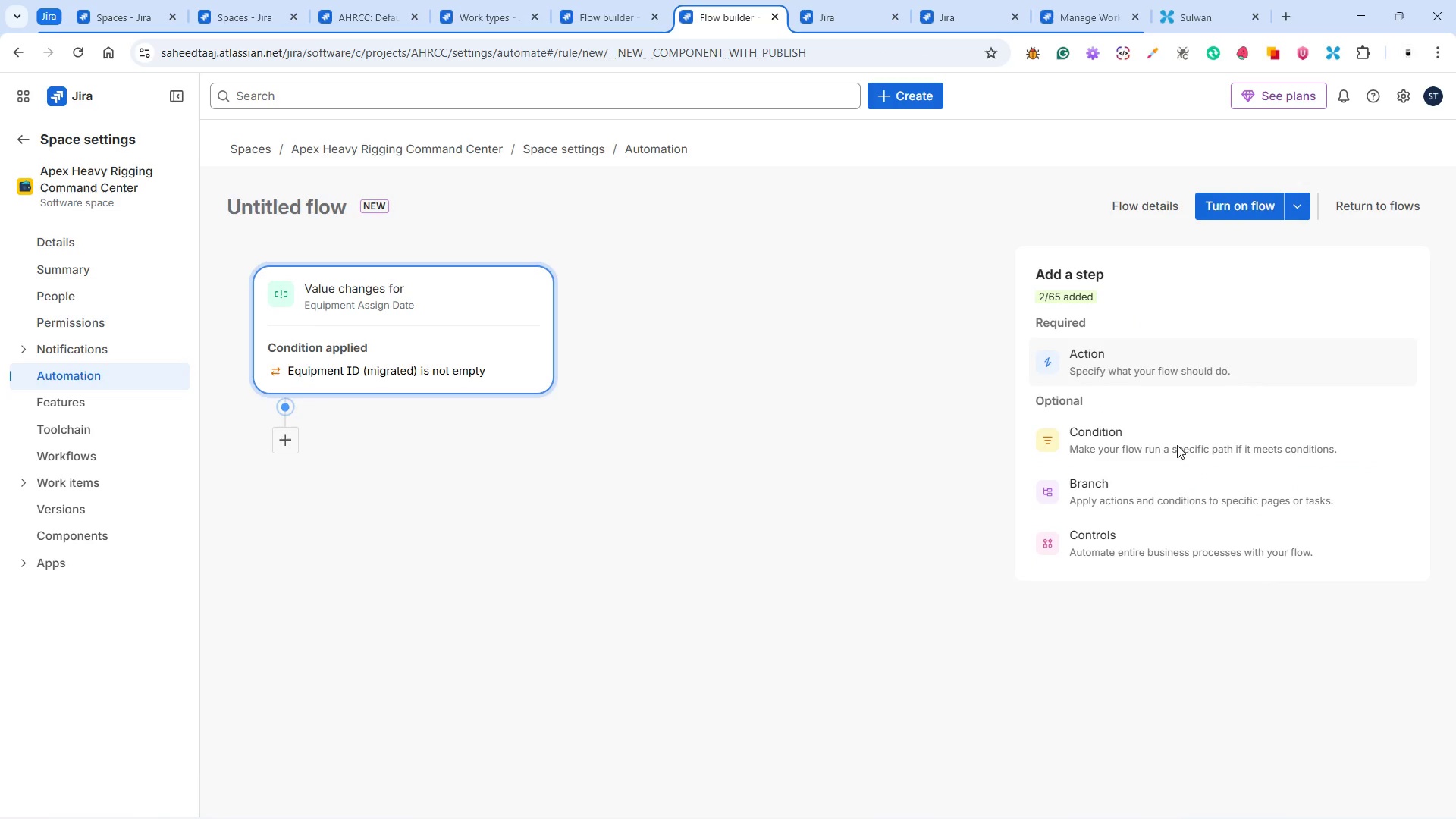 
left_click([1166, 438])
 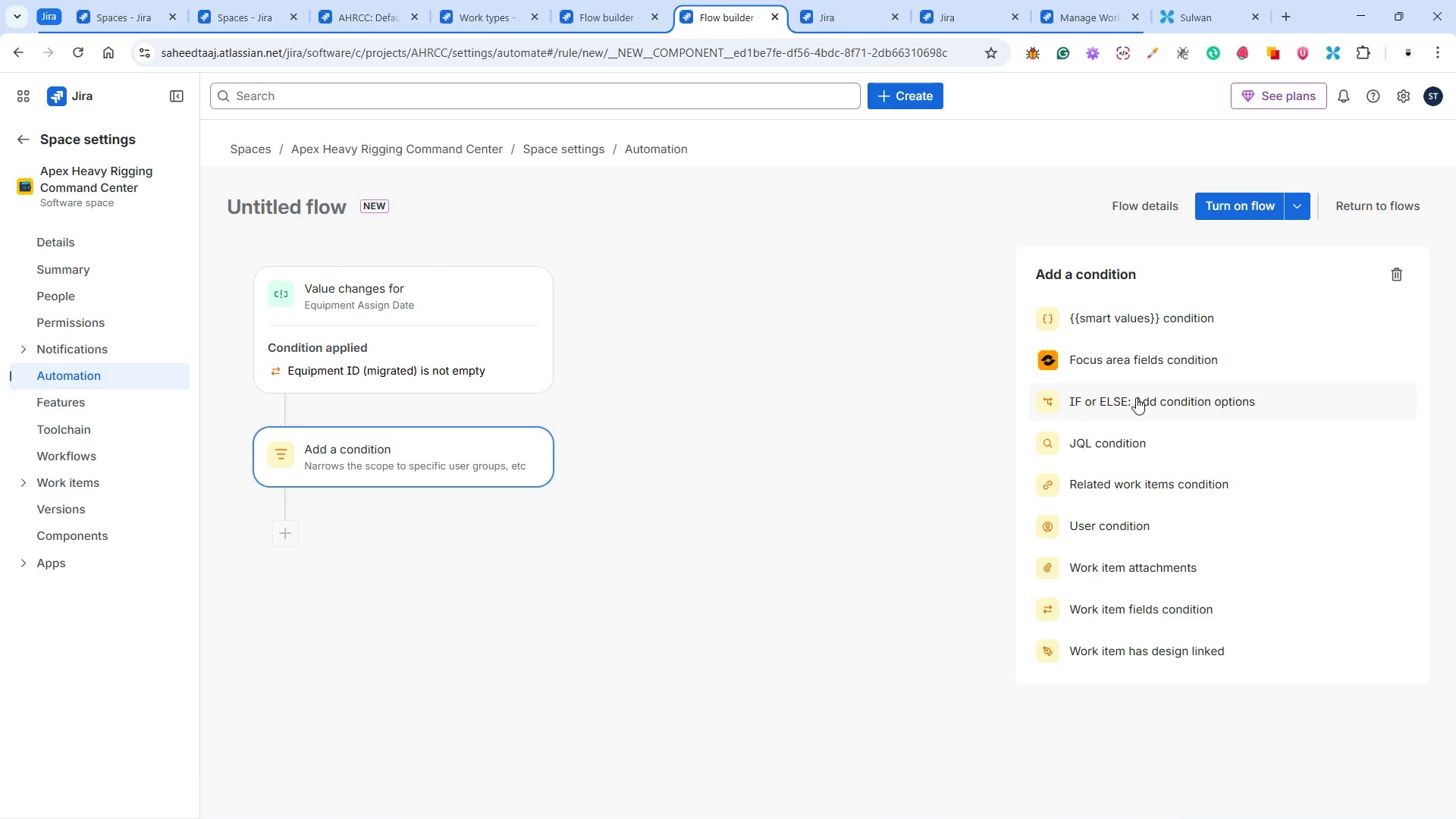 
wait(16.64)
 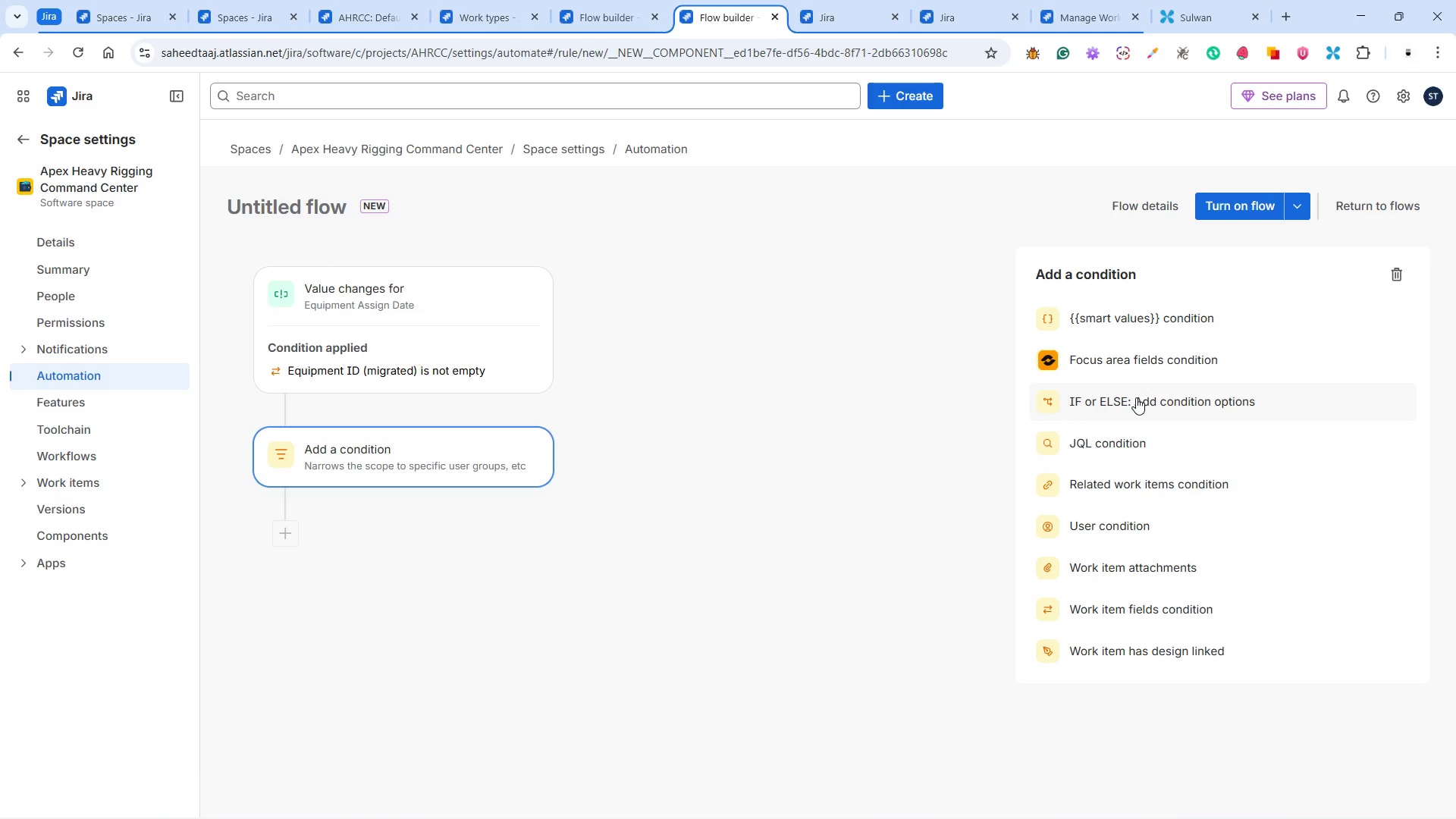 
left_click([1136, 395])
 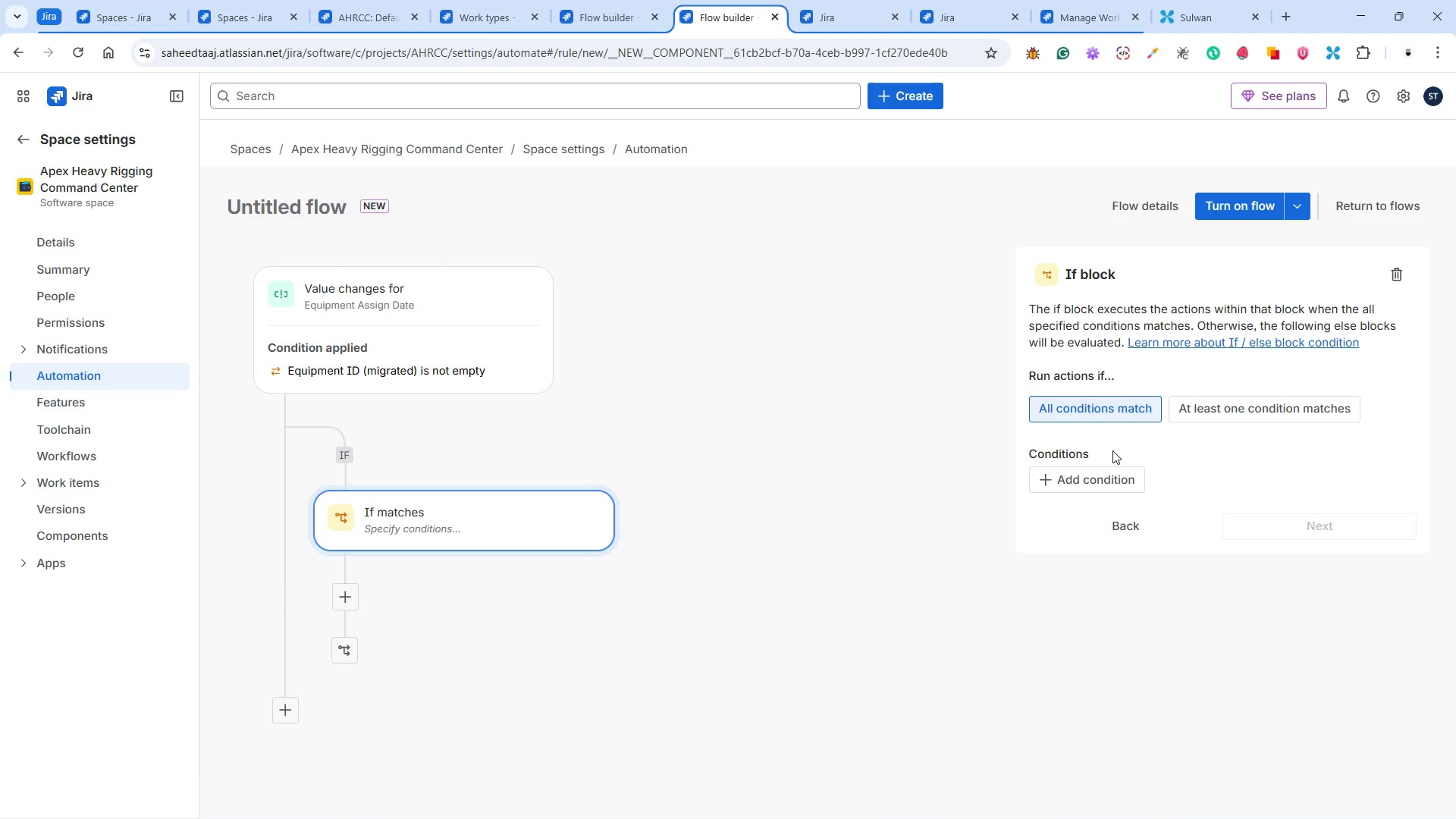 
wait(52.38)
 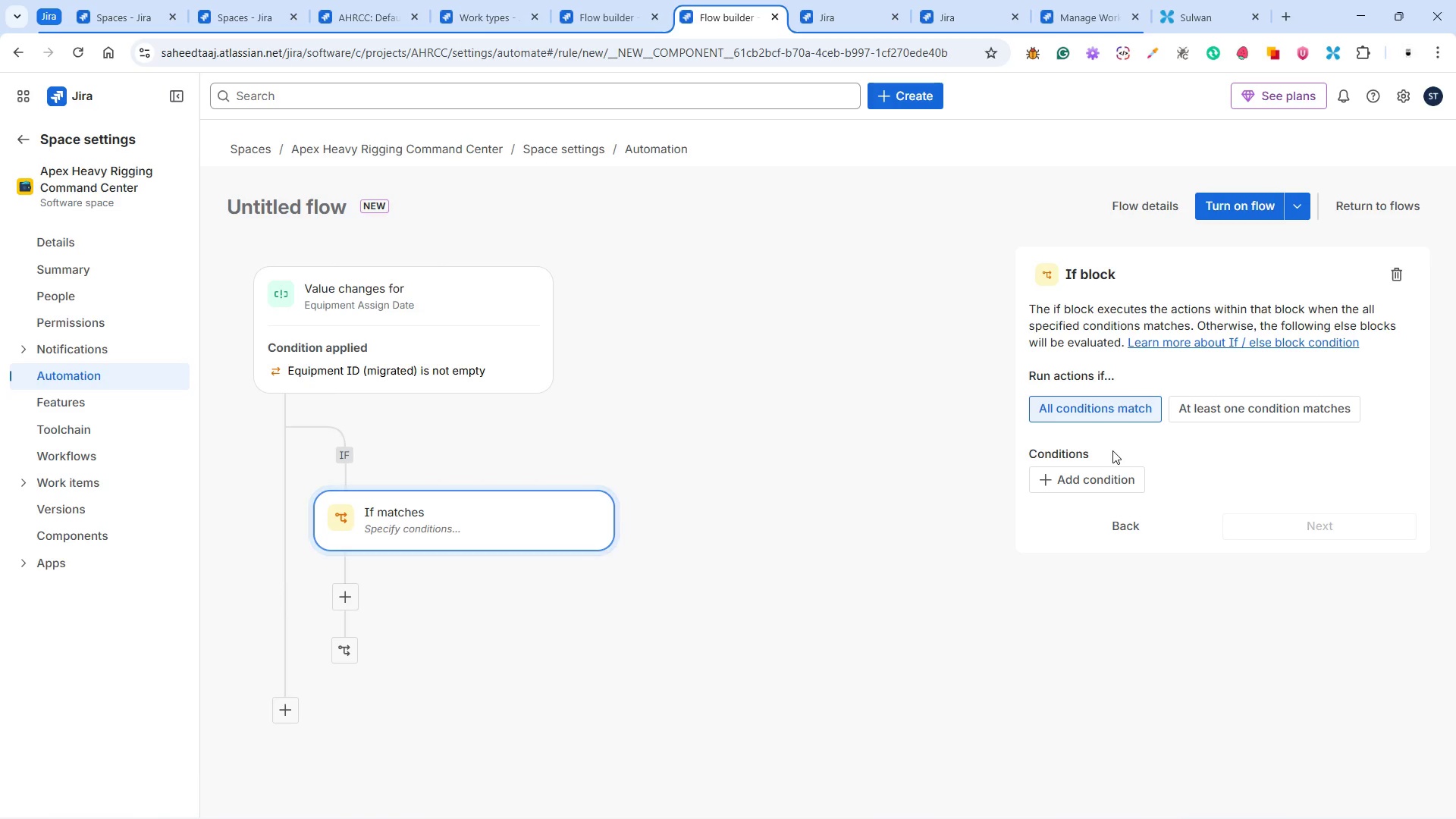 
left_click([1383, 275])
 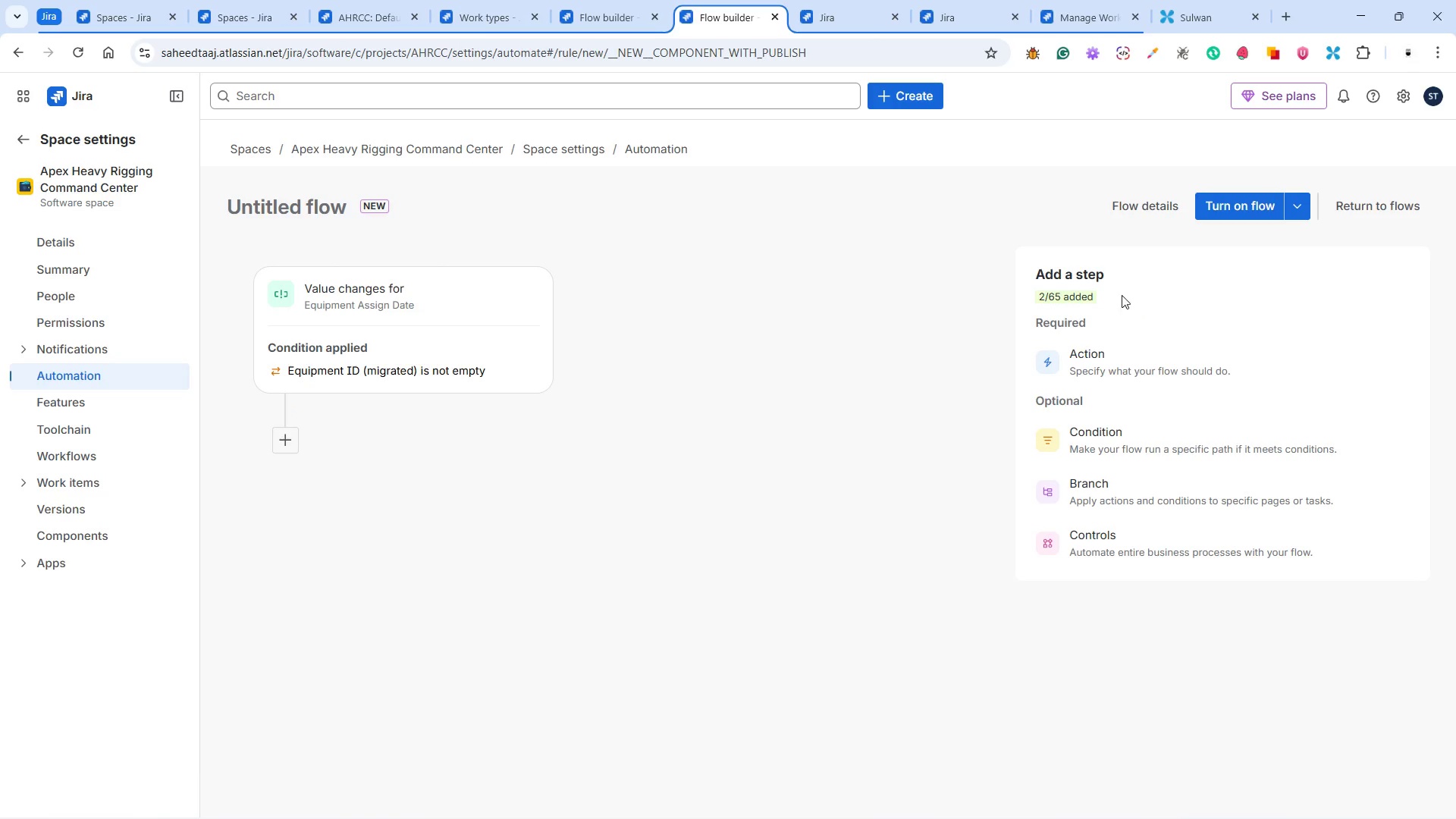 
left_click([1159, 448])
 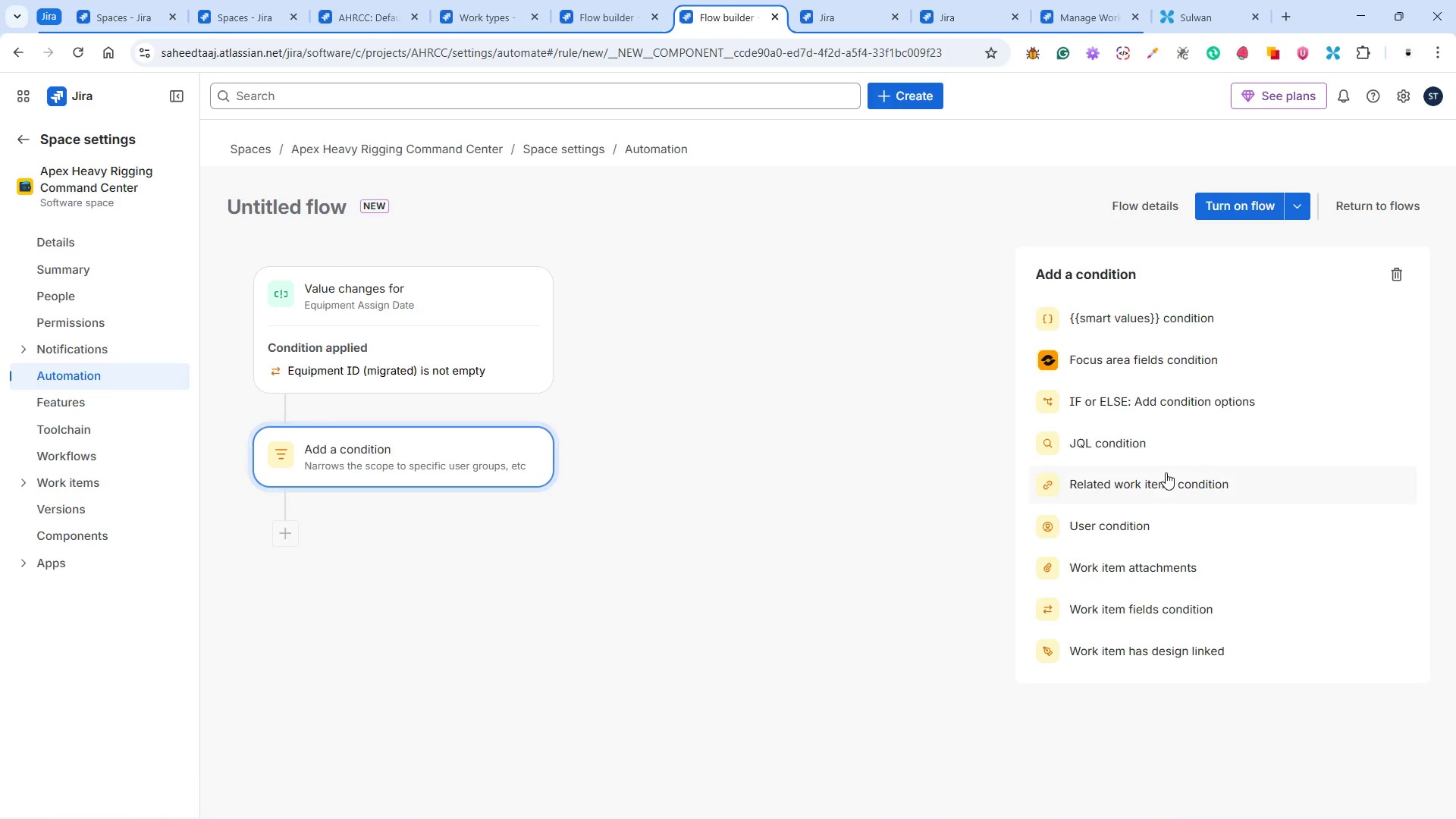 
left_click([1162, 479])
 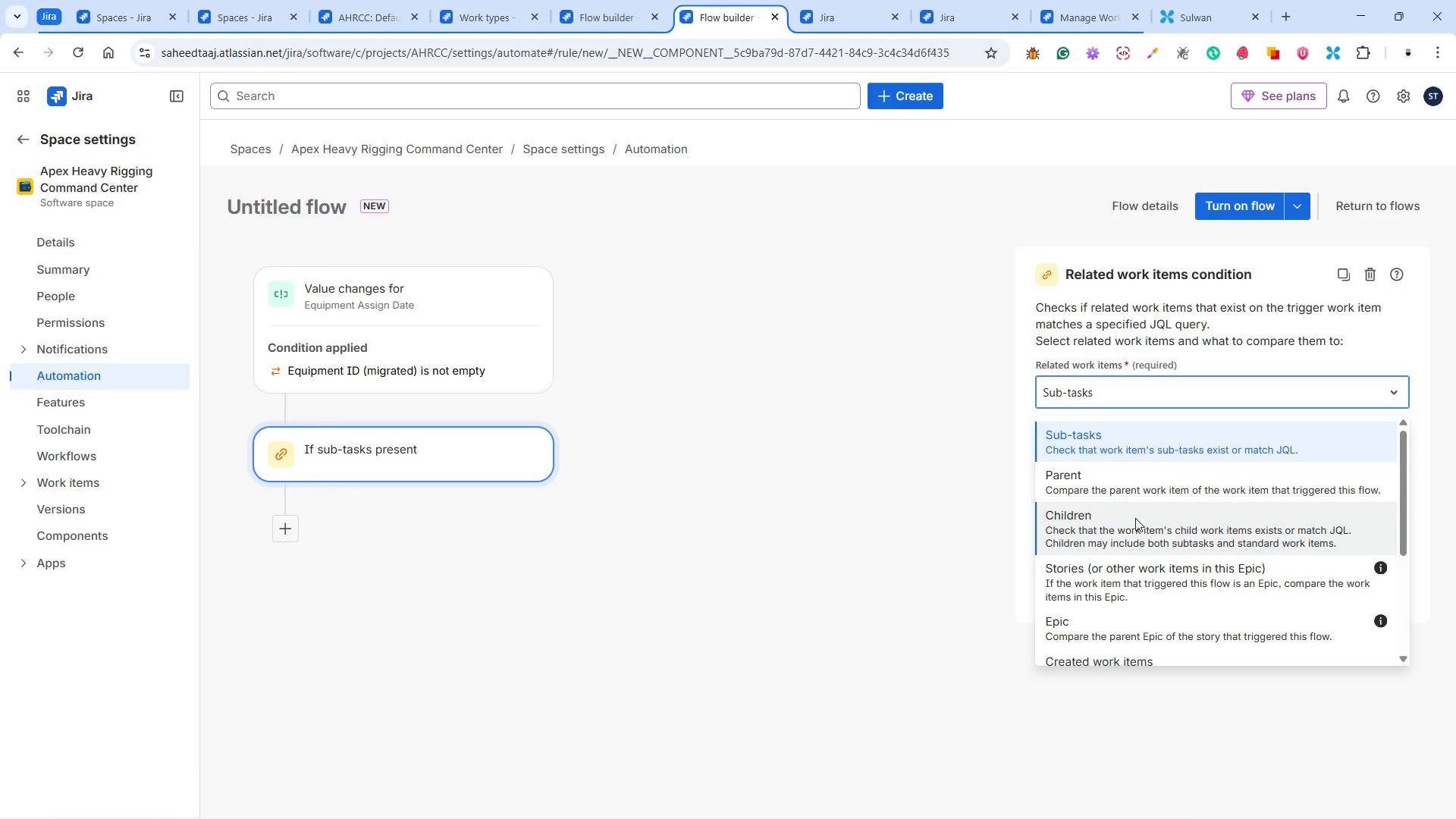 
scroll: coordinate [1094, 563], scroll_direction: down, amount: 4.0
 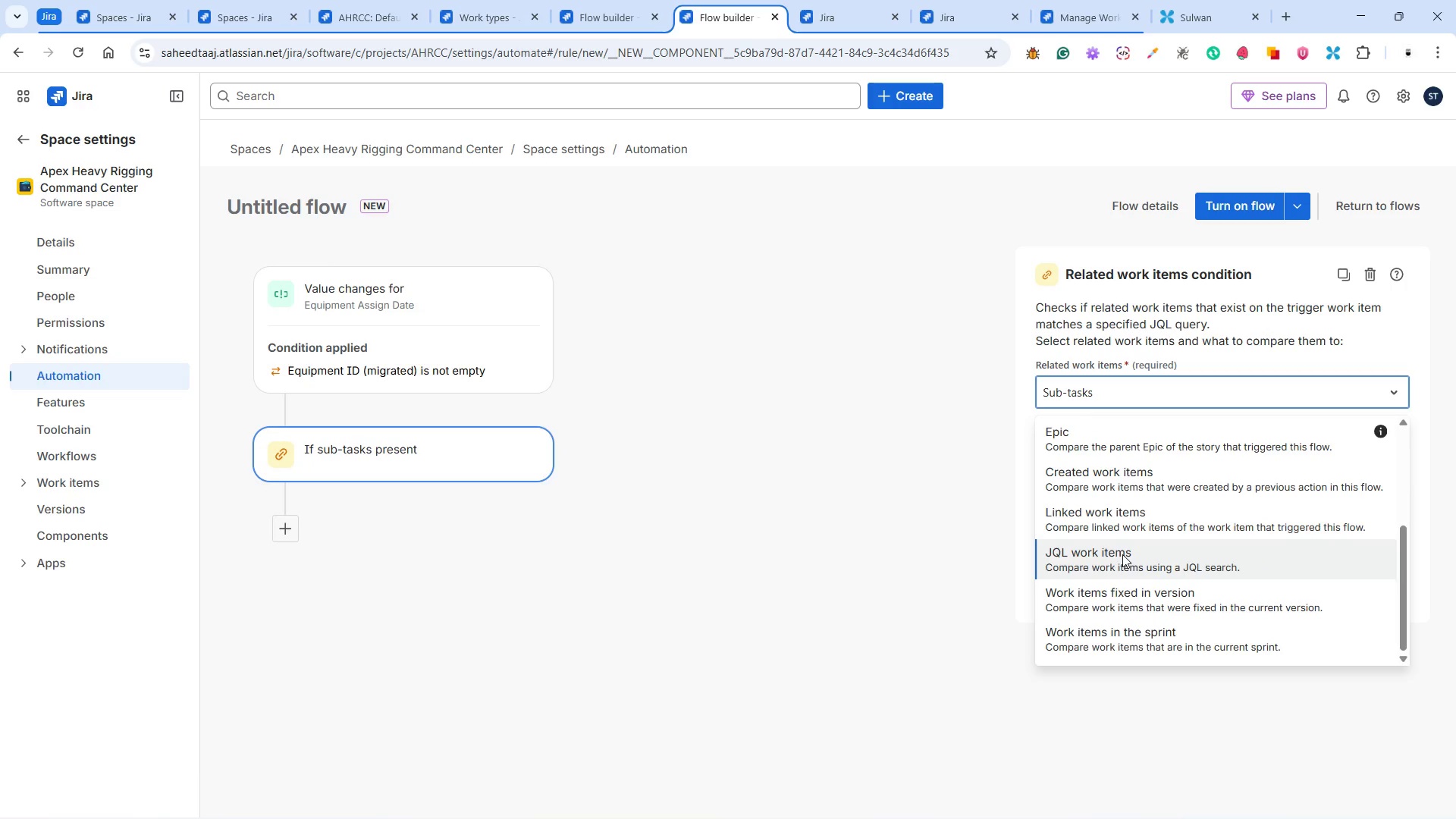 
left_click([1122, 555])
 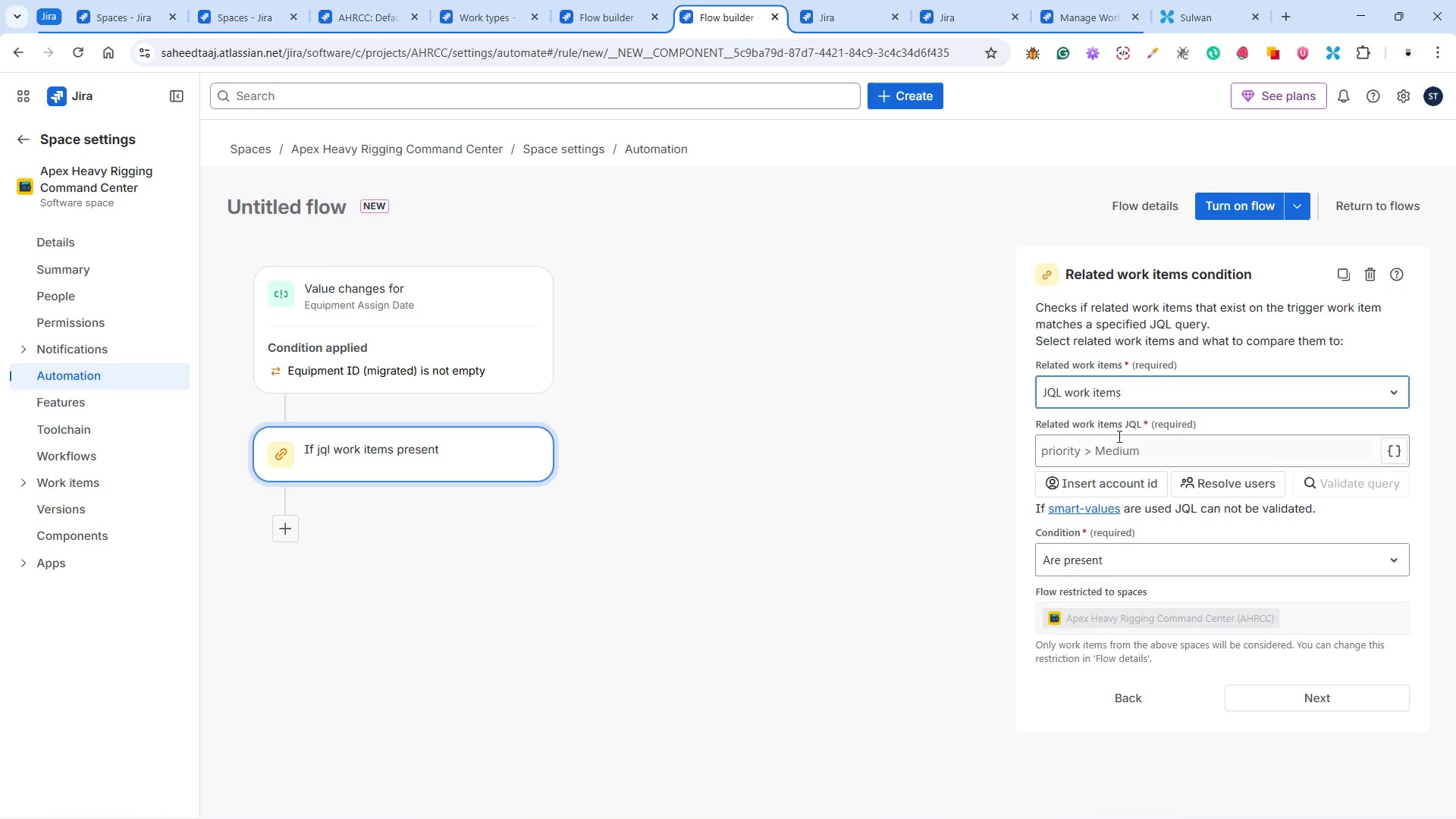 
left_click([1115, 450])
 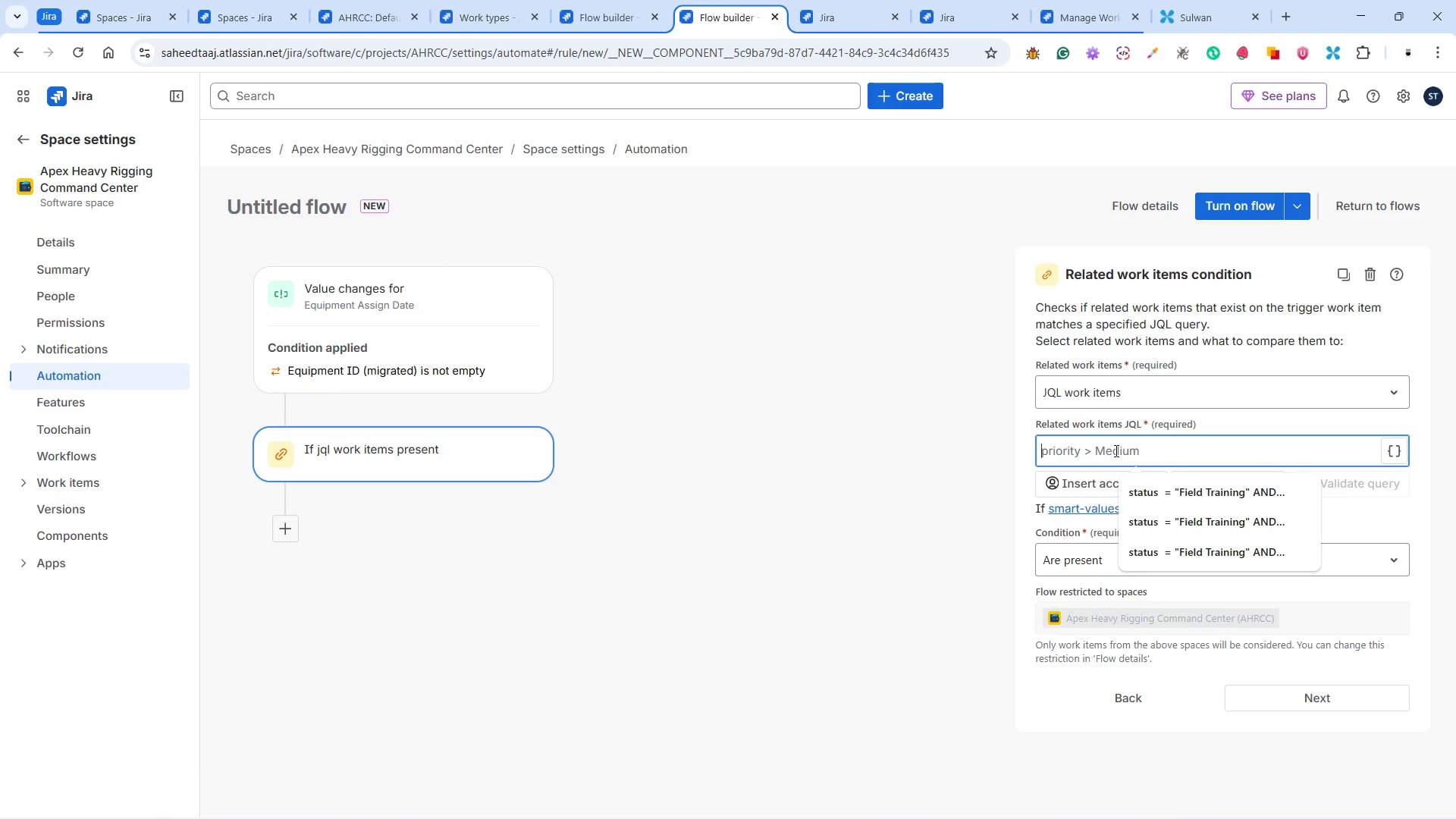 
key(Control+V)
 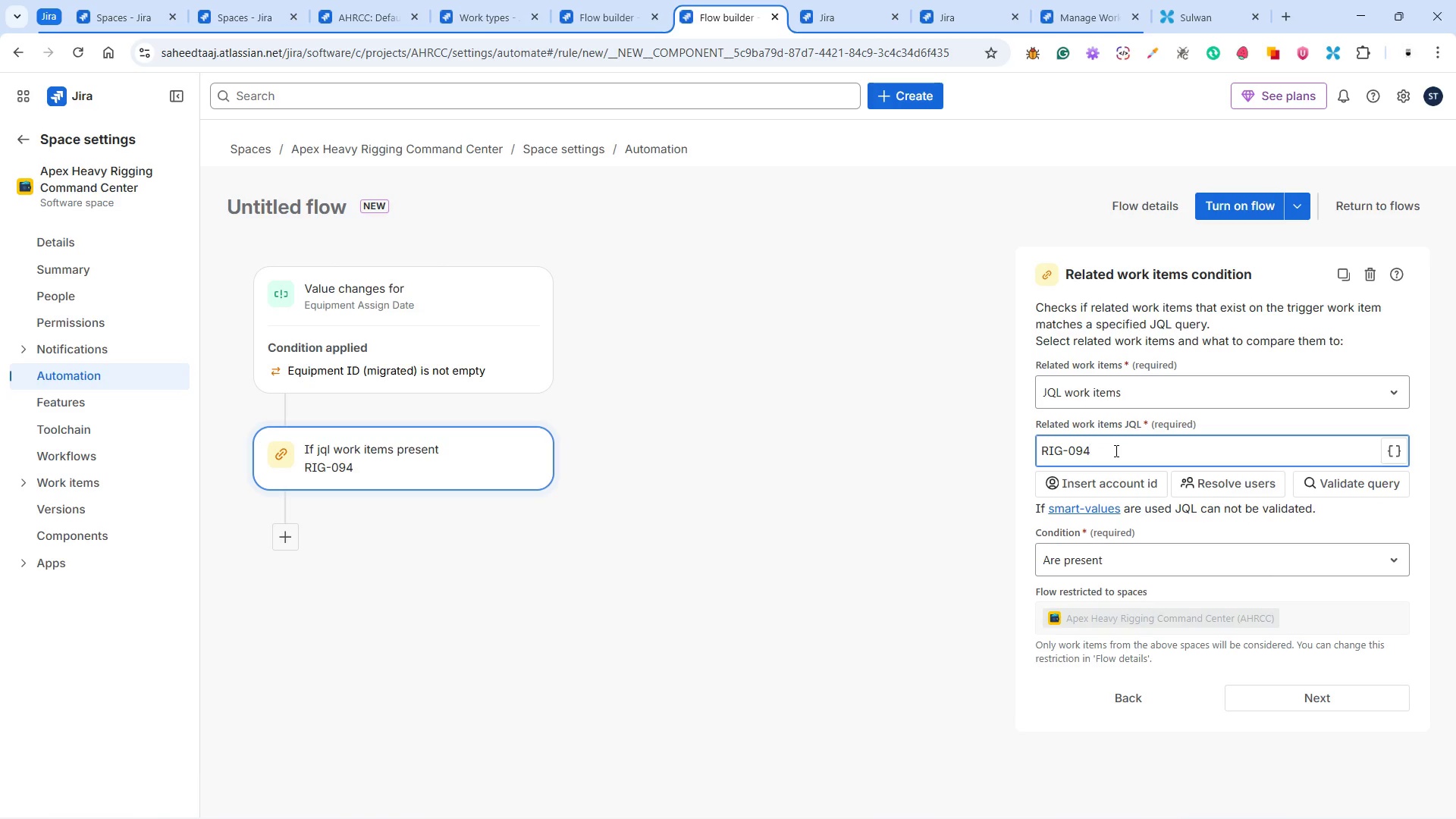 
left_click_drag(start_coordinate=[1114, 450], to_coordinate=[1015, 454])
 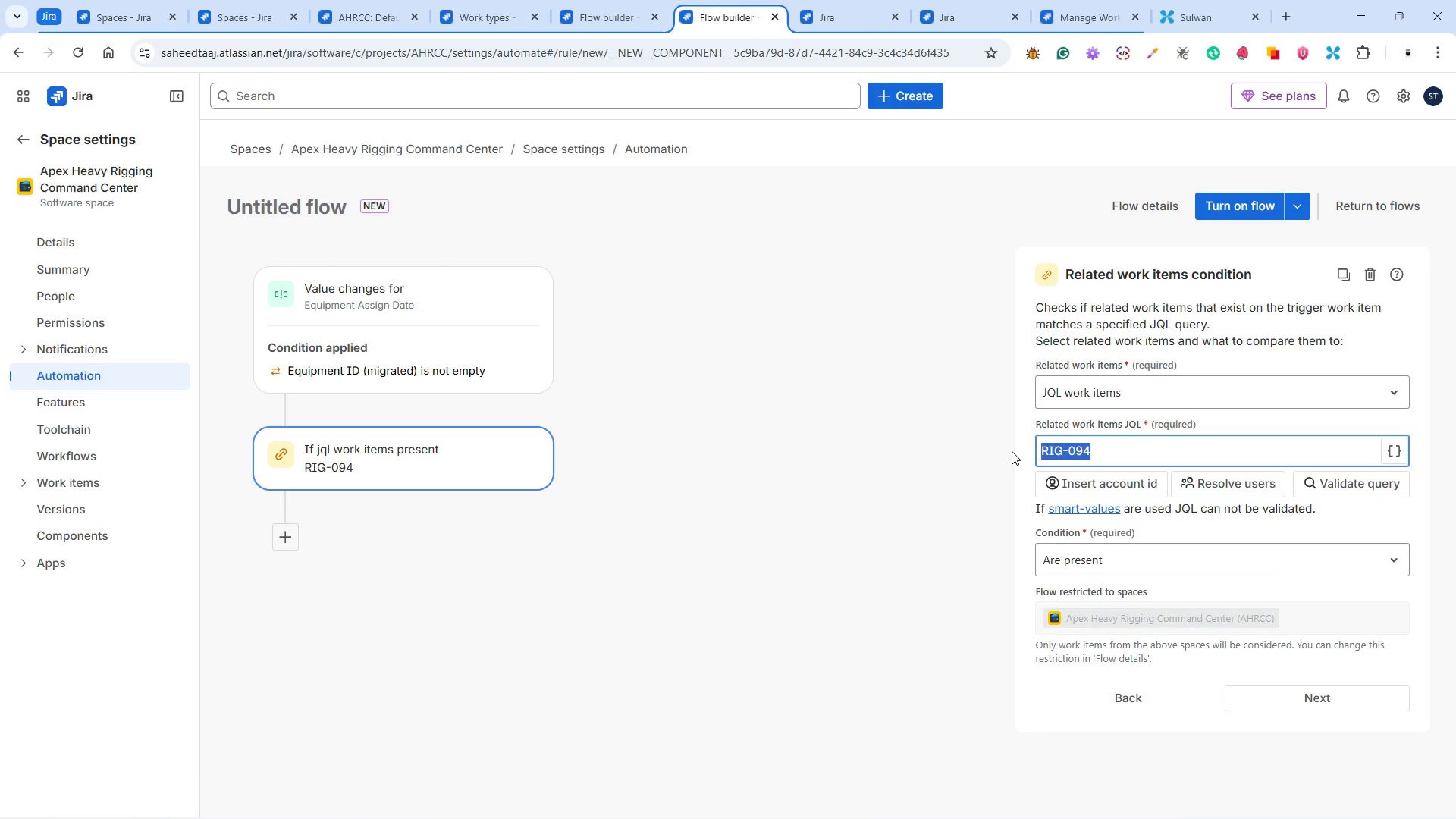 
key(Backspace)
 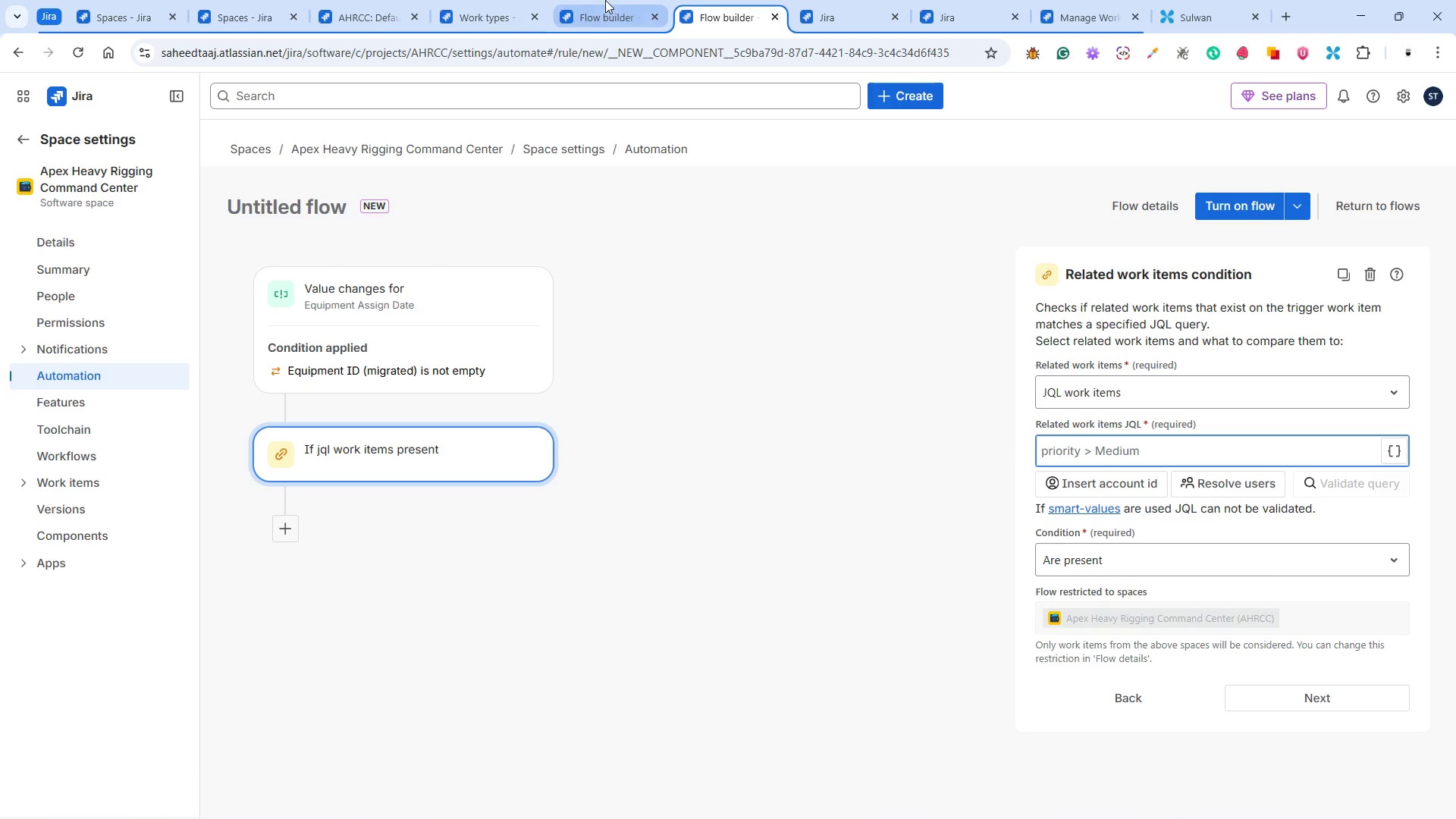 
left_click([592, 22])
 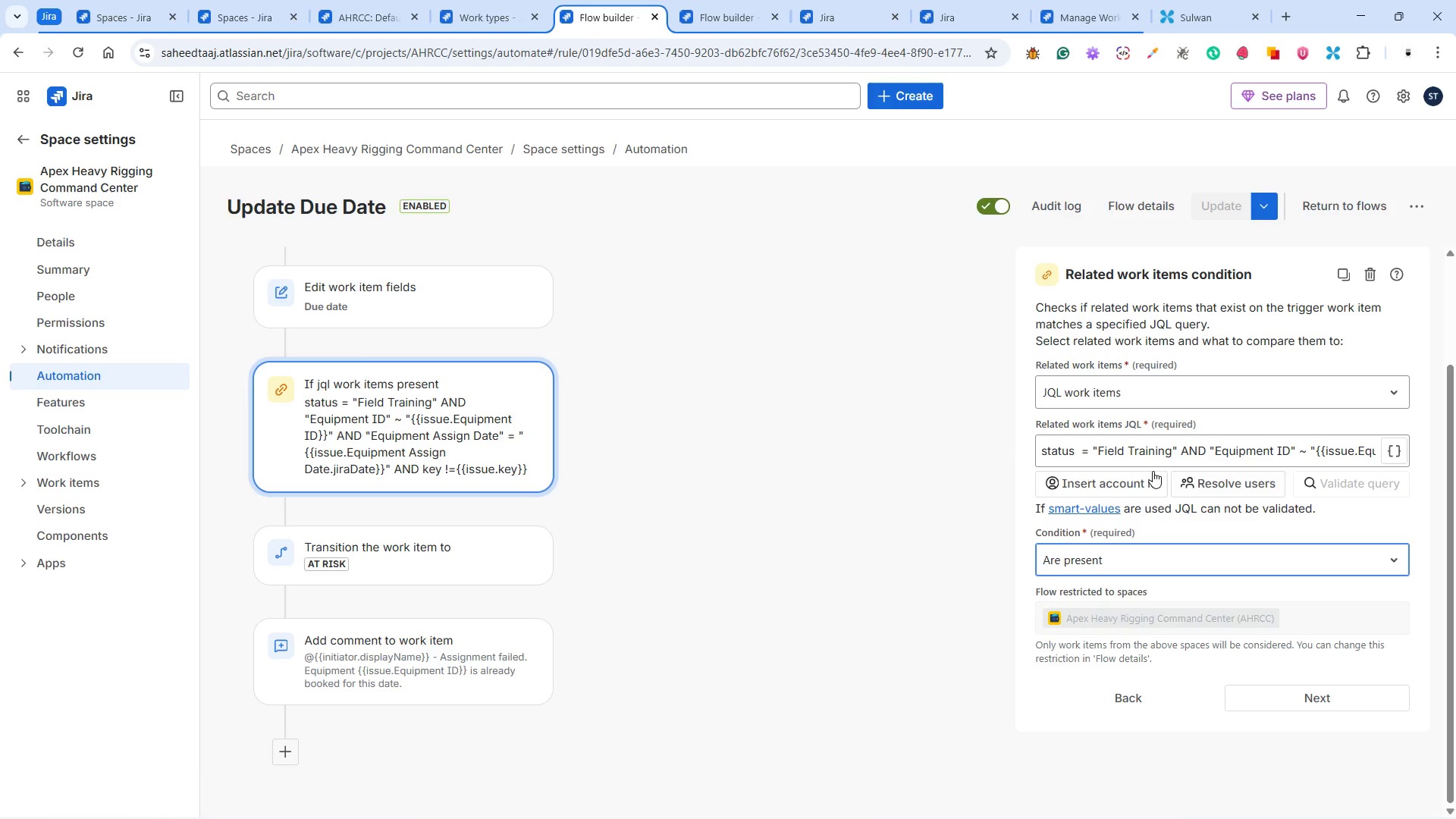 
left_click([1138, 455])
 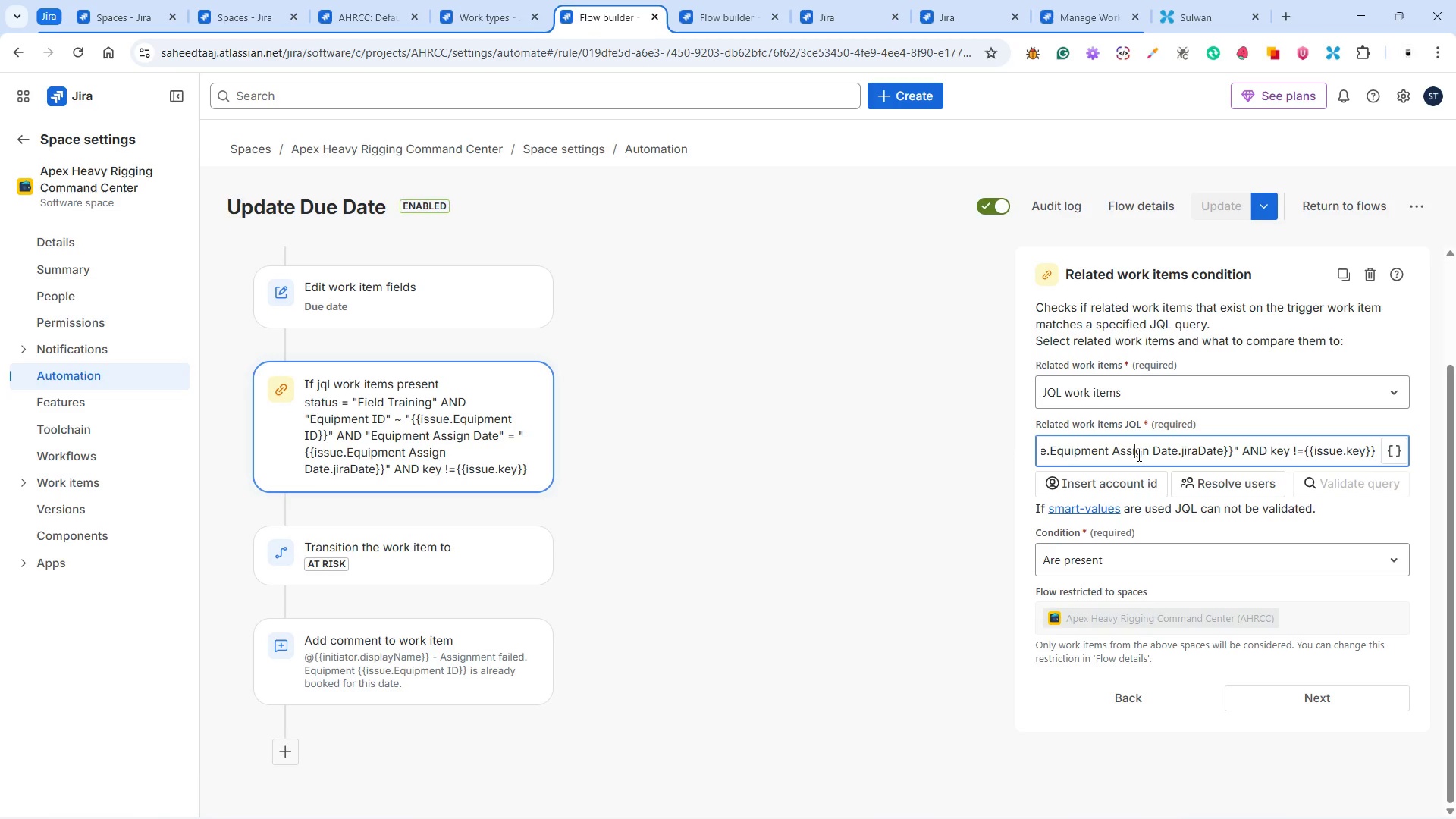 
key(Control+A)
 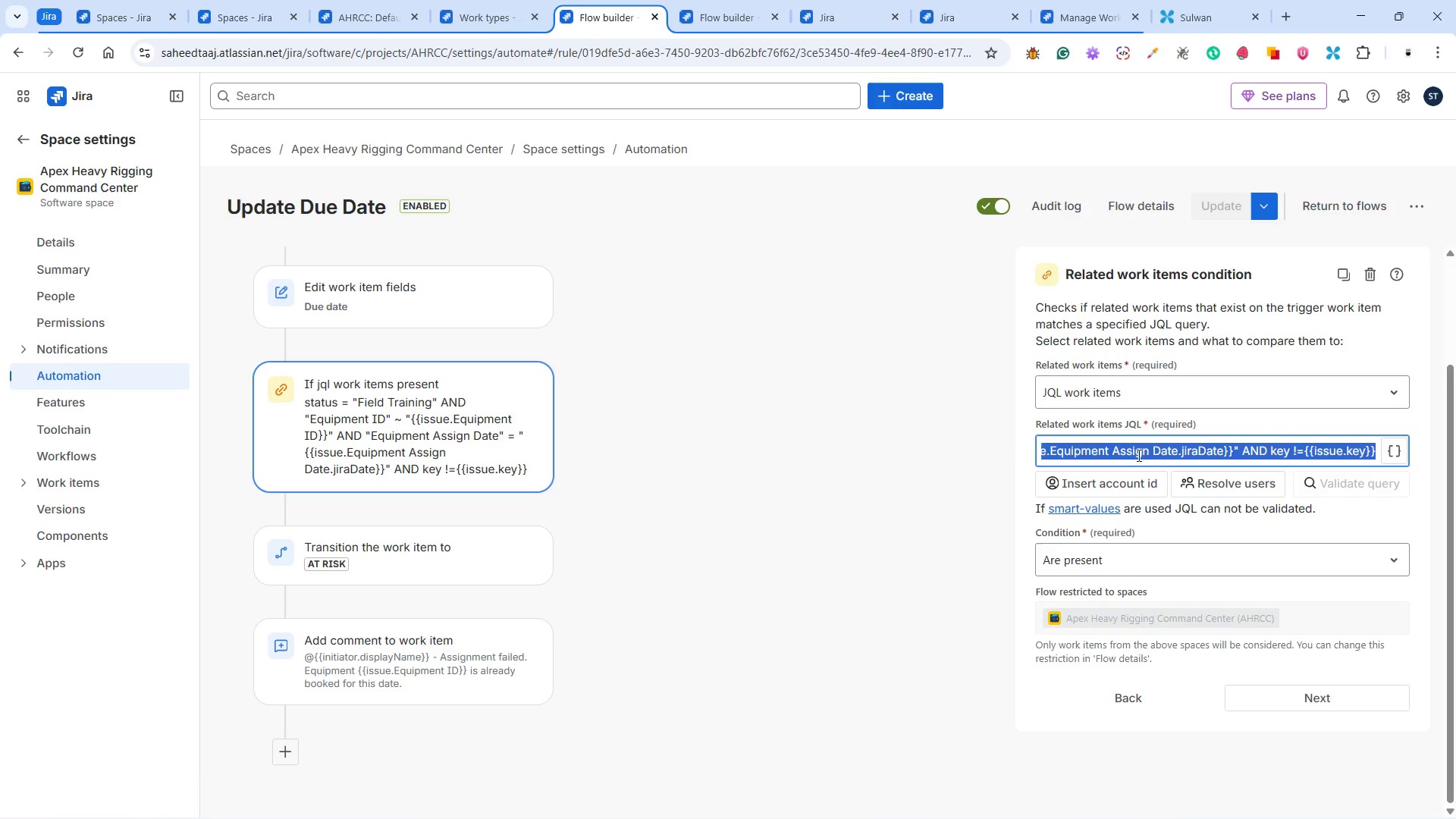 
key(Control+C)
 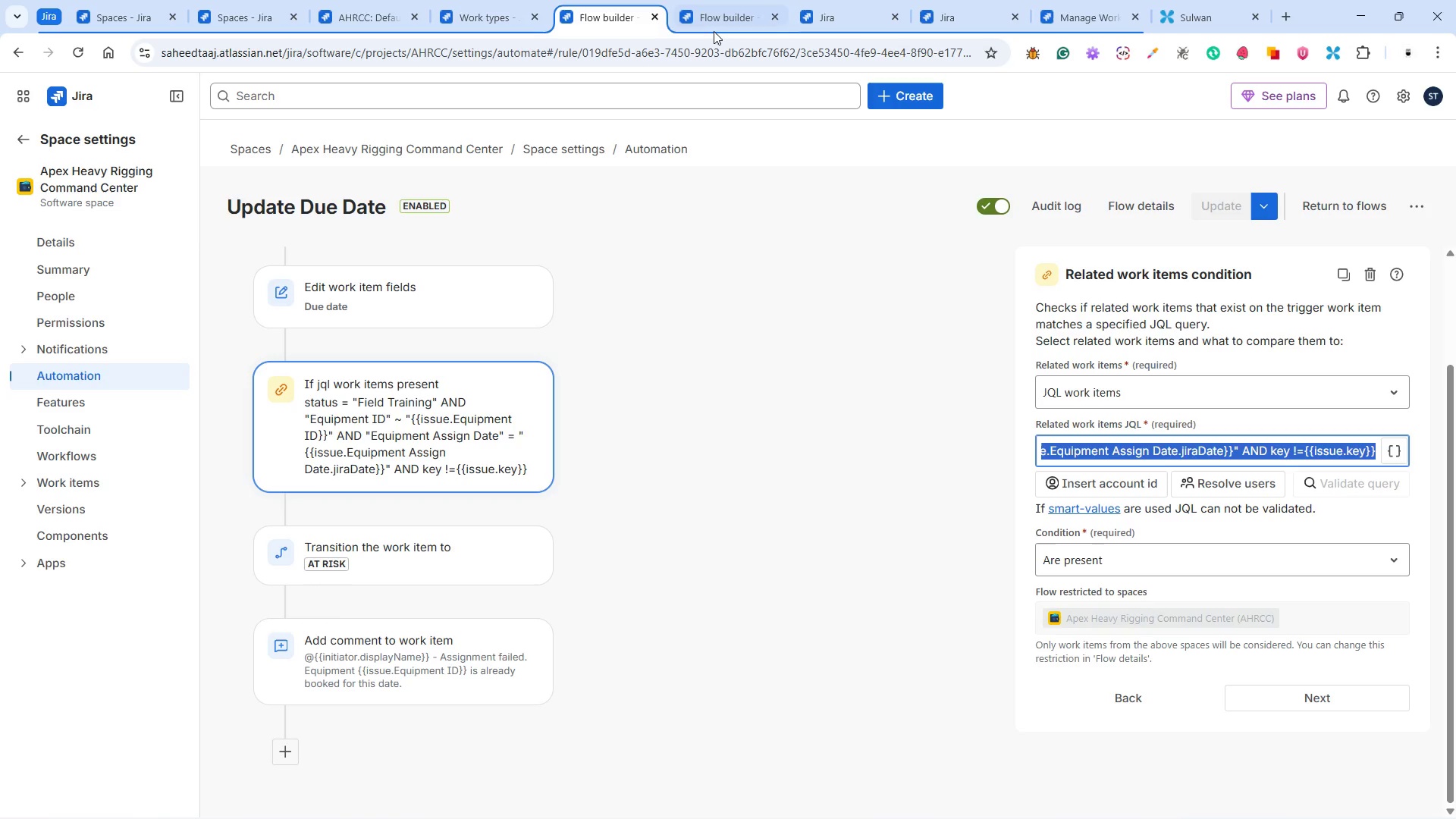 
left_click([708, 18])
 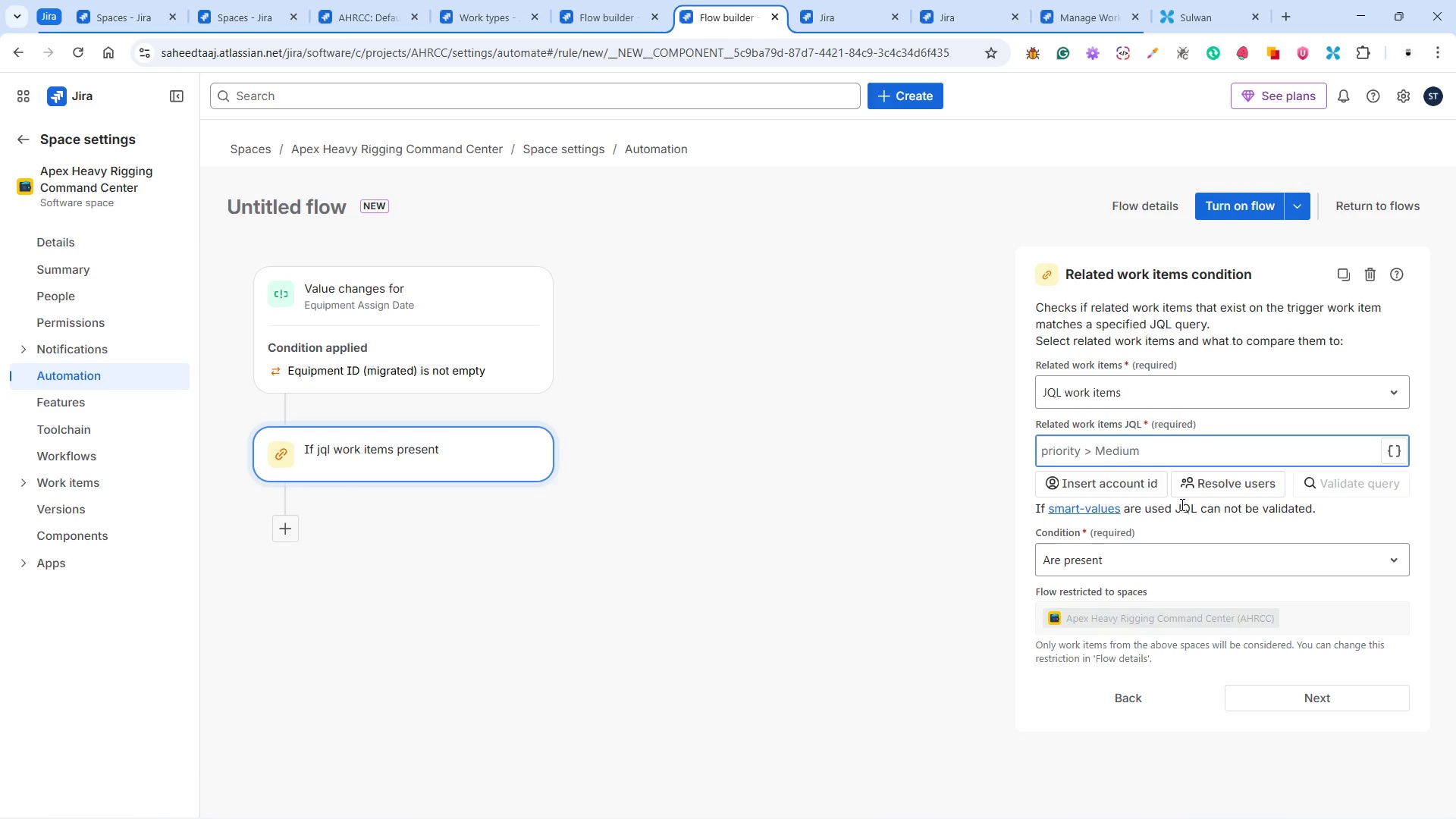 
key(Control+V)
 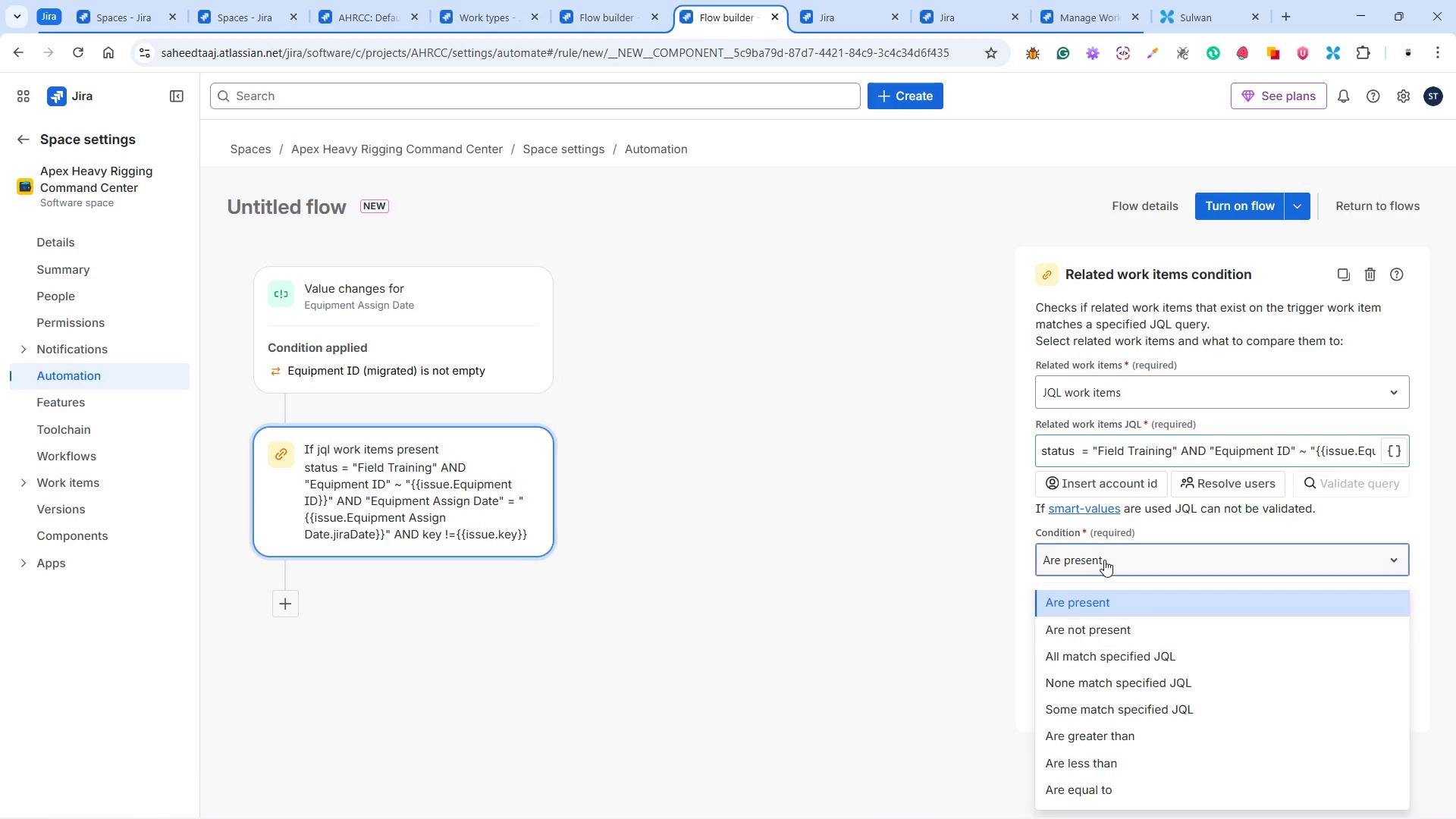 
double_click([1104, 560])
 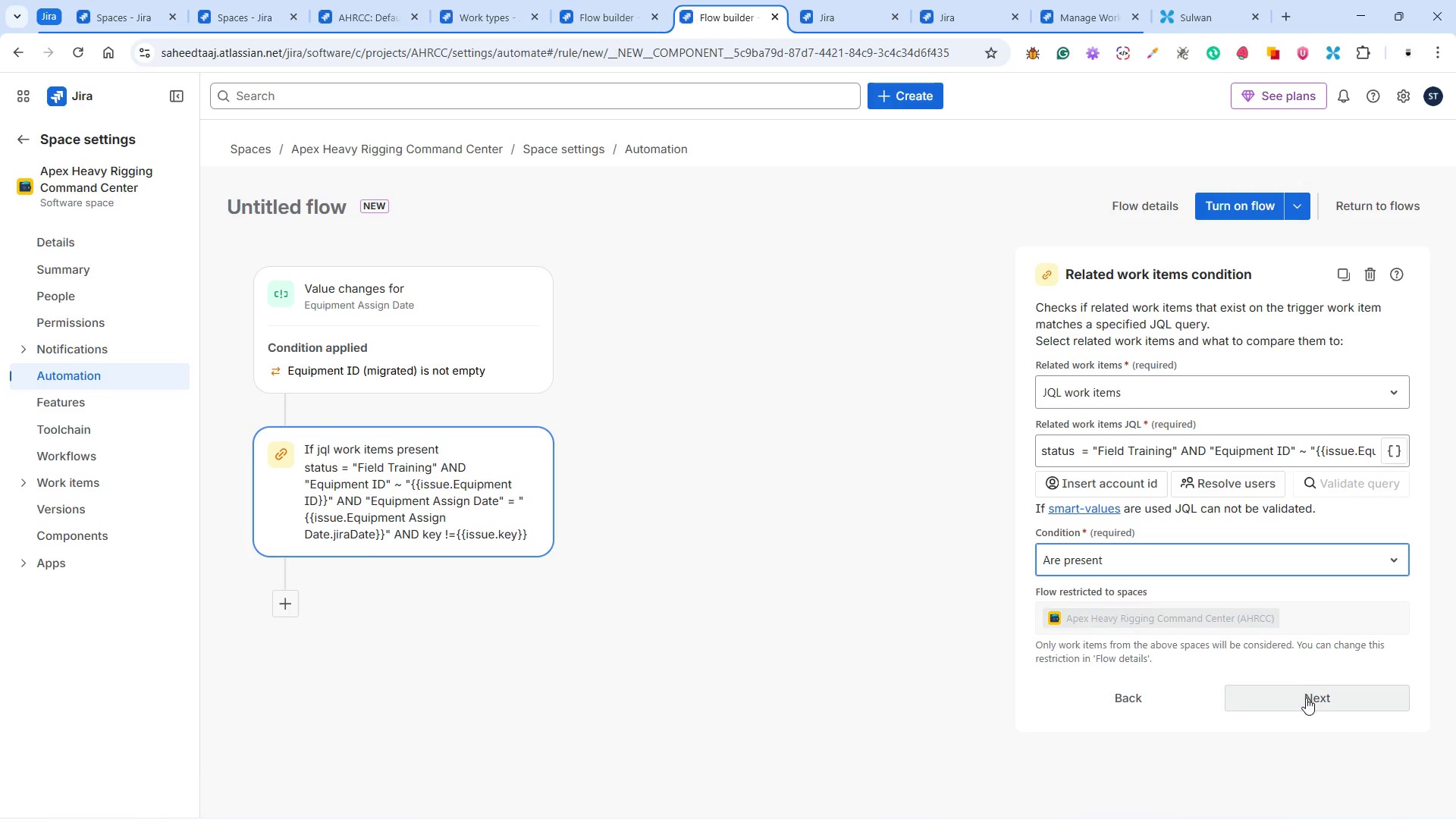 
left_click([1306, 698])
 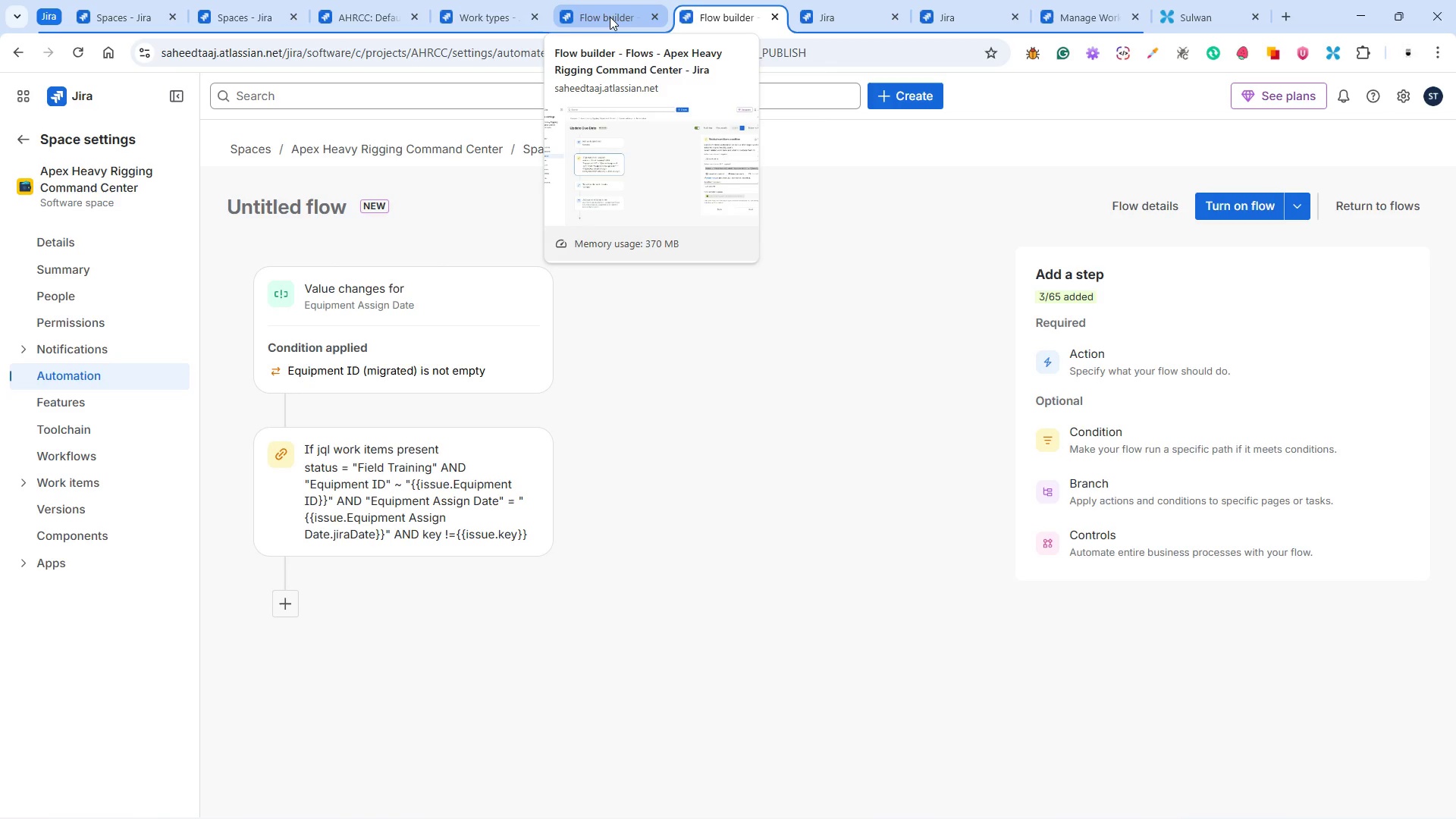 
wait(6.36)
 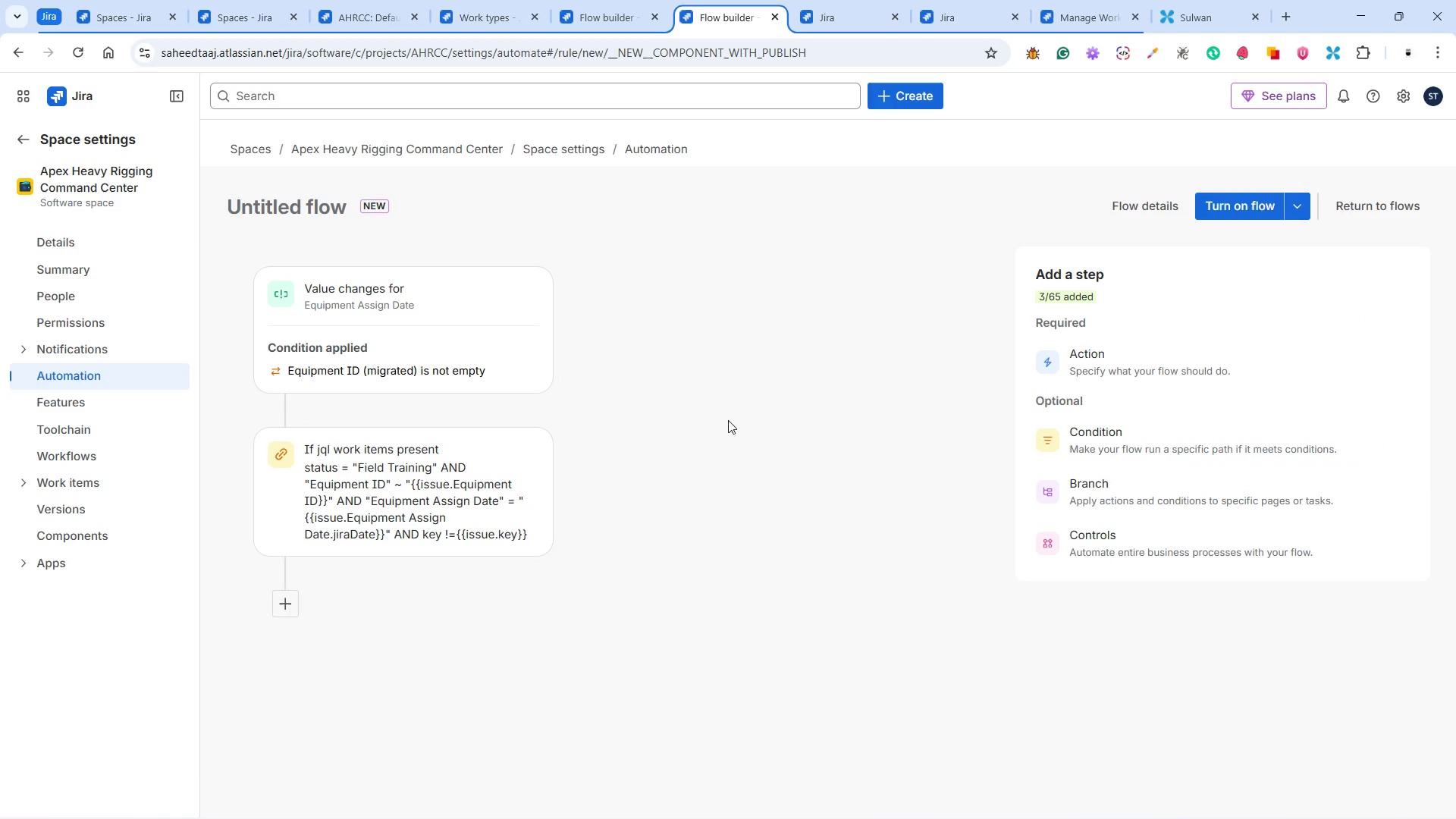 
left_click([610, 17])
 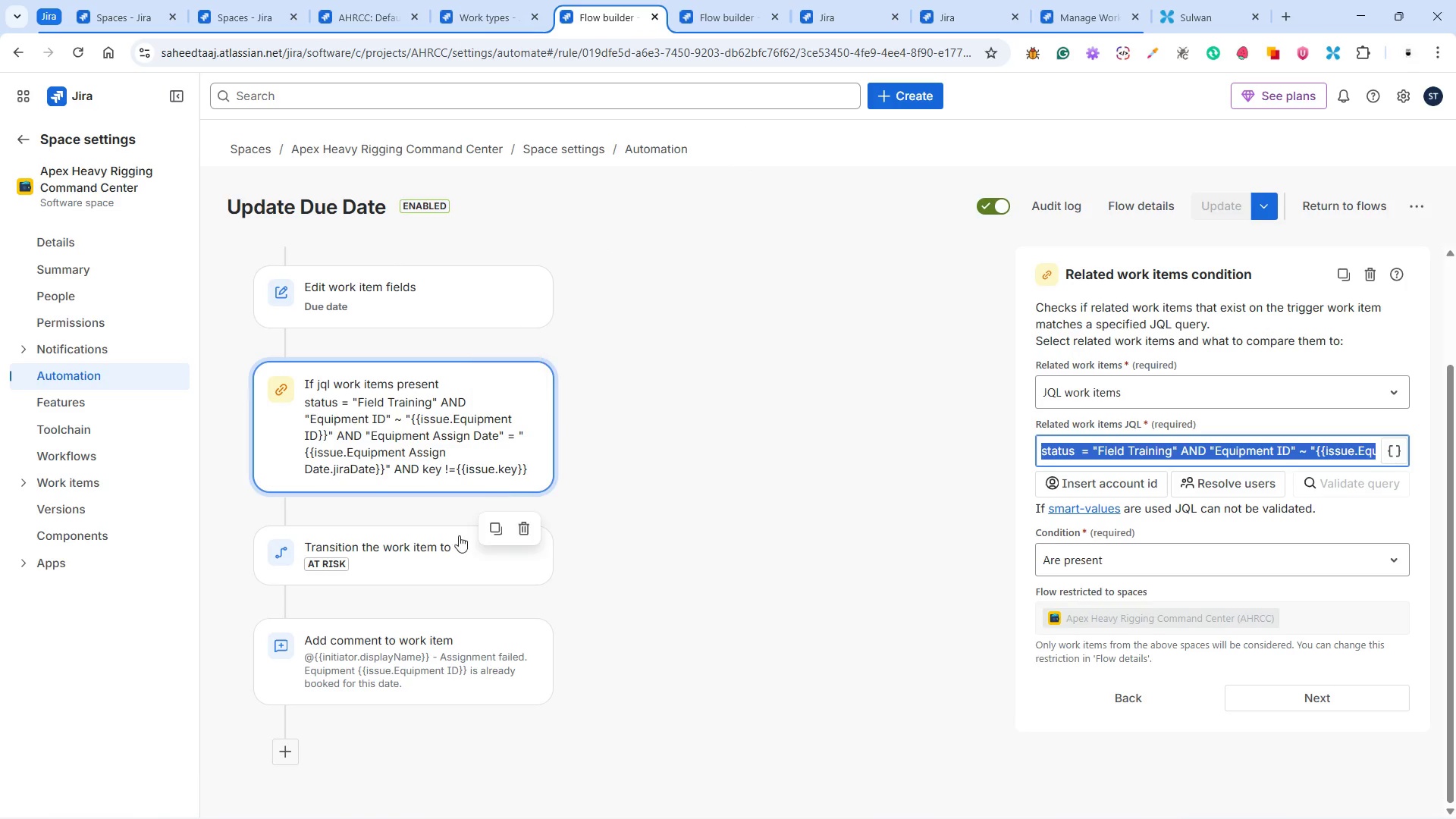 
scroll: coordinate [469, 552], scroll_direction: down, amount: 2.0
 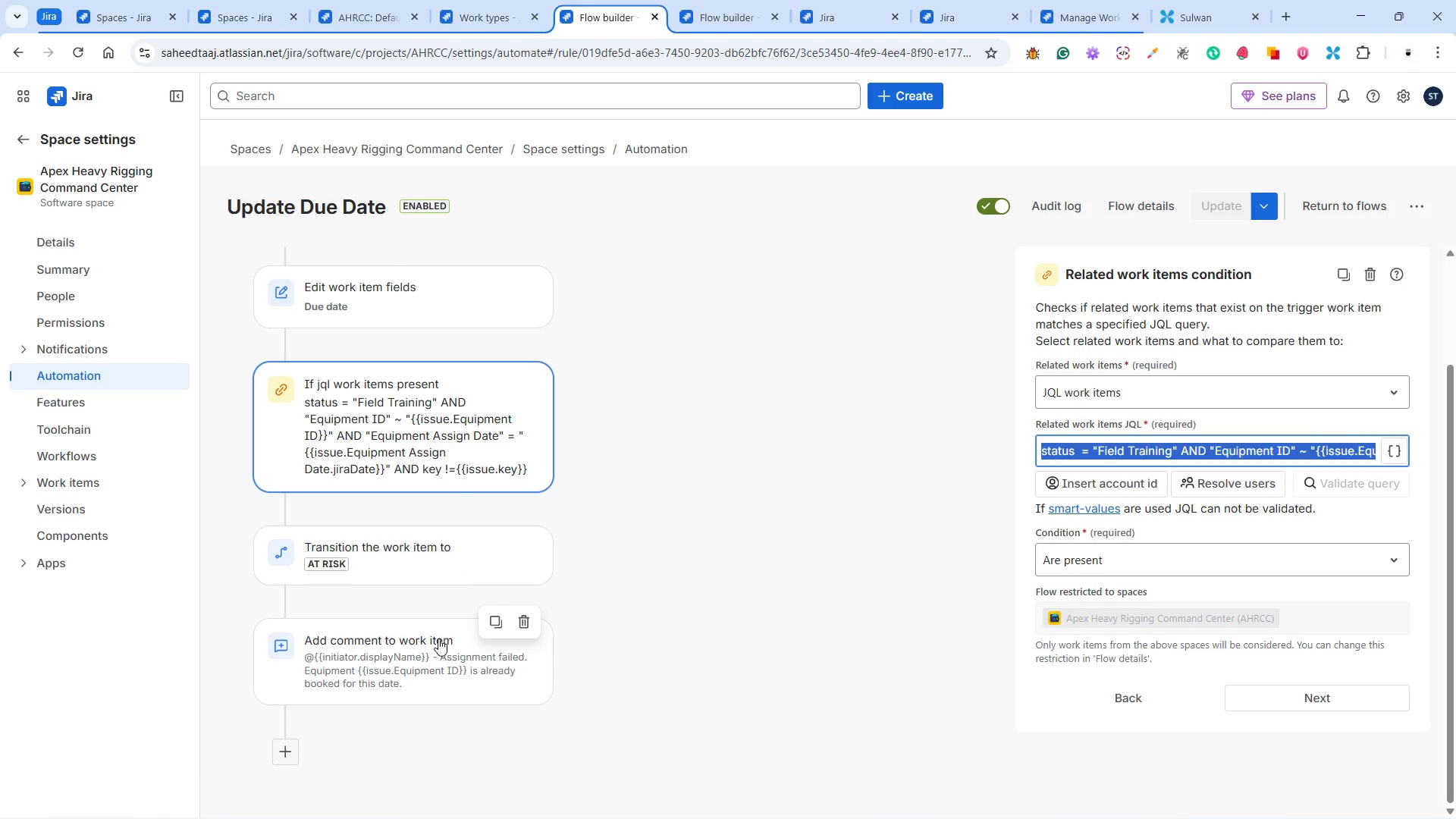 
left_click([438, 639])
 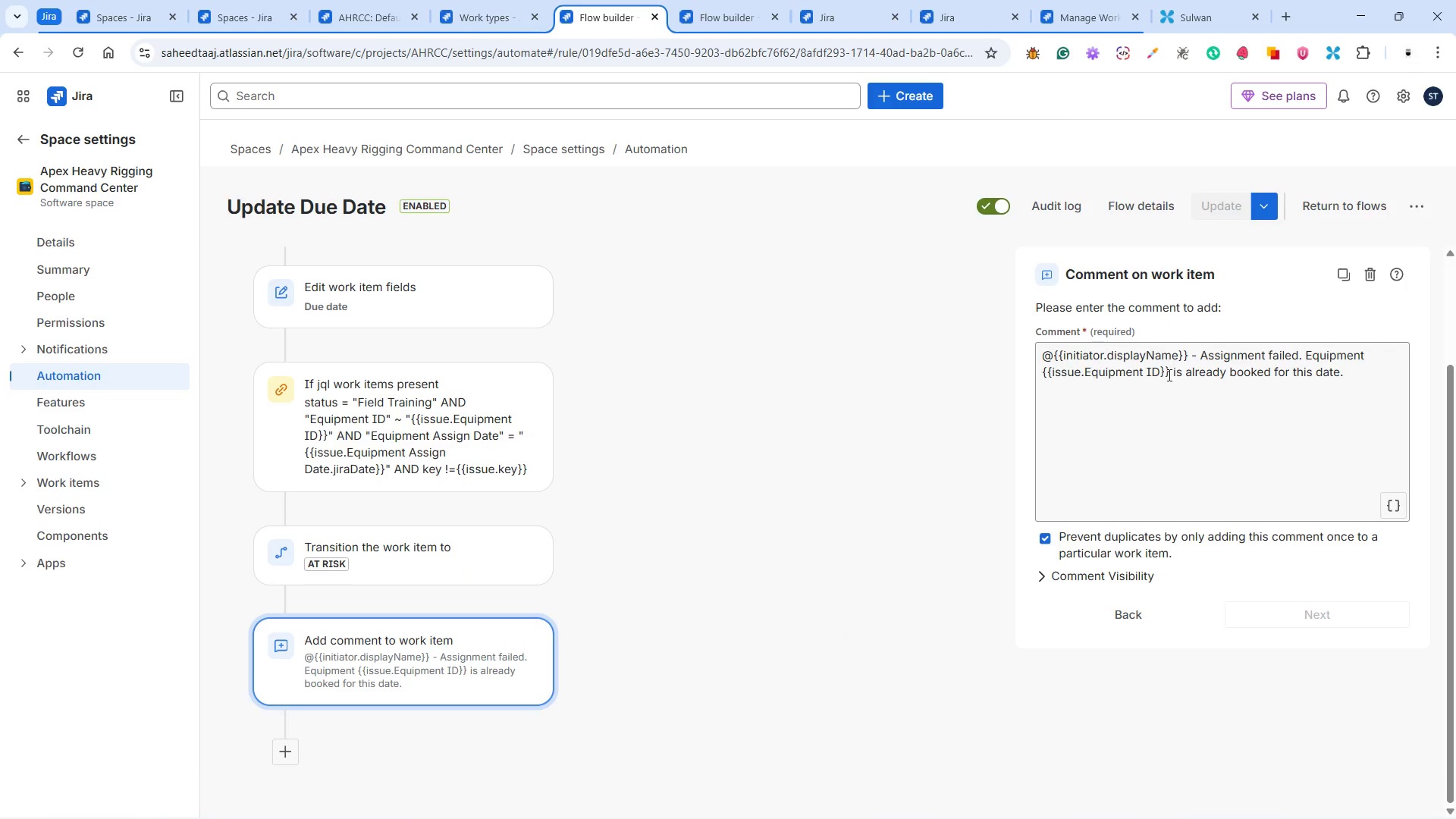 
left_click([1168, 379])
 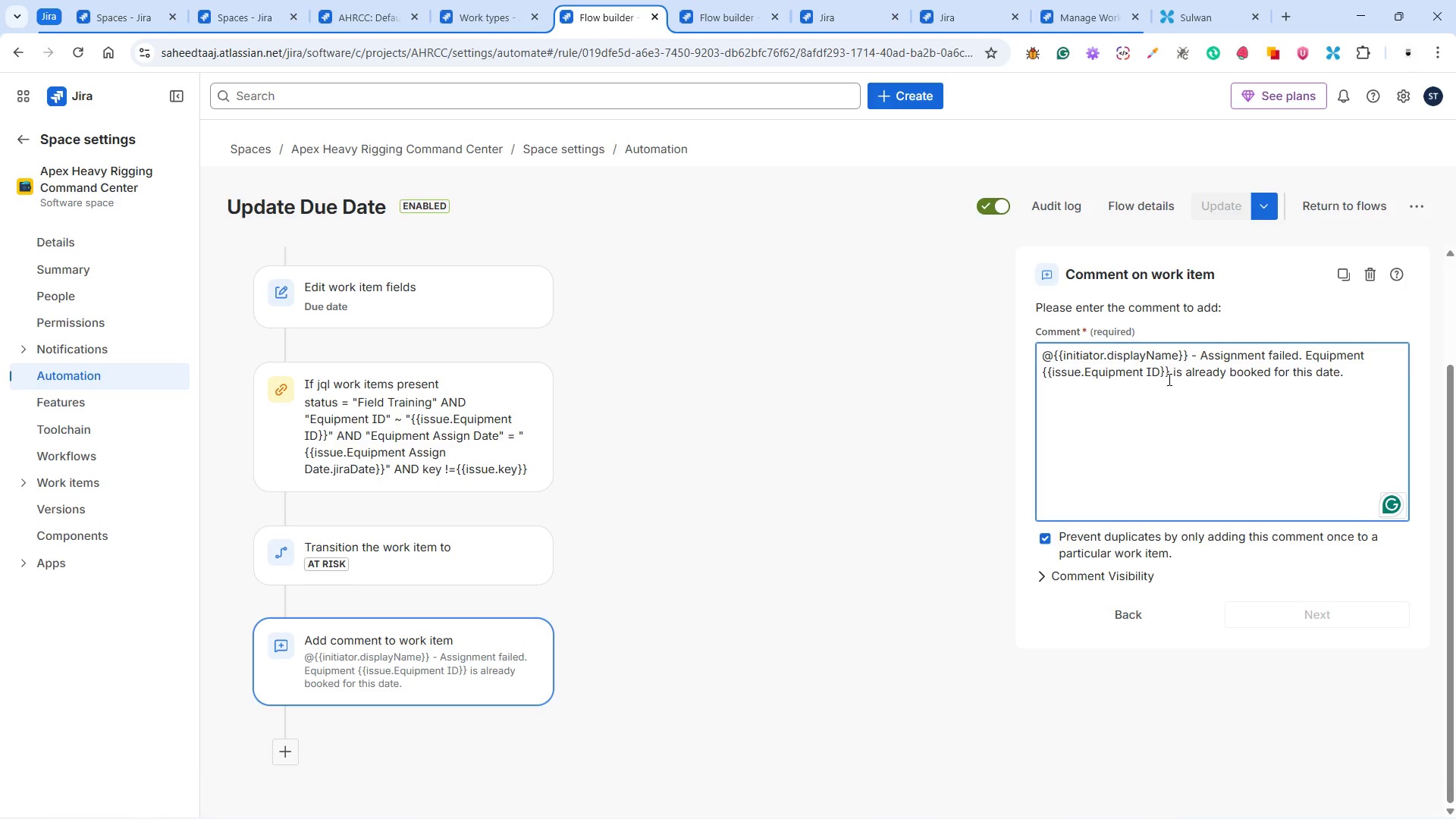 
key(Control+A)
 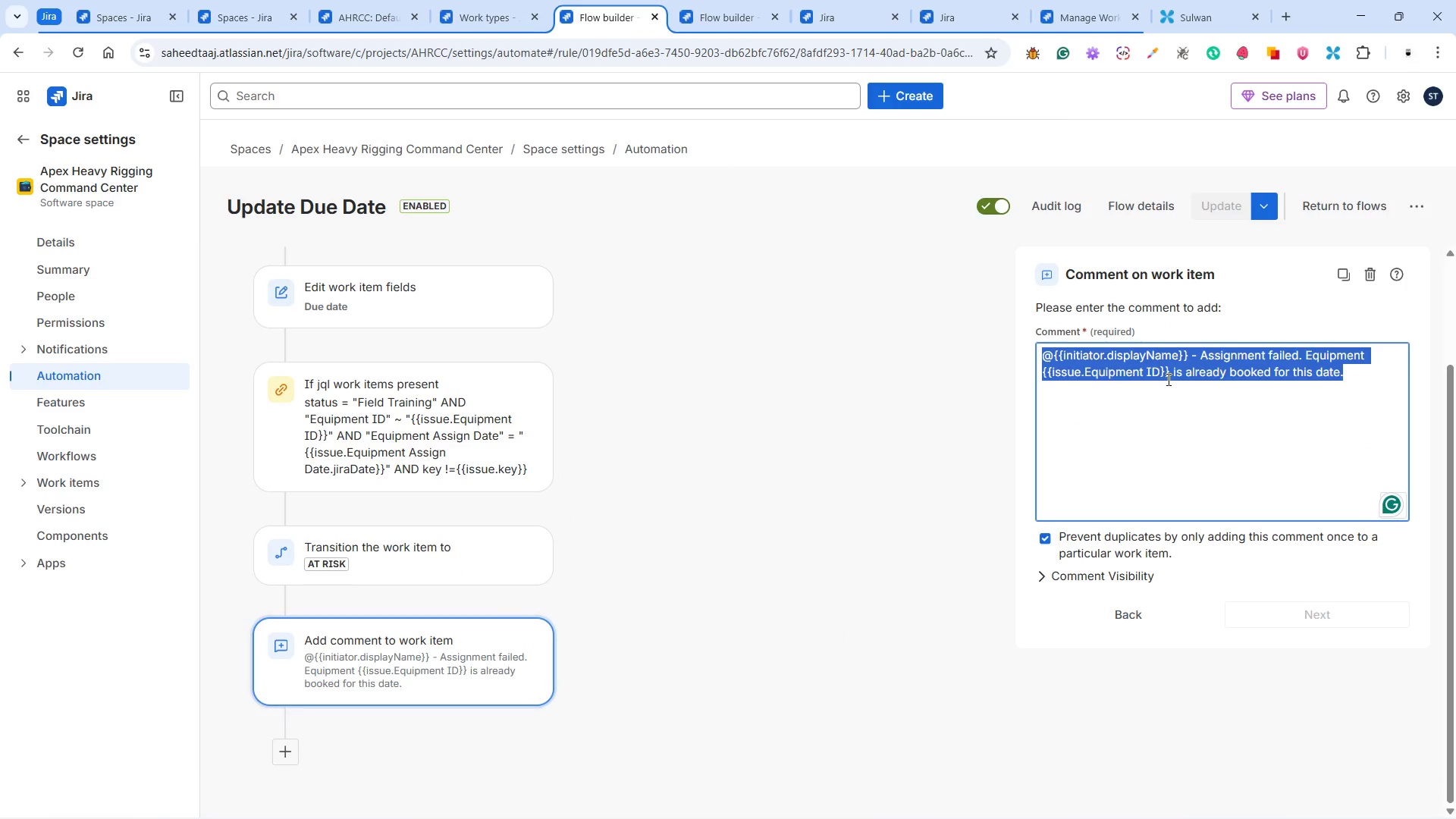 
key(Control+C)
 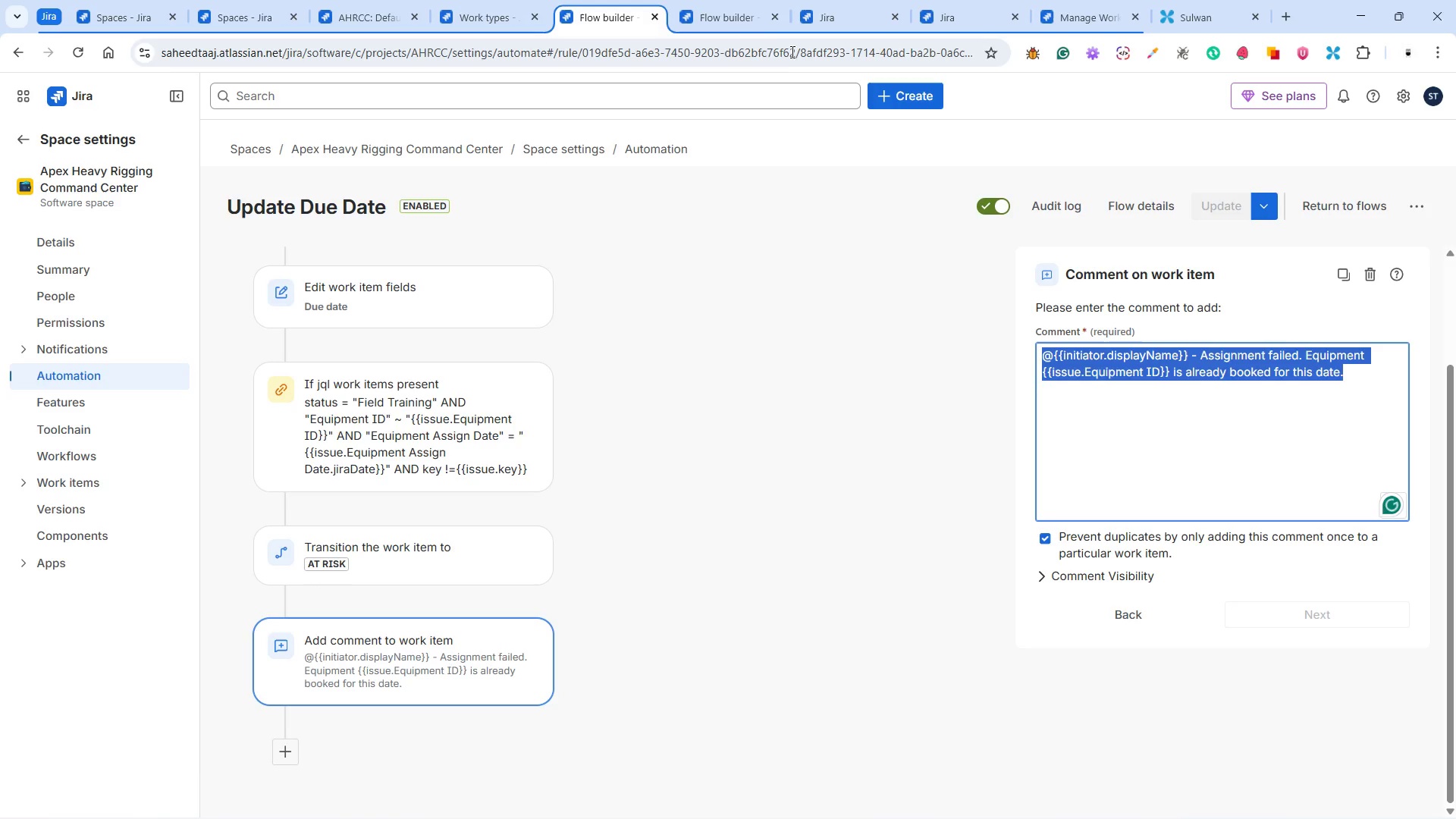 
left_click([743, 12])
 